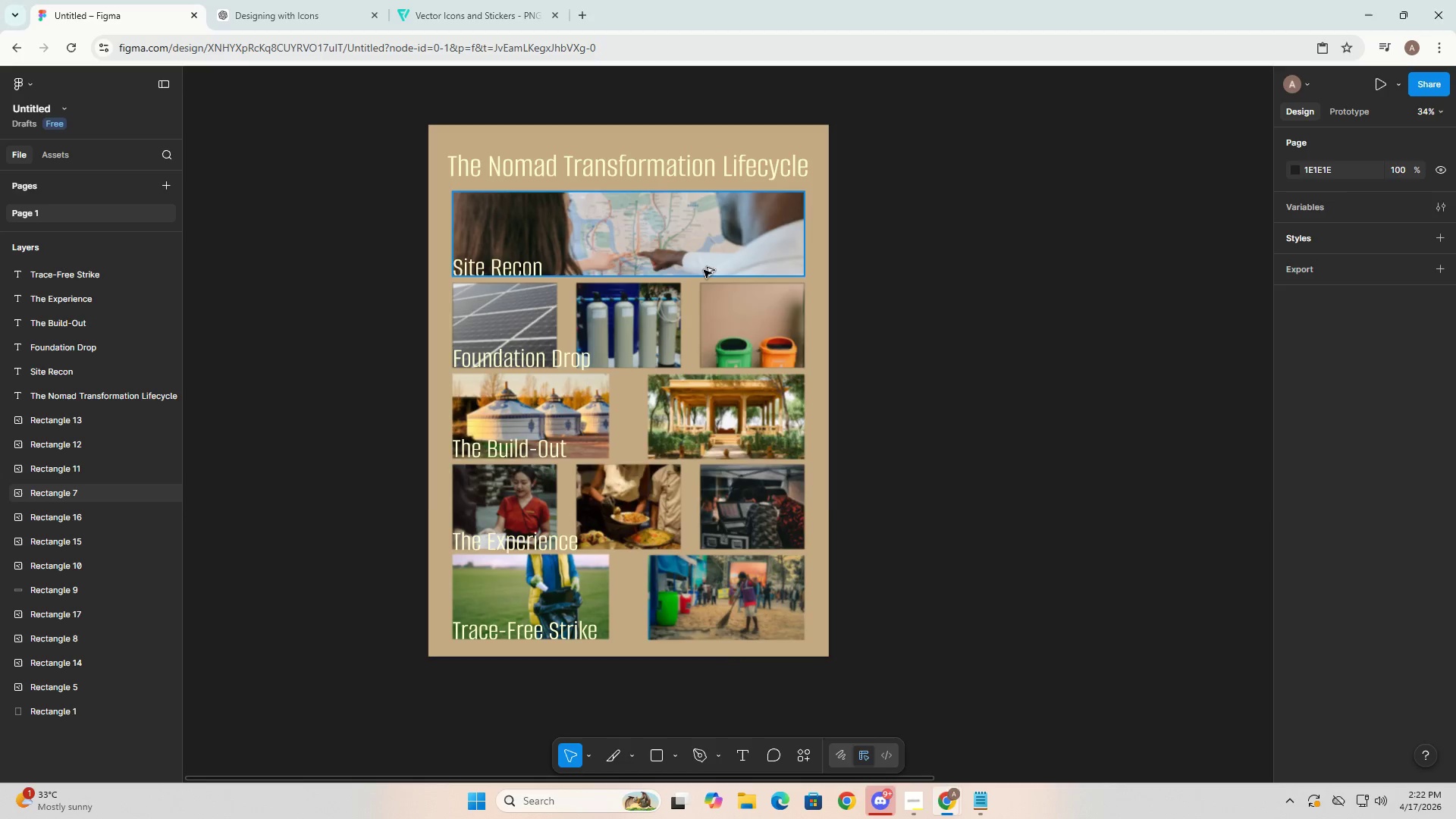 
key(Alt+Tab)
 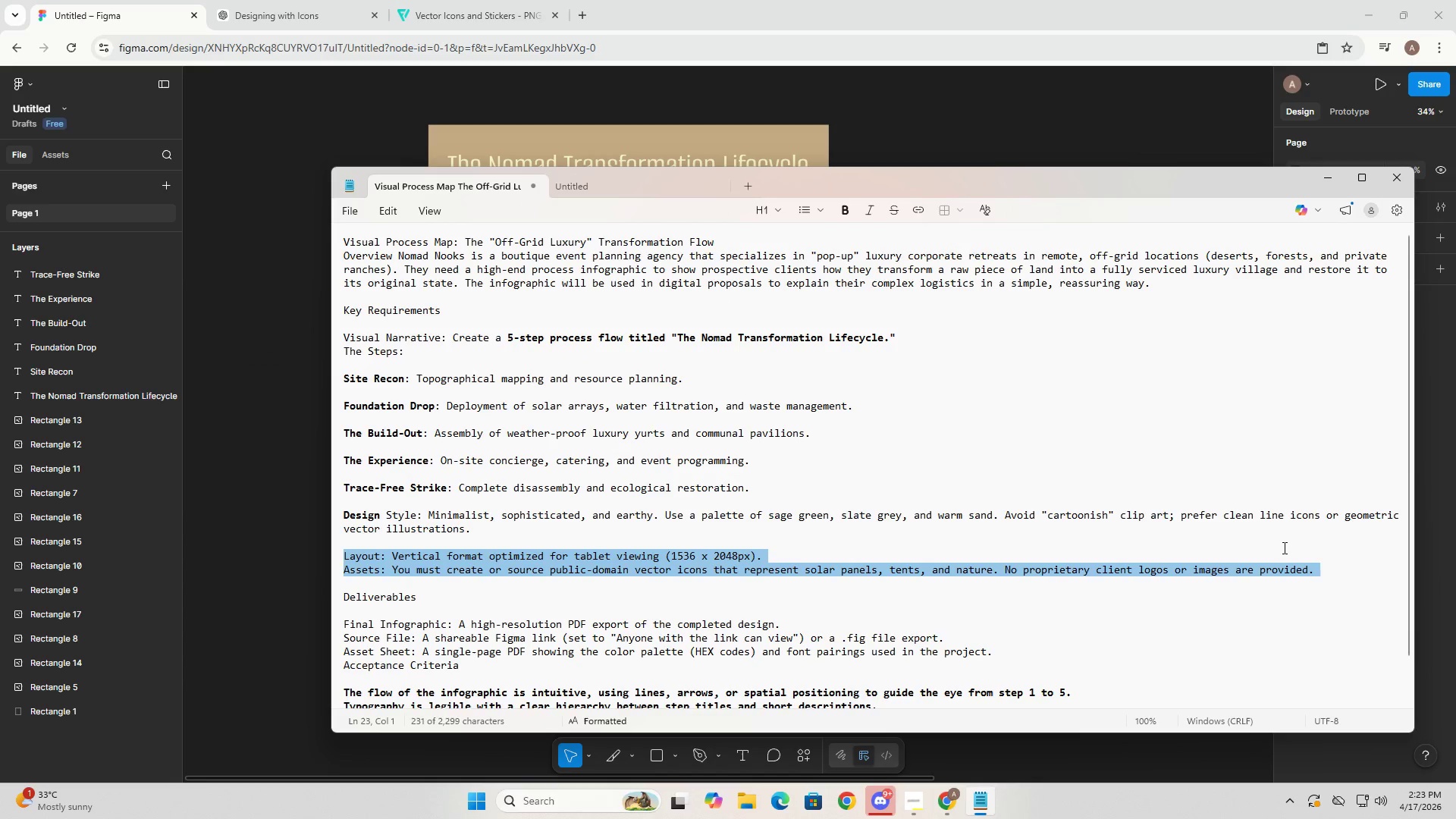 
scroll: coordinate [884, 554], scroll_direction: down, amount: 4.0
 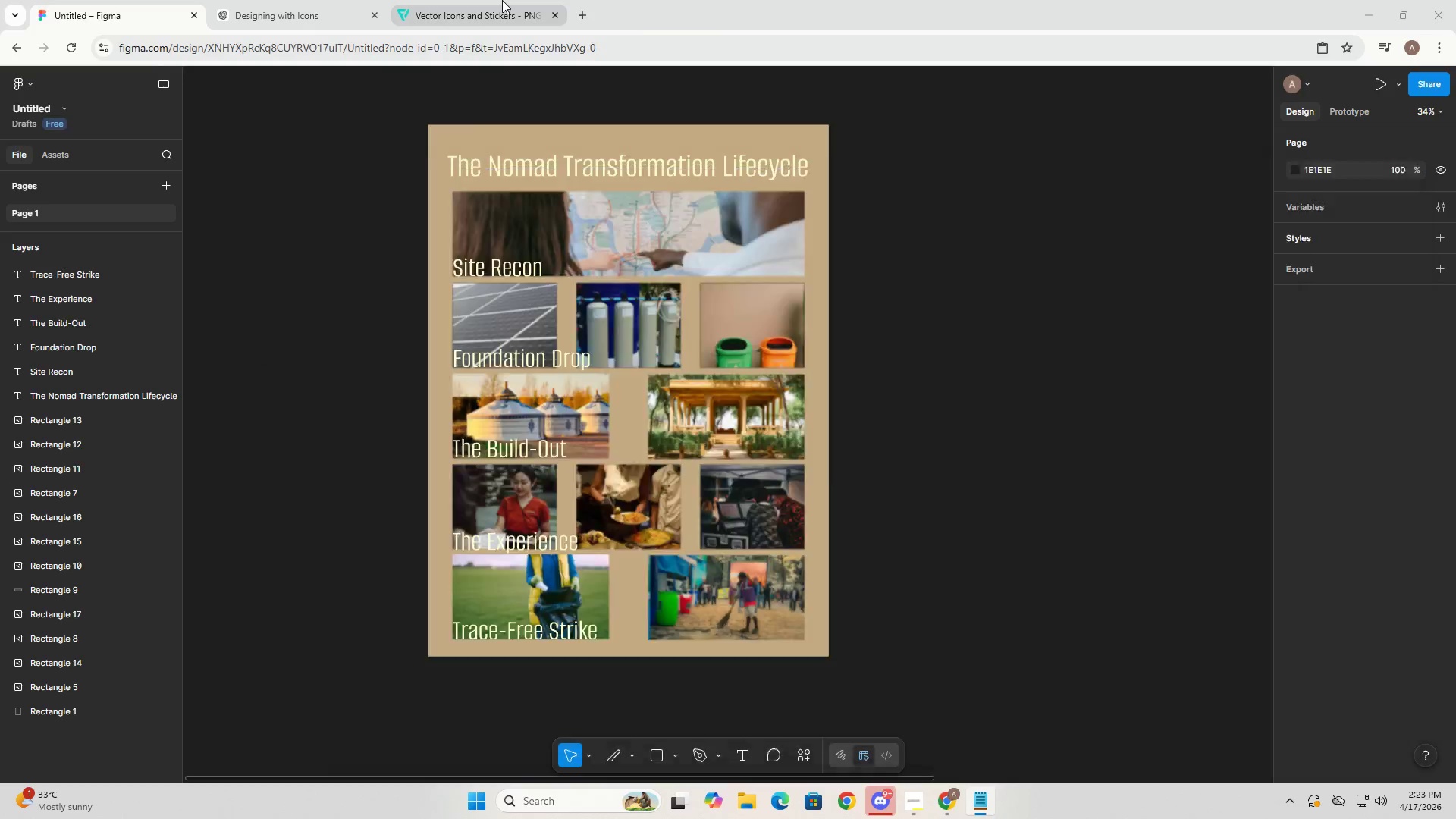 
double_click([335, 0])
 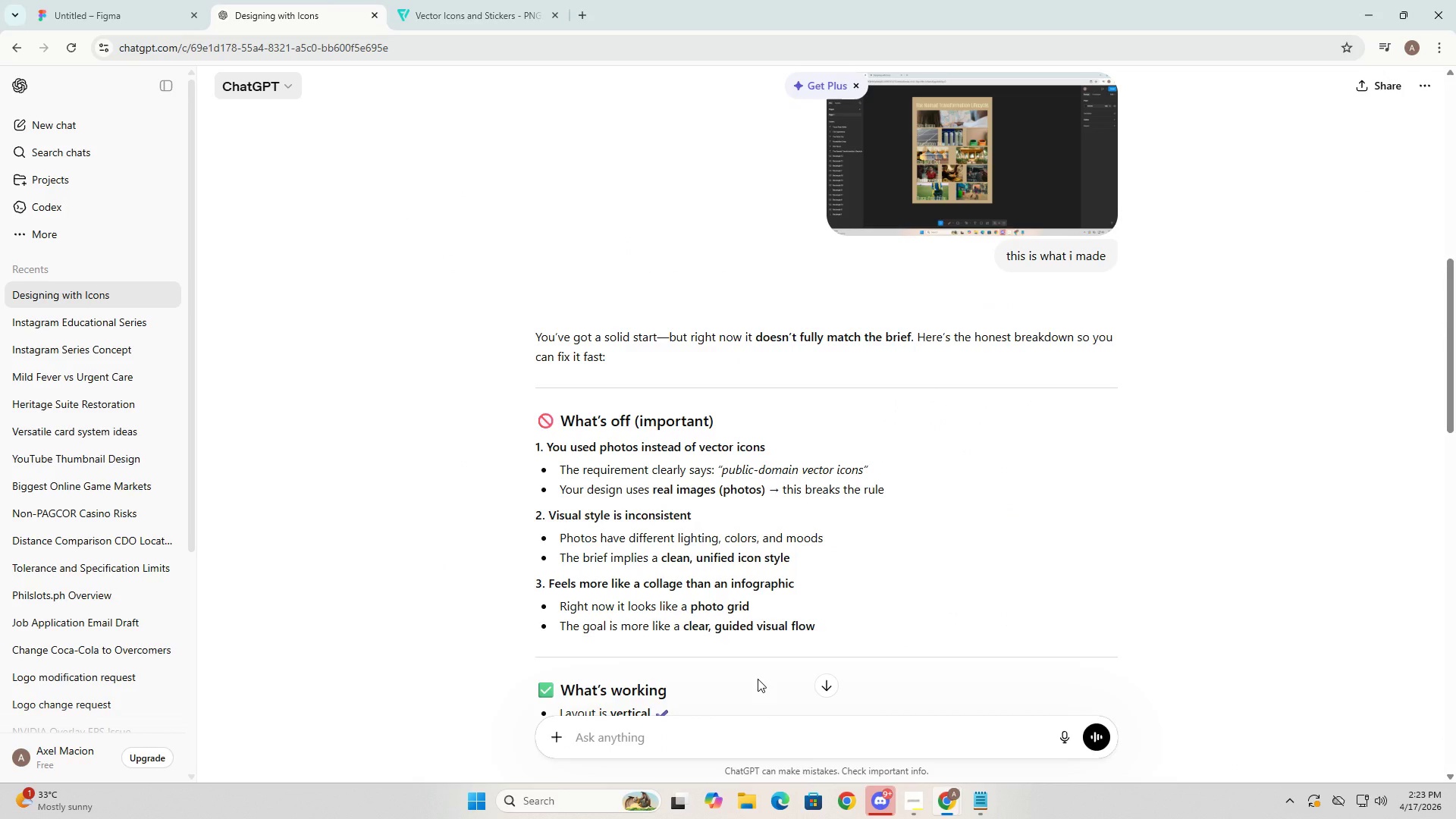 
wait(7.55)
 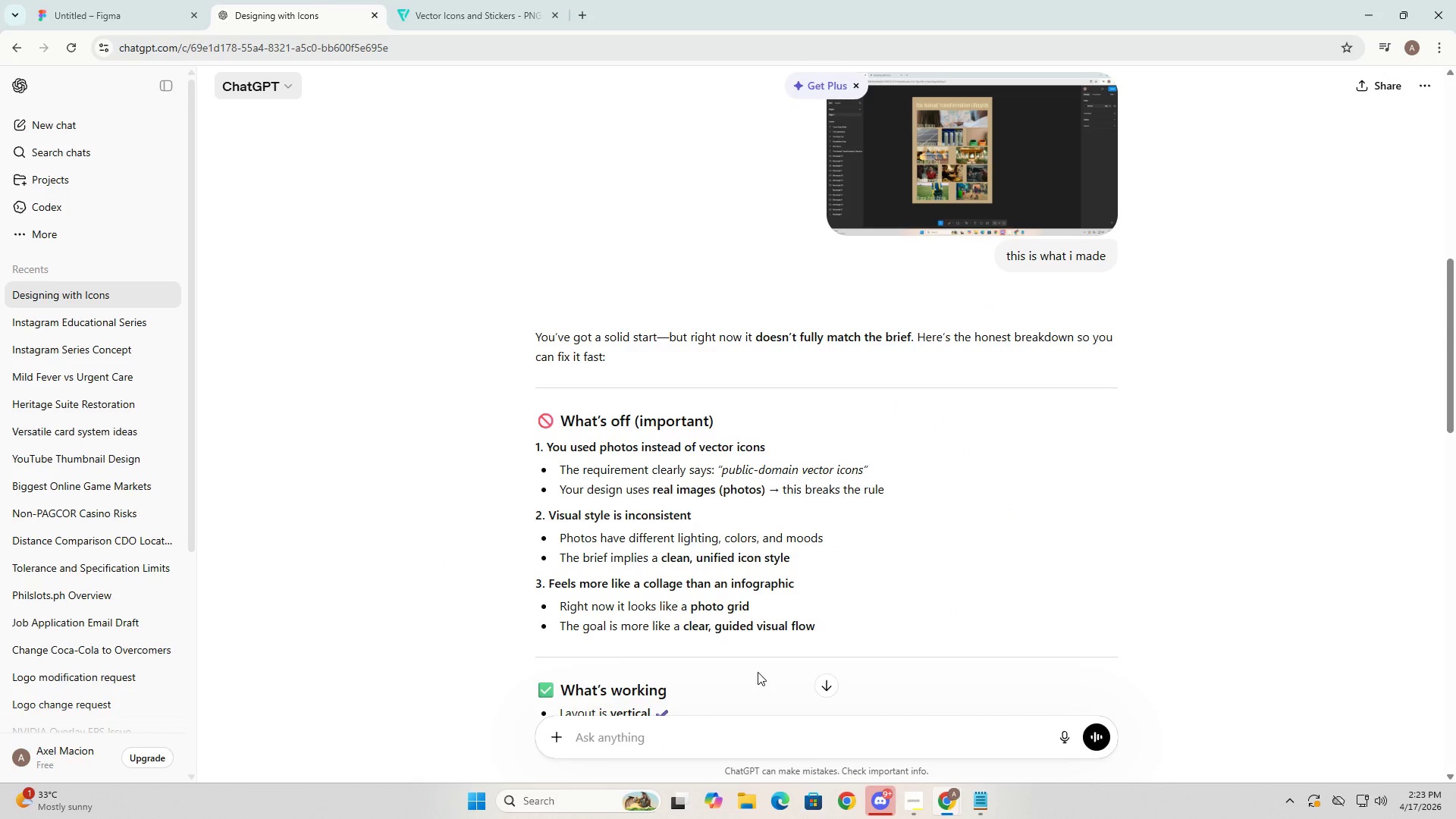 
scroll: coordinate [758, 679], scroll_direction: down, amount: 9.0
 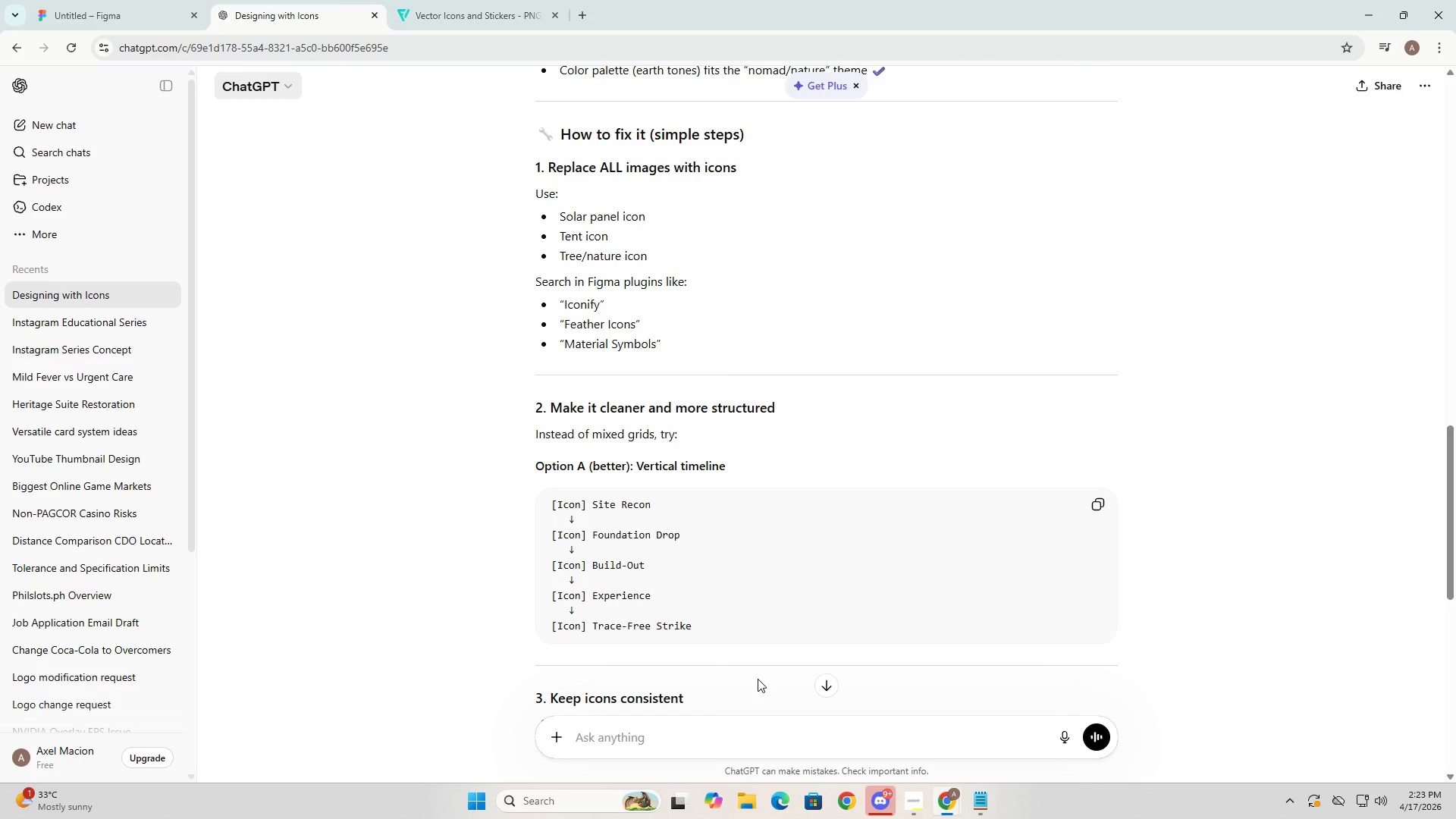 
key(Alt+Tab)
 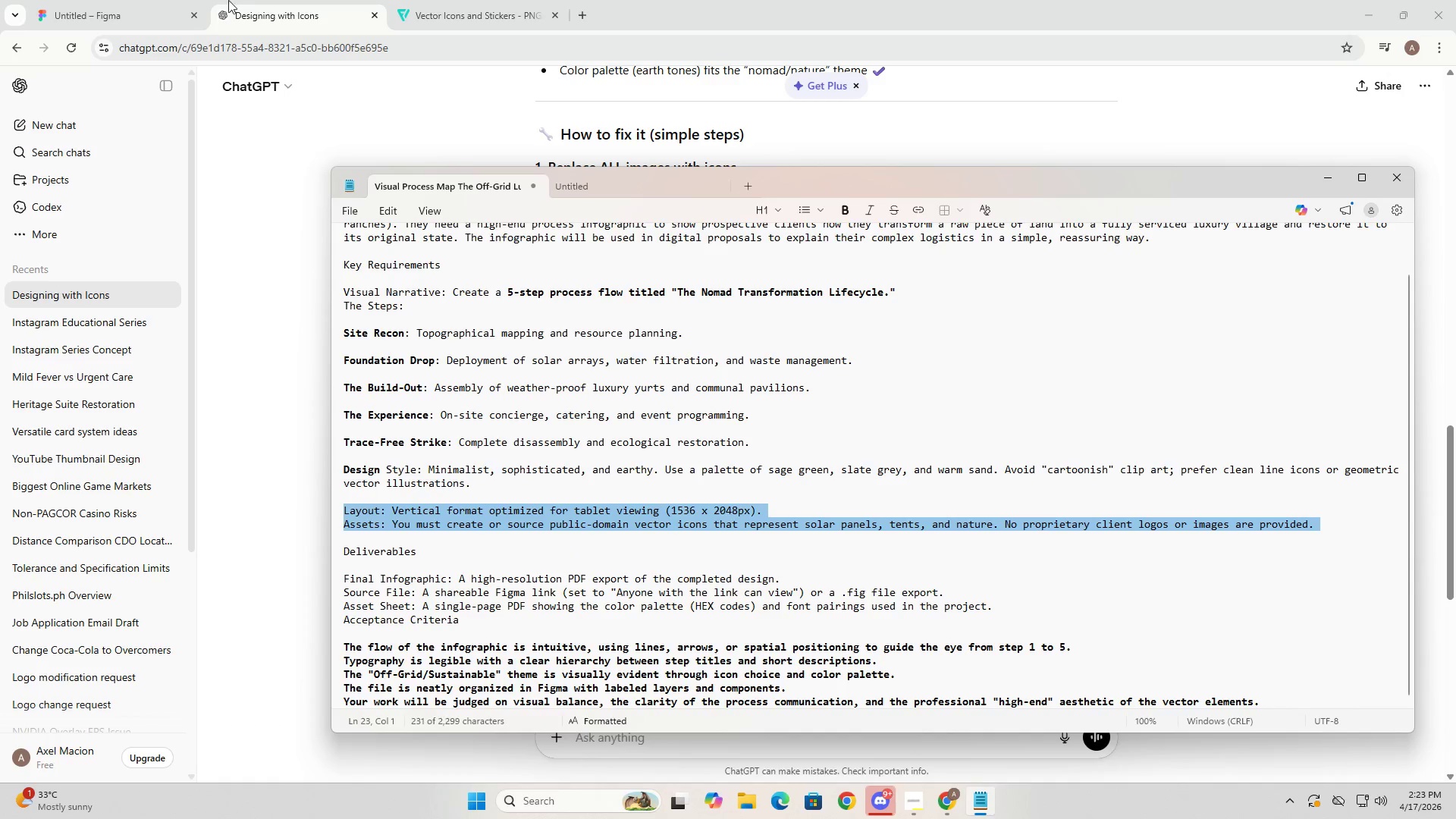 
left_click([162, 0])
 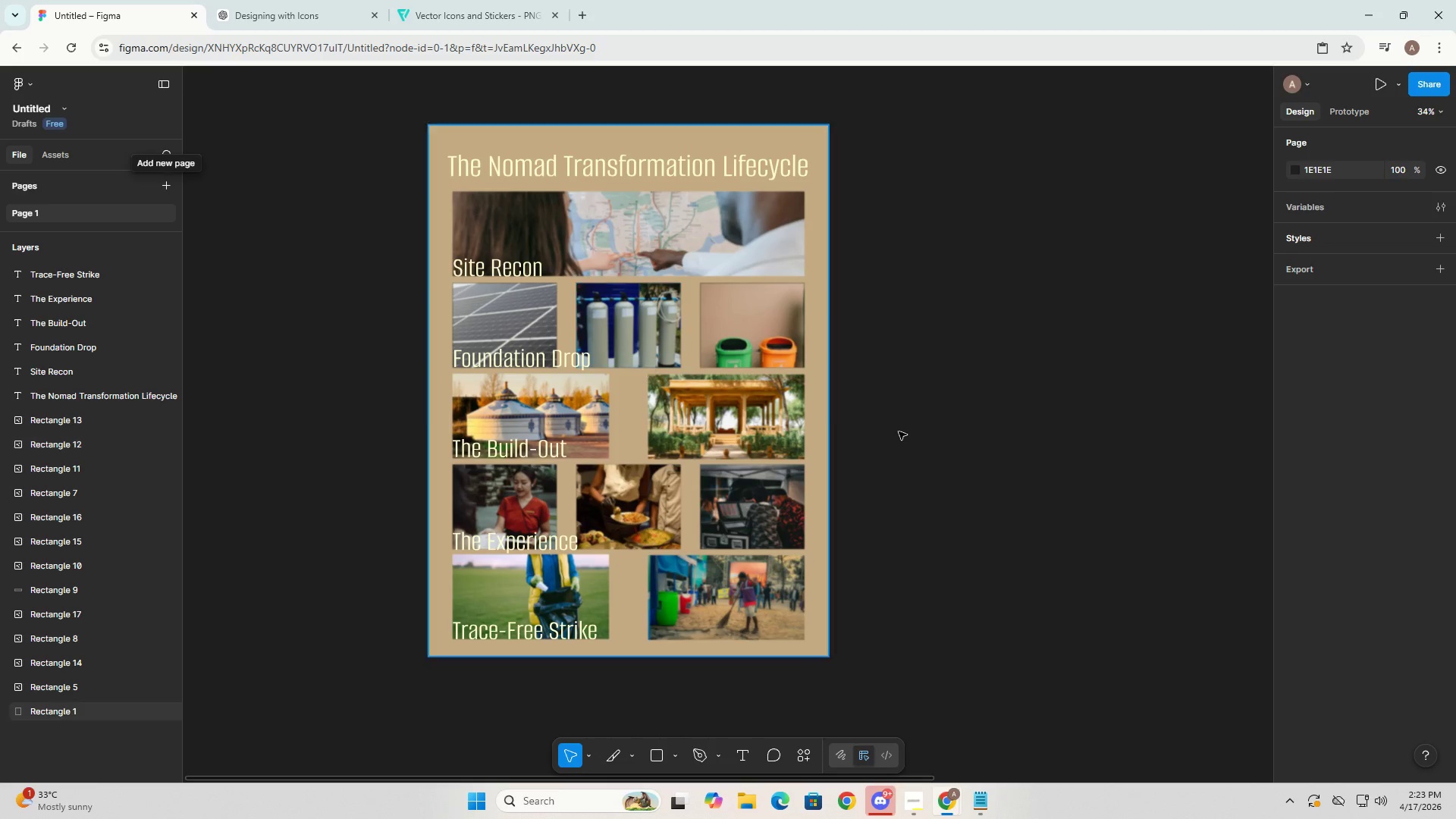 
wait(11.84)
 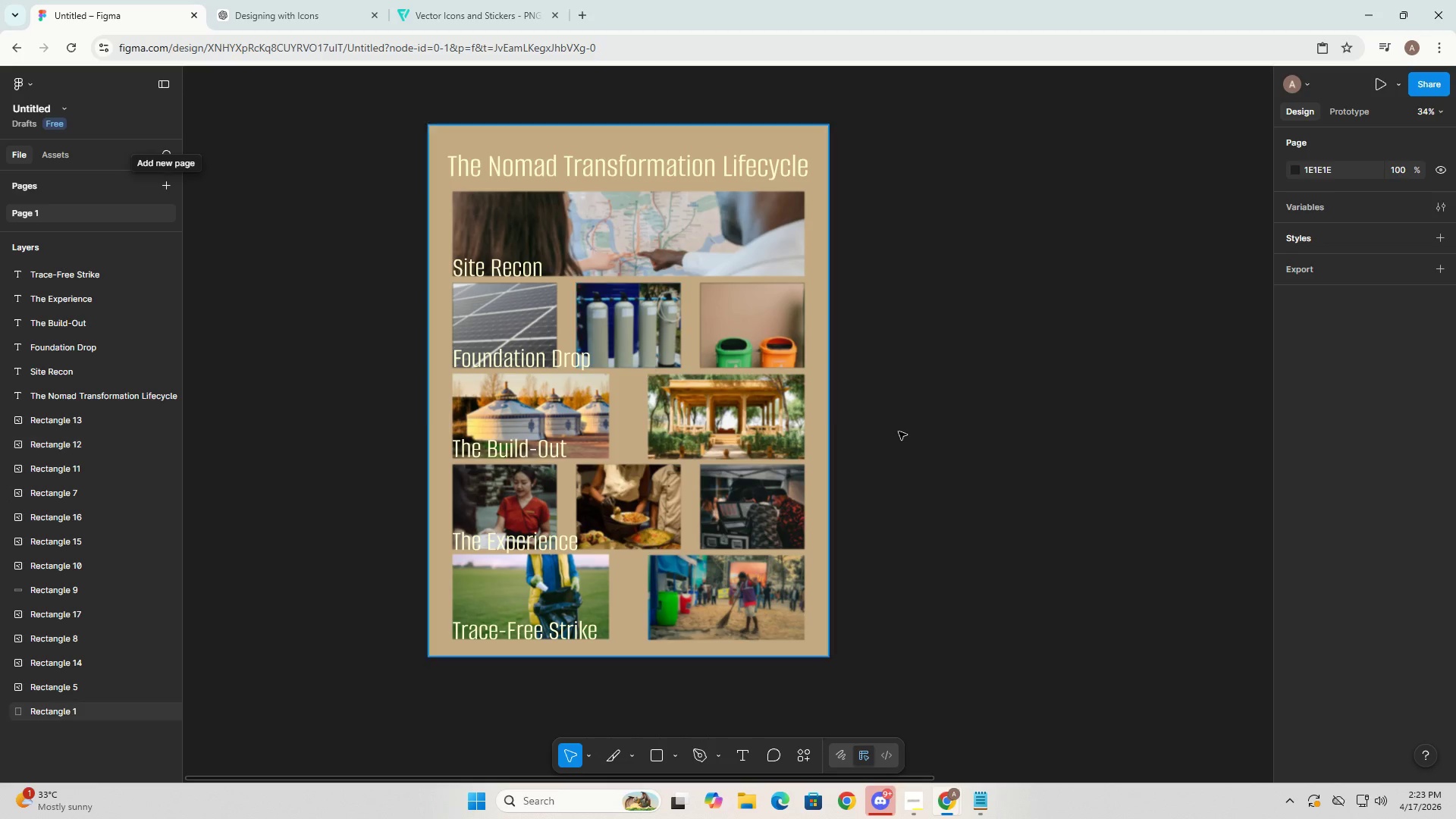 
left_click([306, 0])
 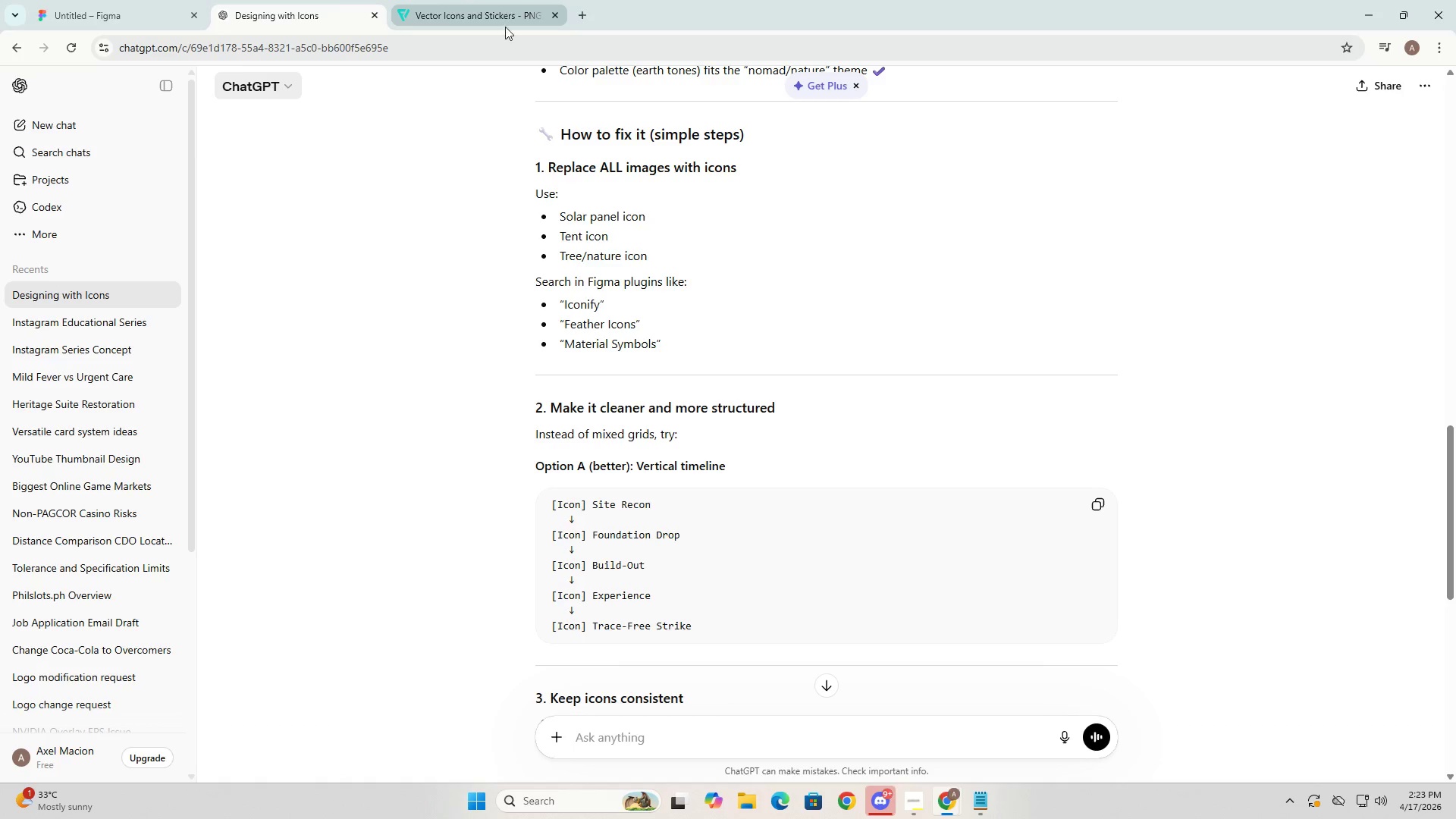 
scroll: coordinate [645, 560], scroll_direction: down, amount: 3.0
 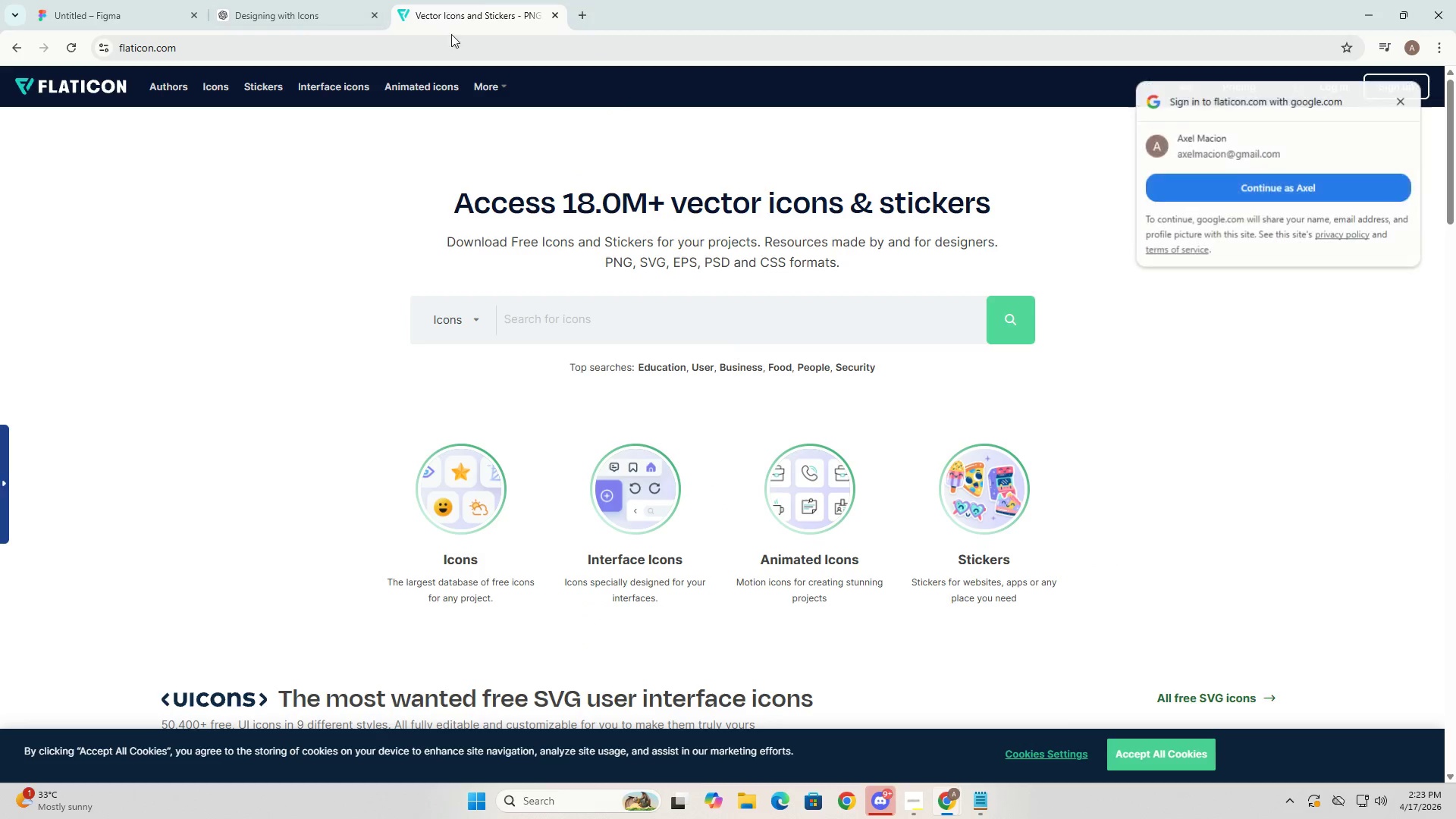 
left_click([556, 297])
 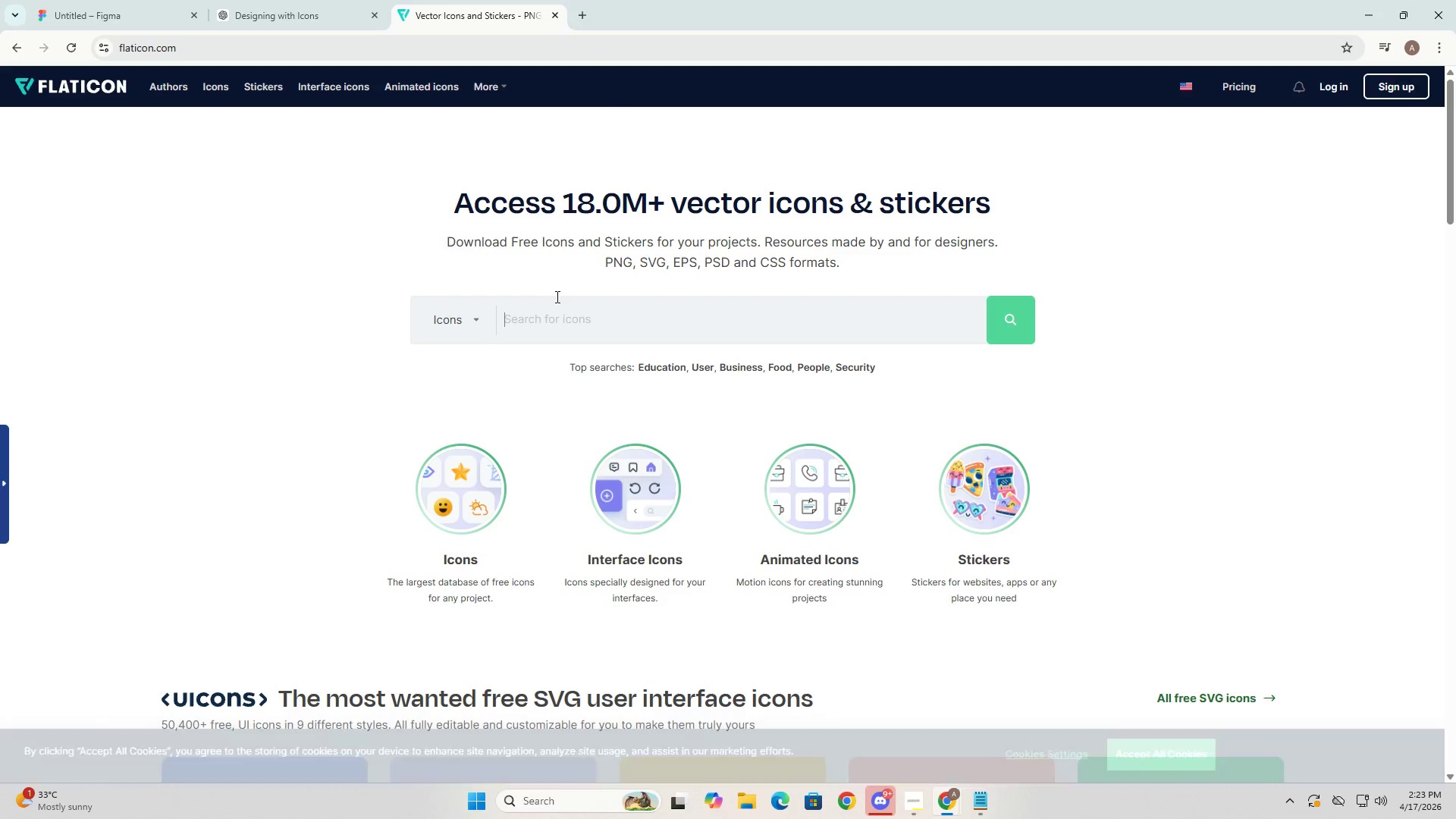 
type(site recon)
 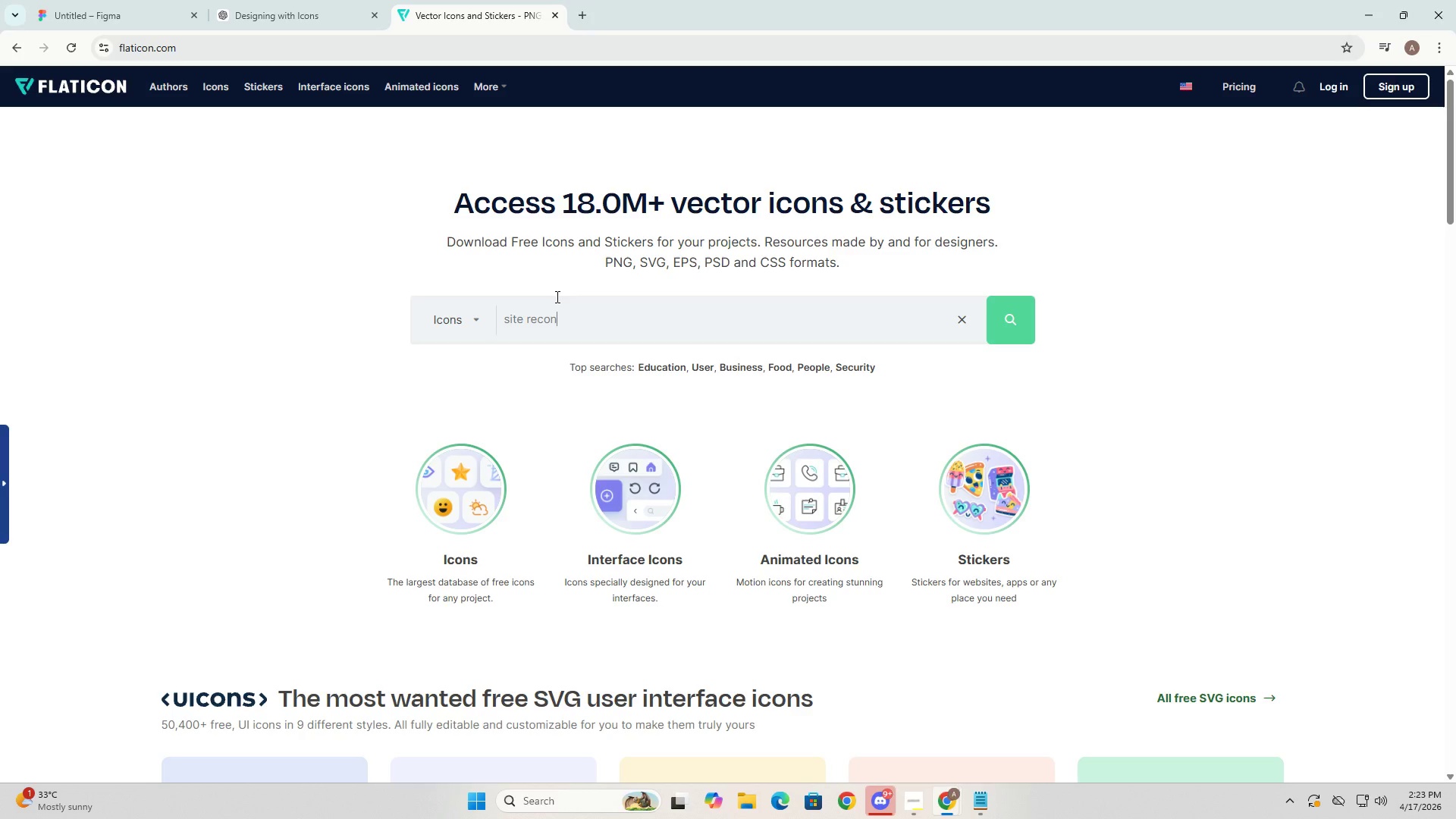 
key(Alt+AltLeft)
 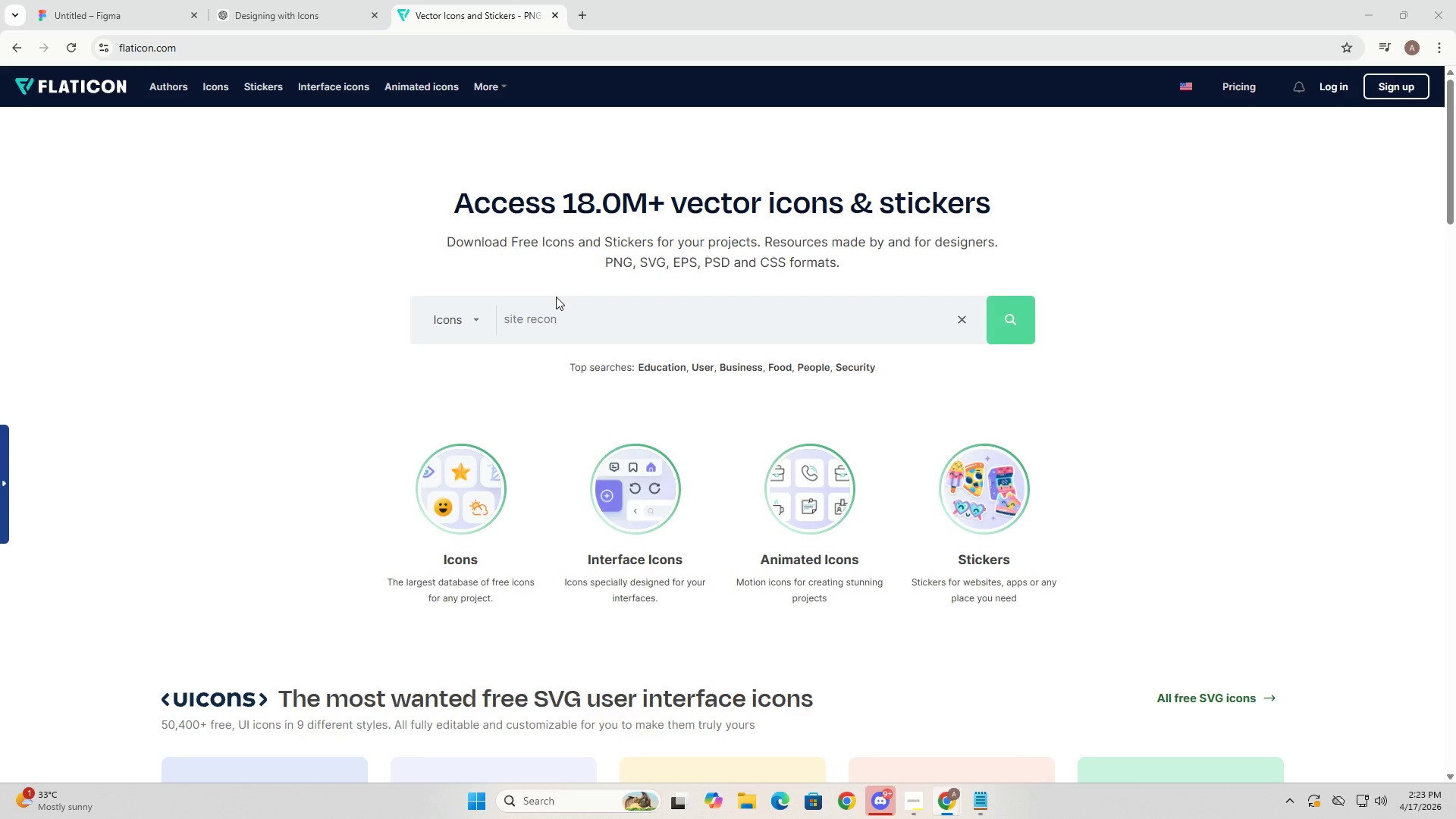 
key(Alt+Tab)
 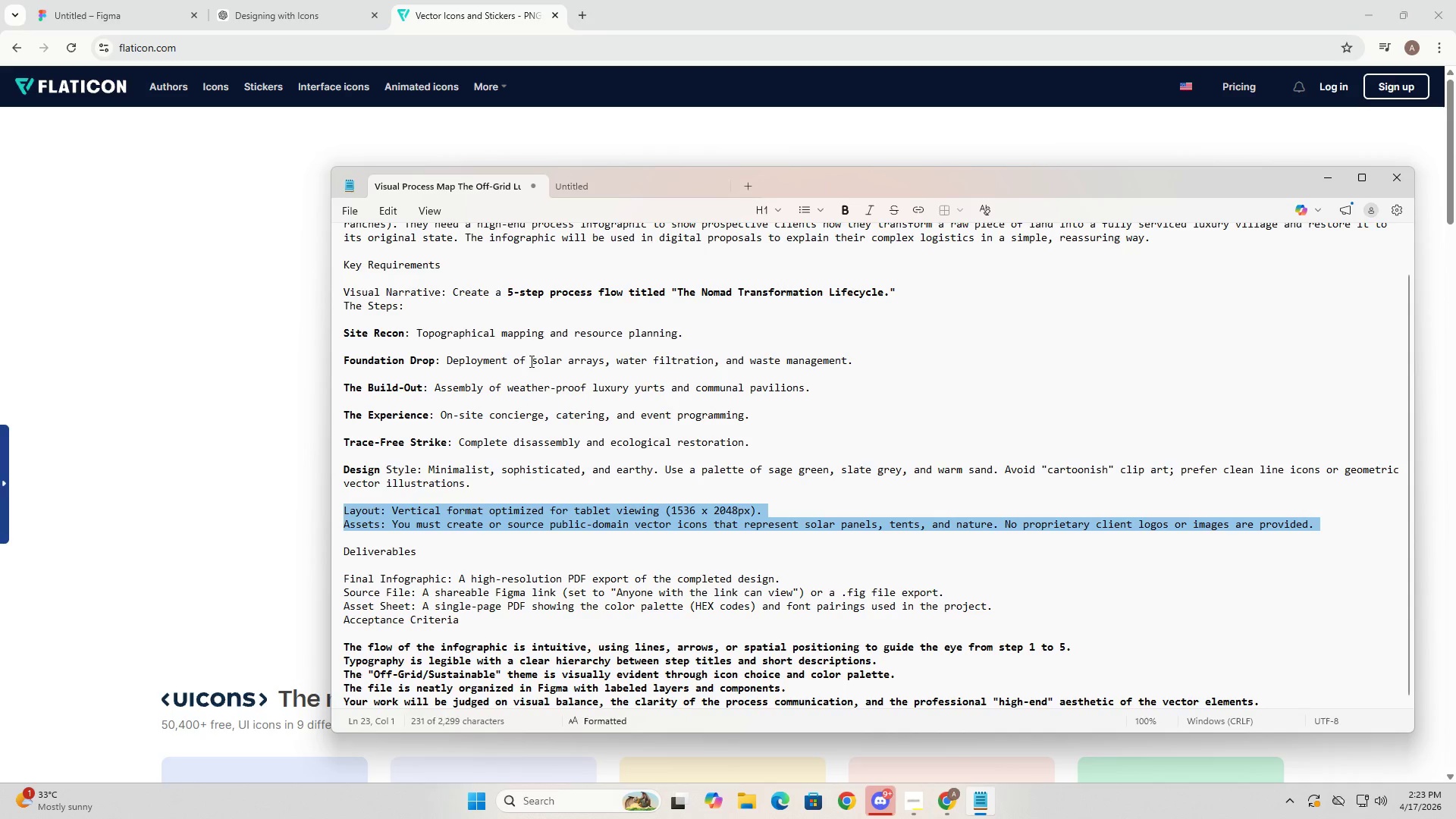 
key(Alt+AltLeft)
 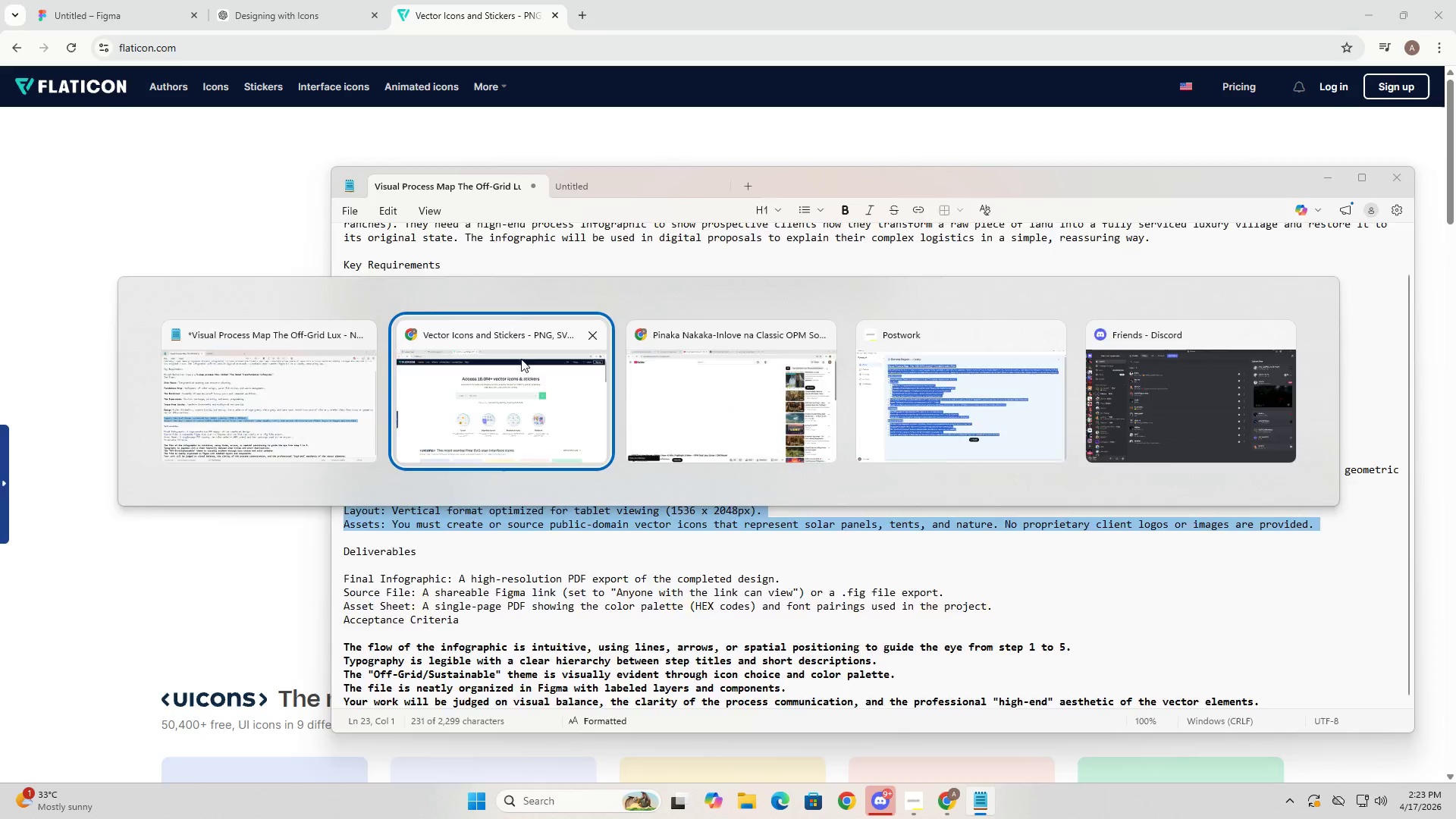 
key(Alt+Tab)
 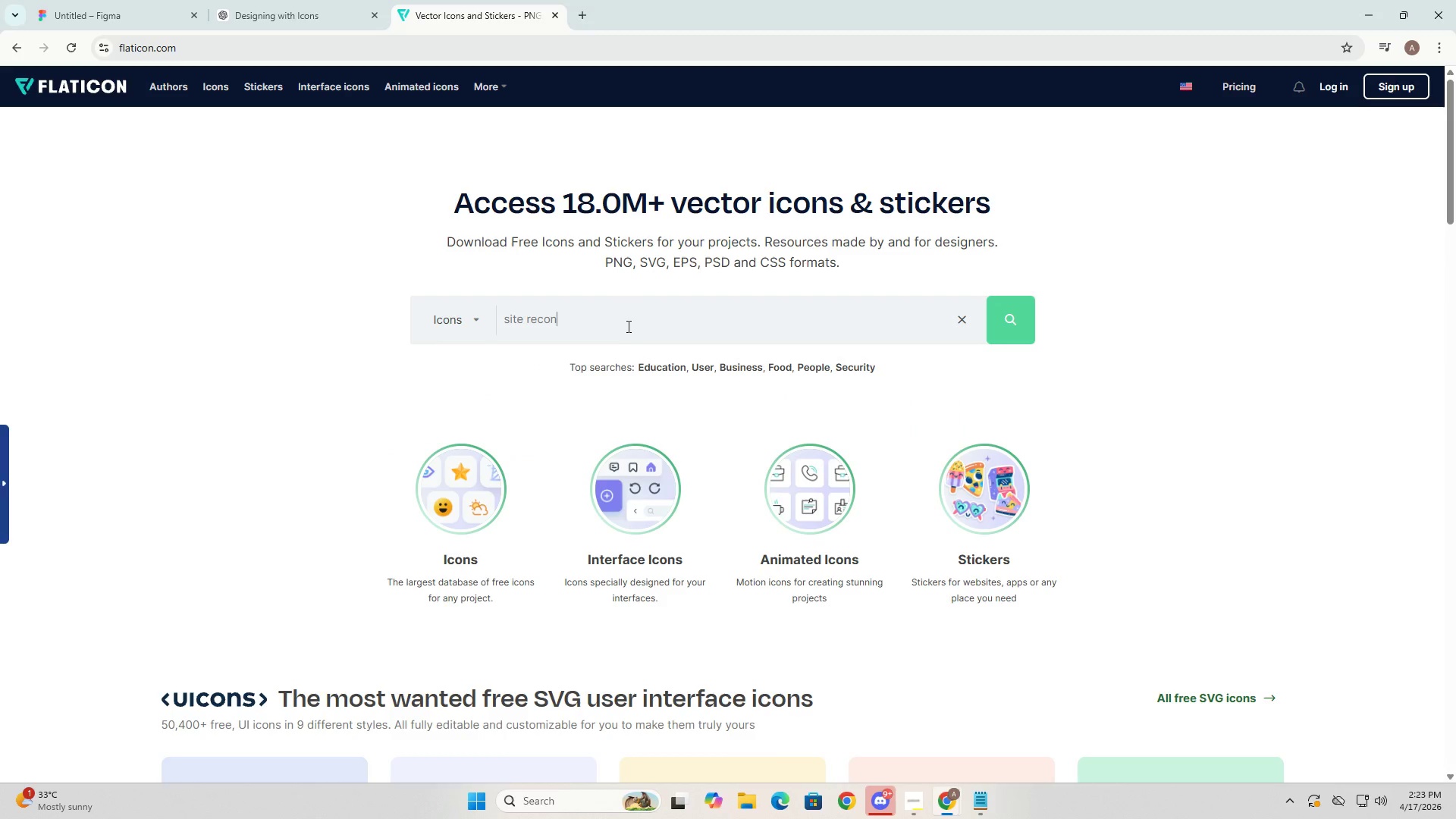 
key(Control+ControlLeft)
 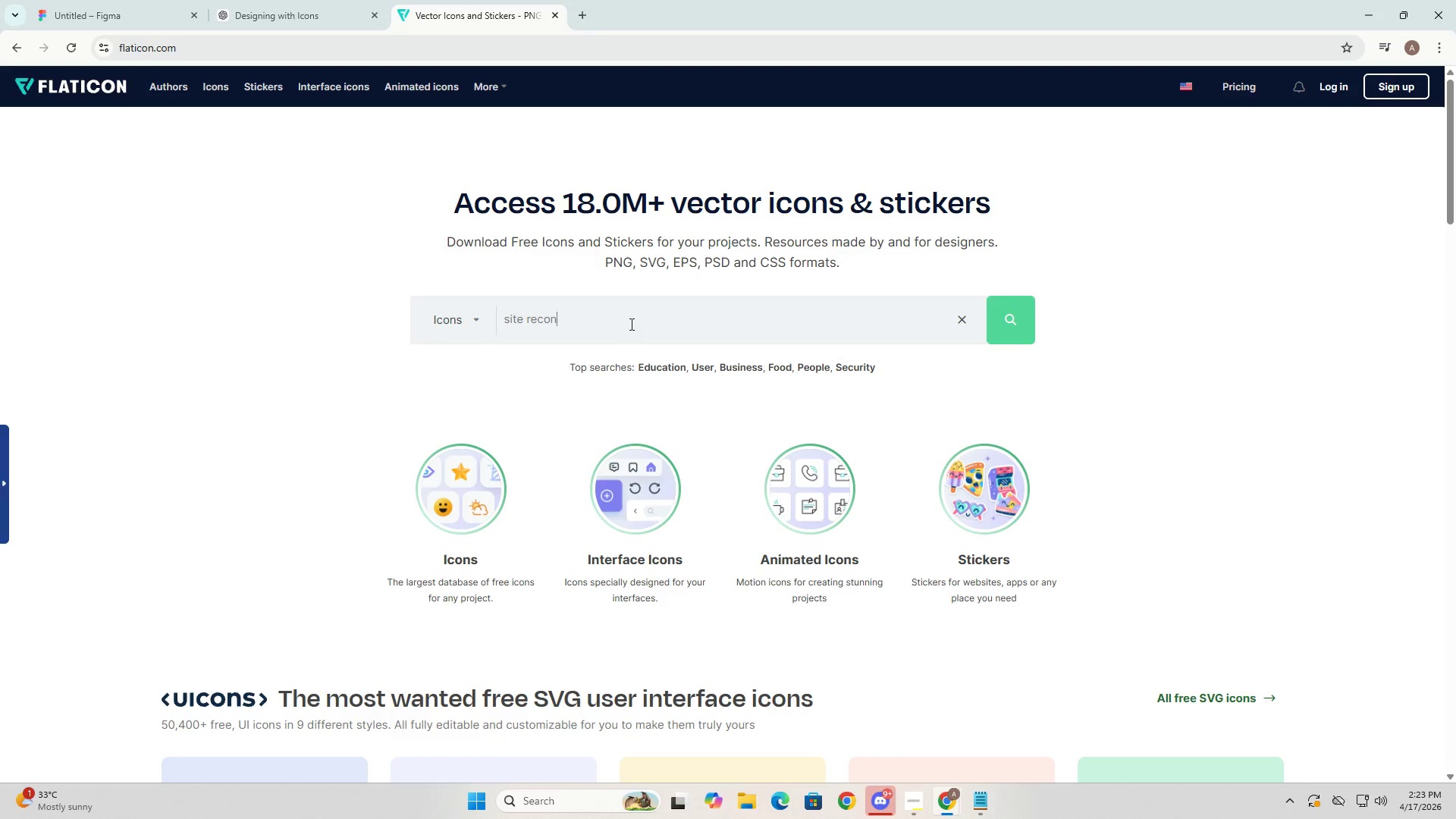 
key(Control+A)
 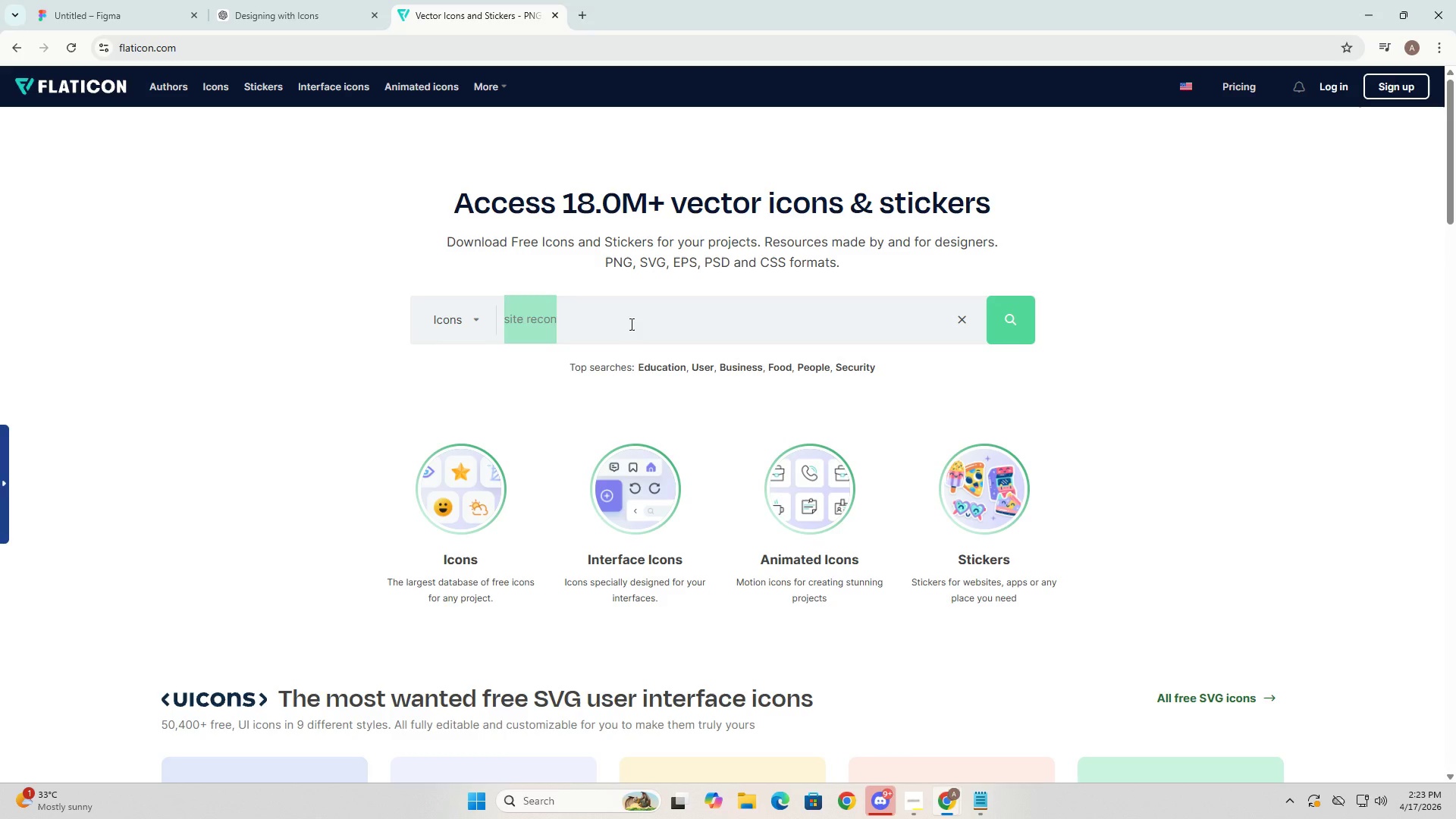 
type(mapping)
 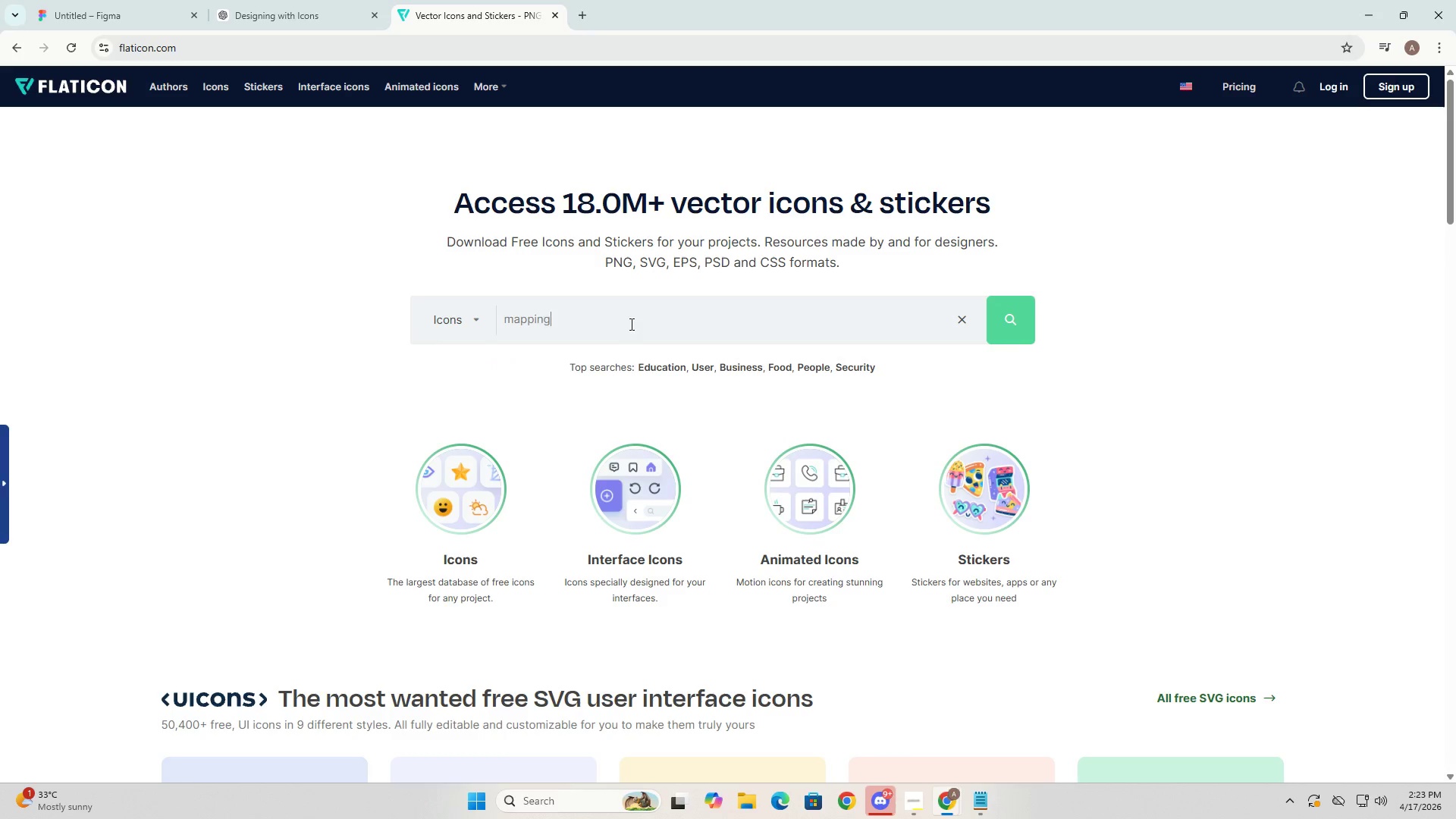 
key(Enter)
 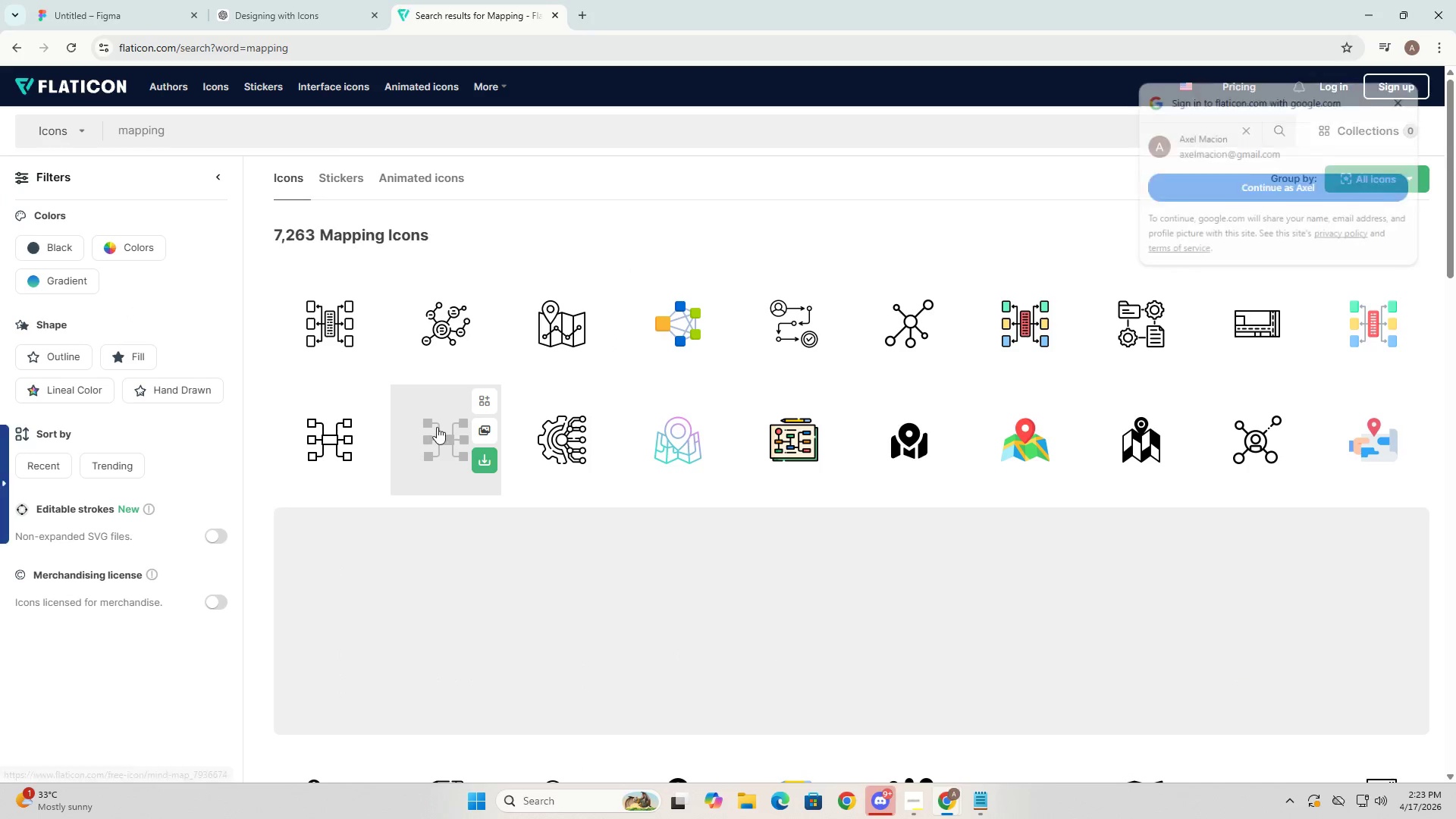 
scroll: coordinate [862, 480], scroll_direction: down, amount: 4.0
 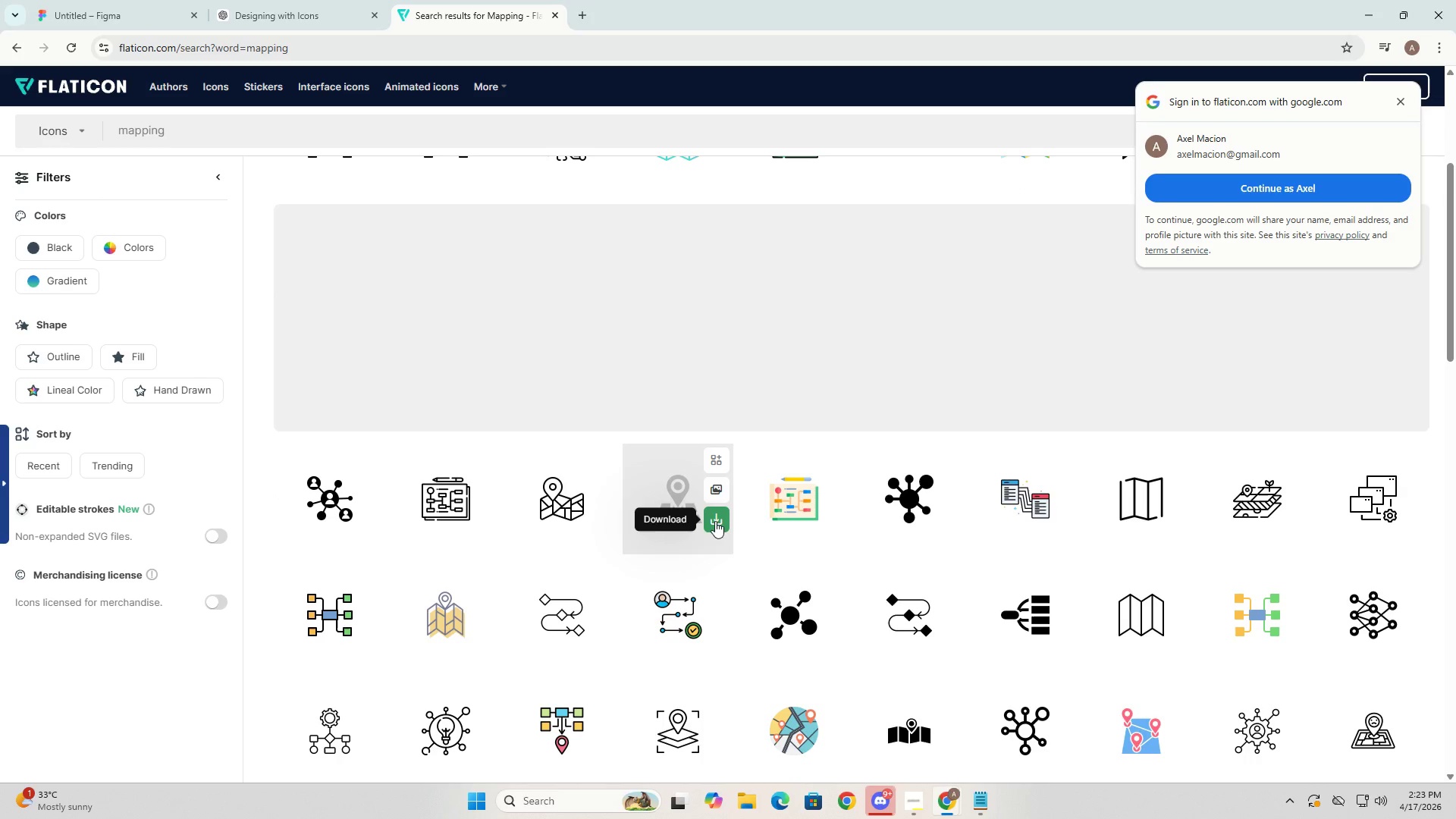 
left_click([715, 521])
 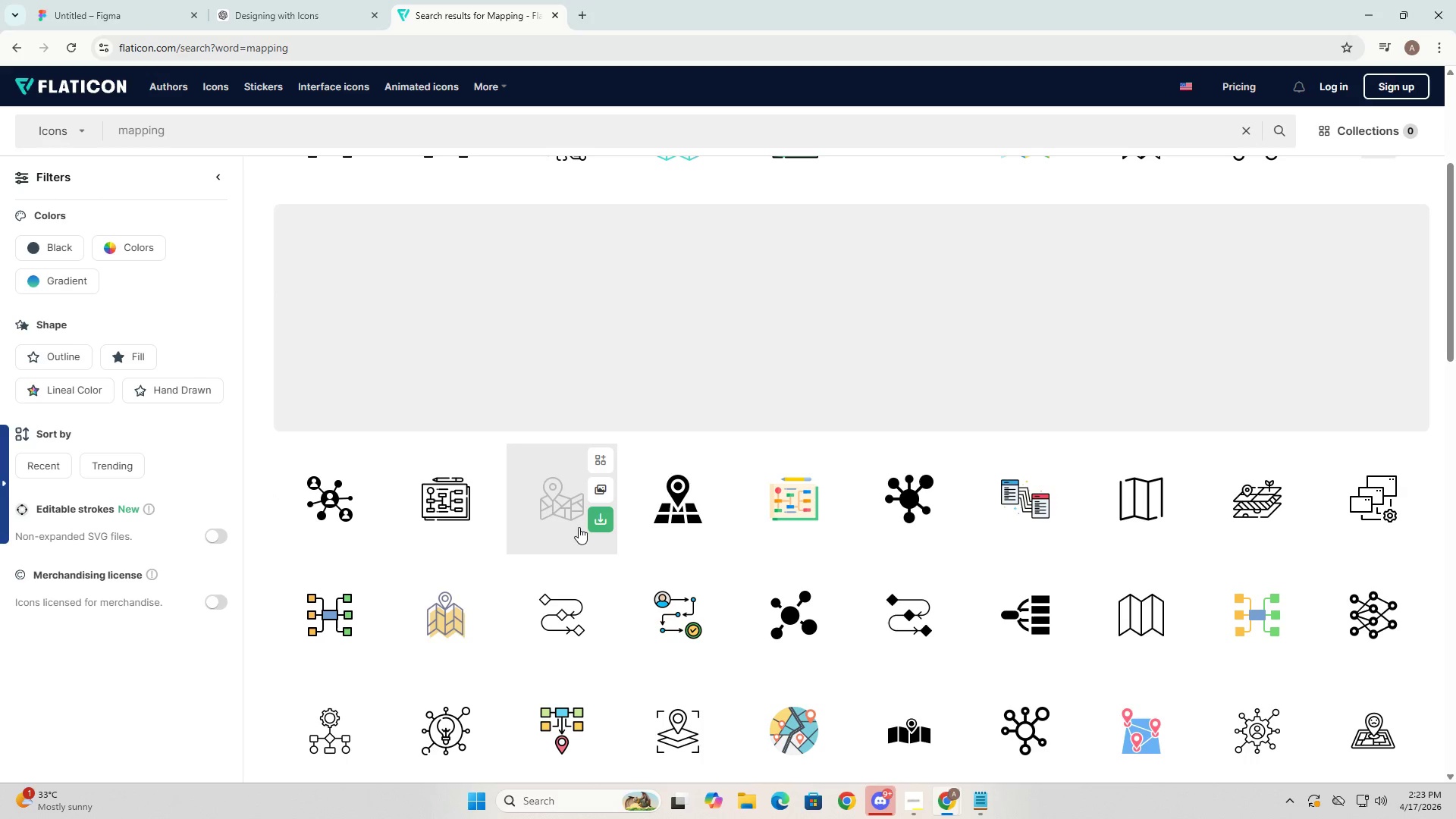 
key(Alt+AltLeft)
 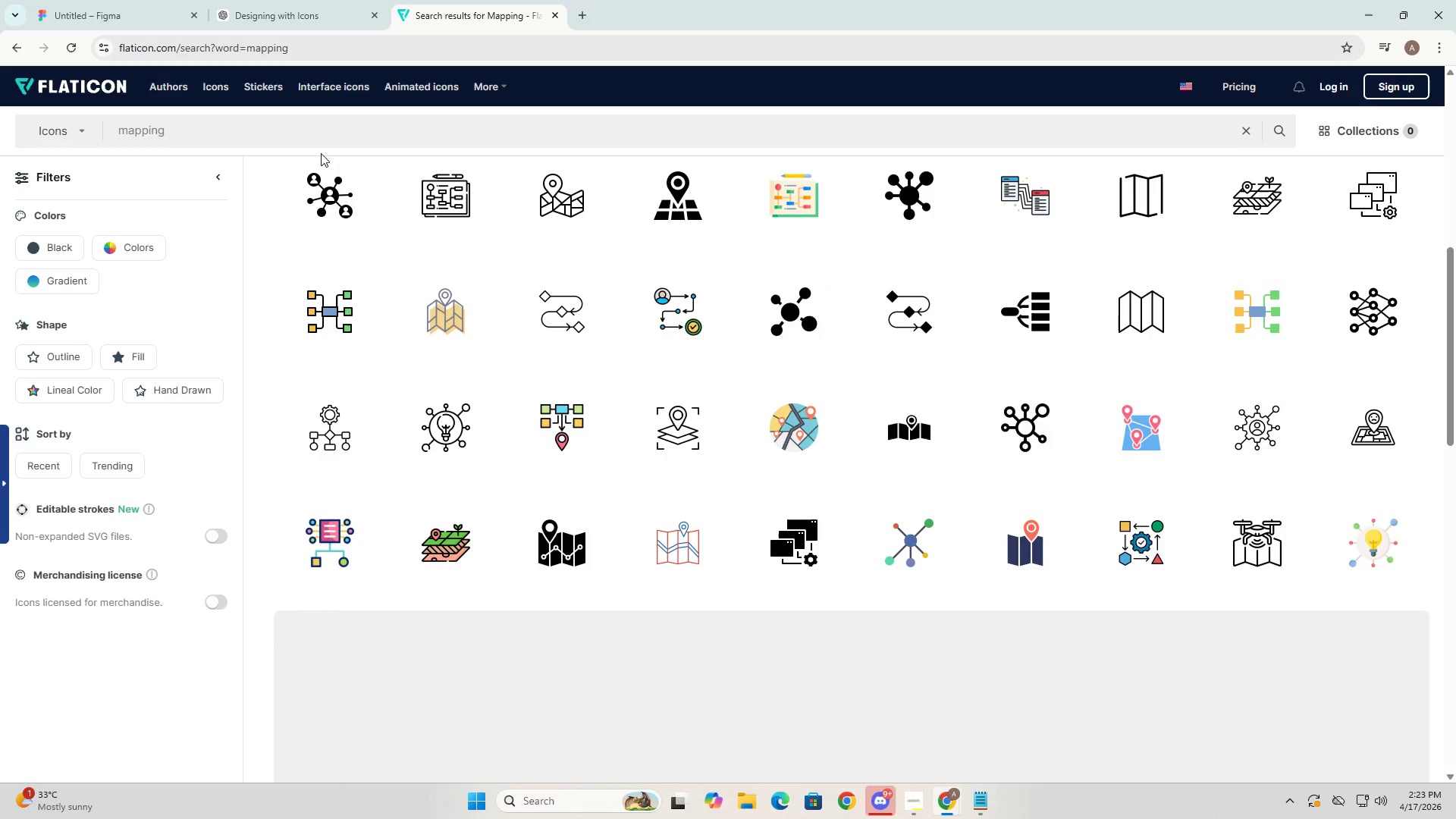 
key(Alt+Tab)
 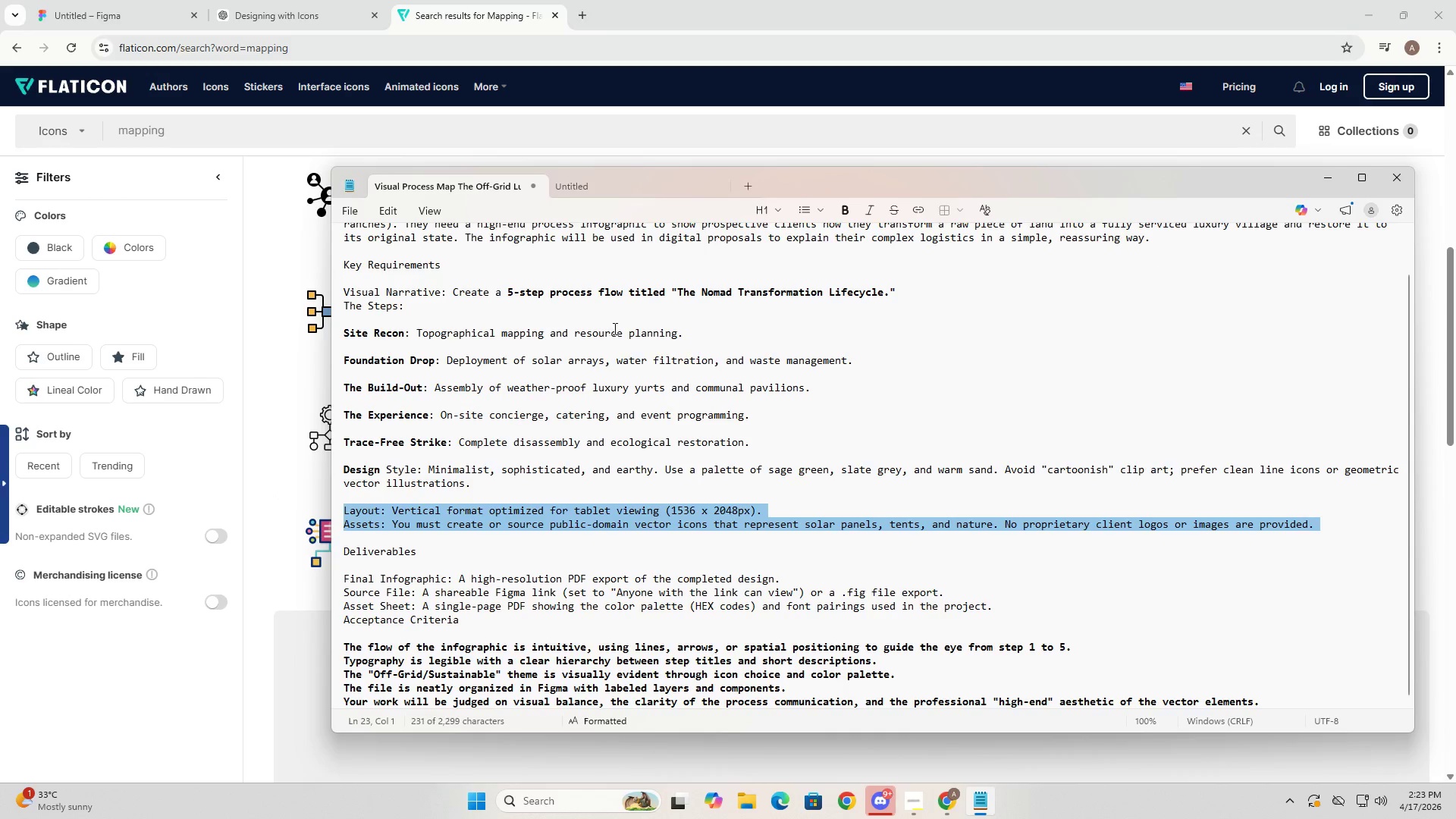 
scroll: coordinate [1025, 553], scroll_direction: down, amount: 4.0
 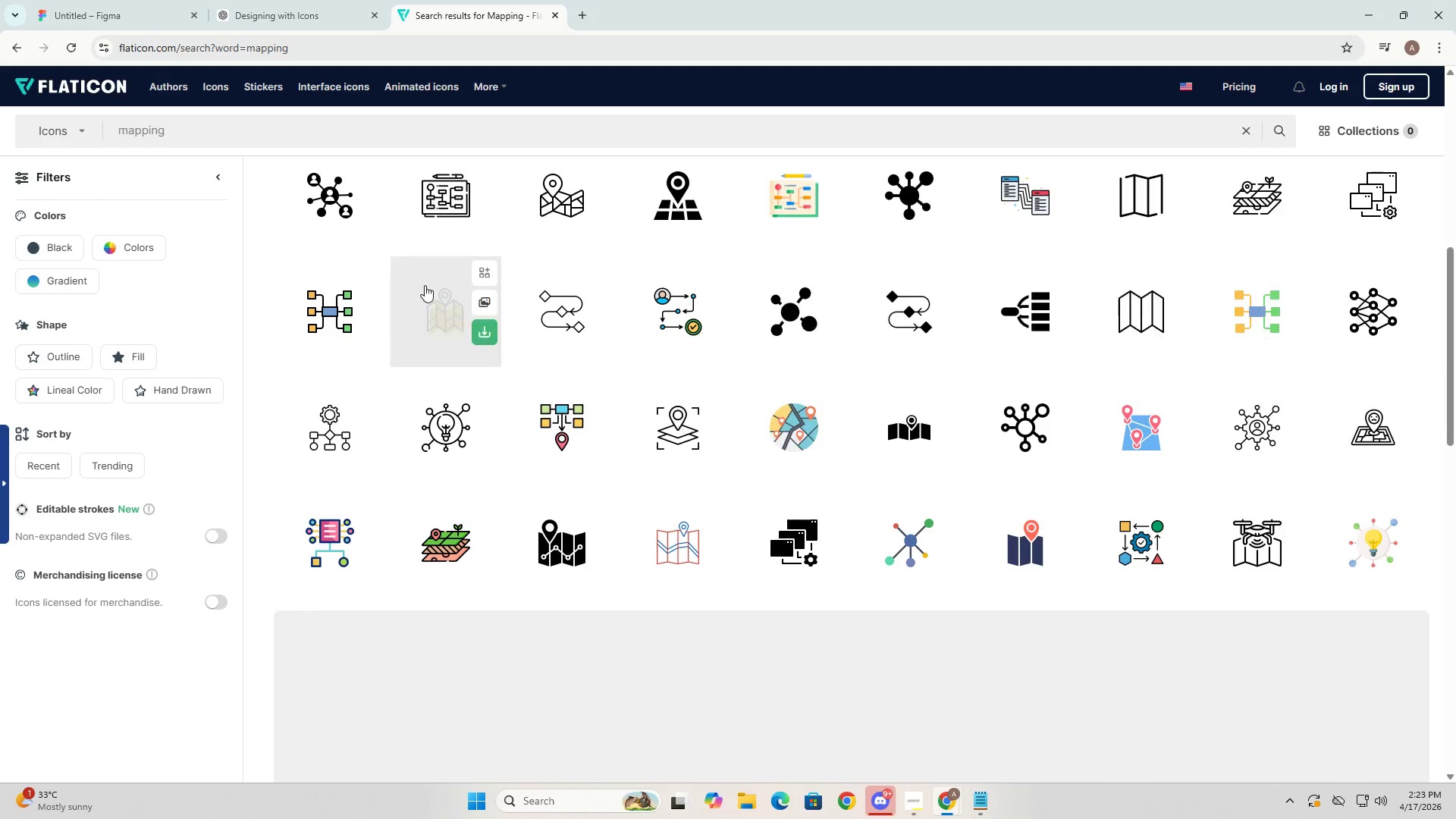 
key(Alt+AltLeft)
 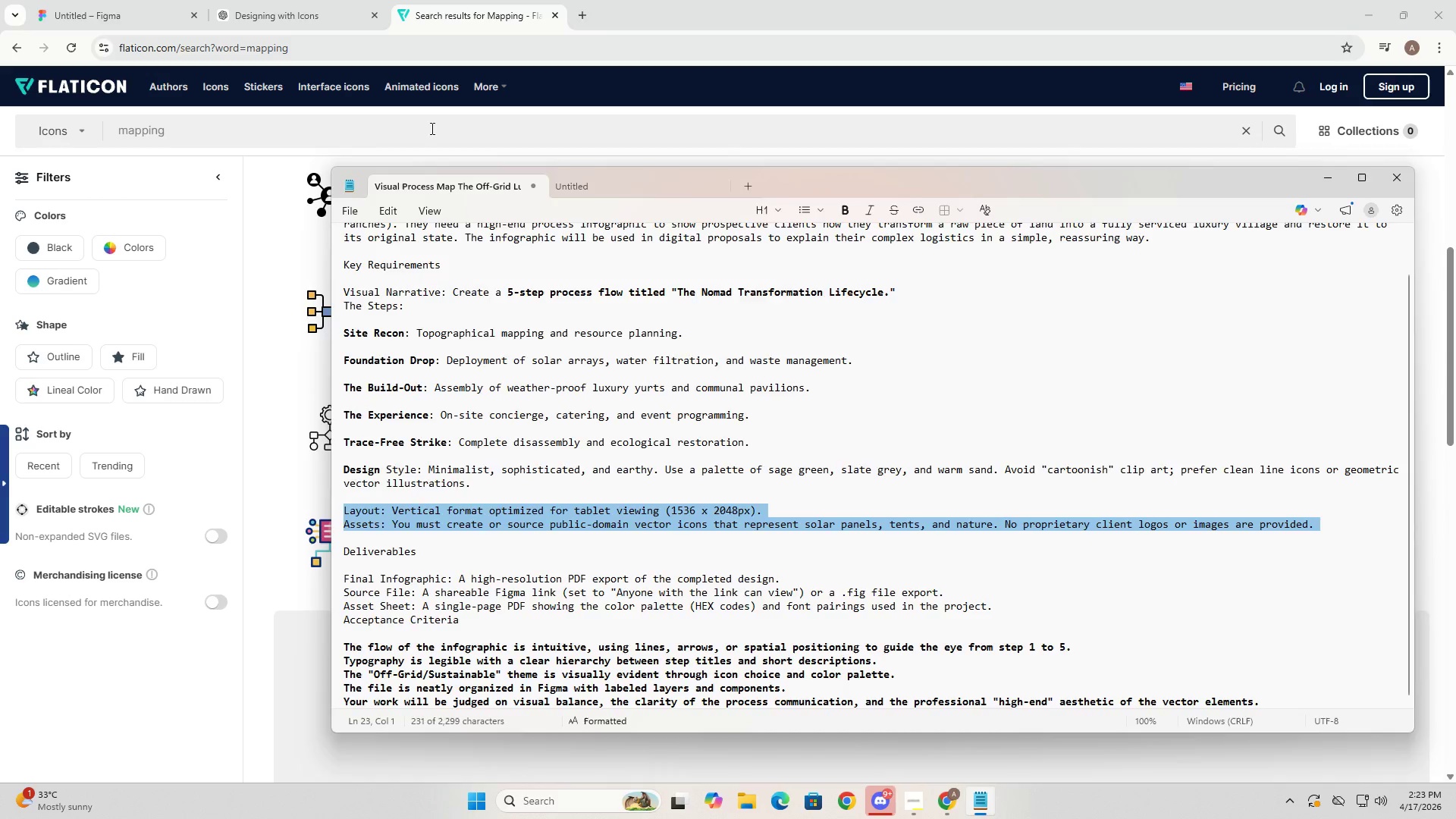 
key(Alt+Tab)
 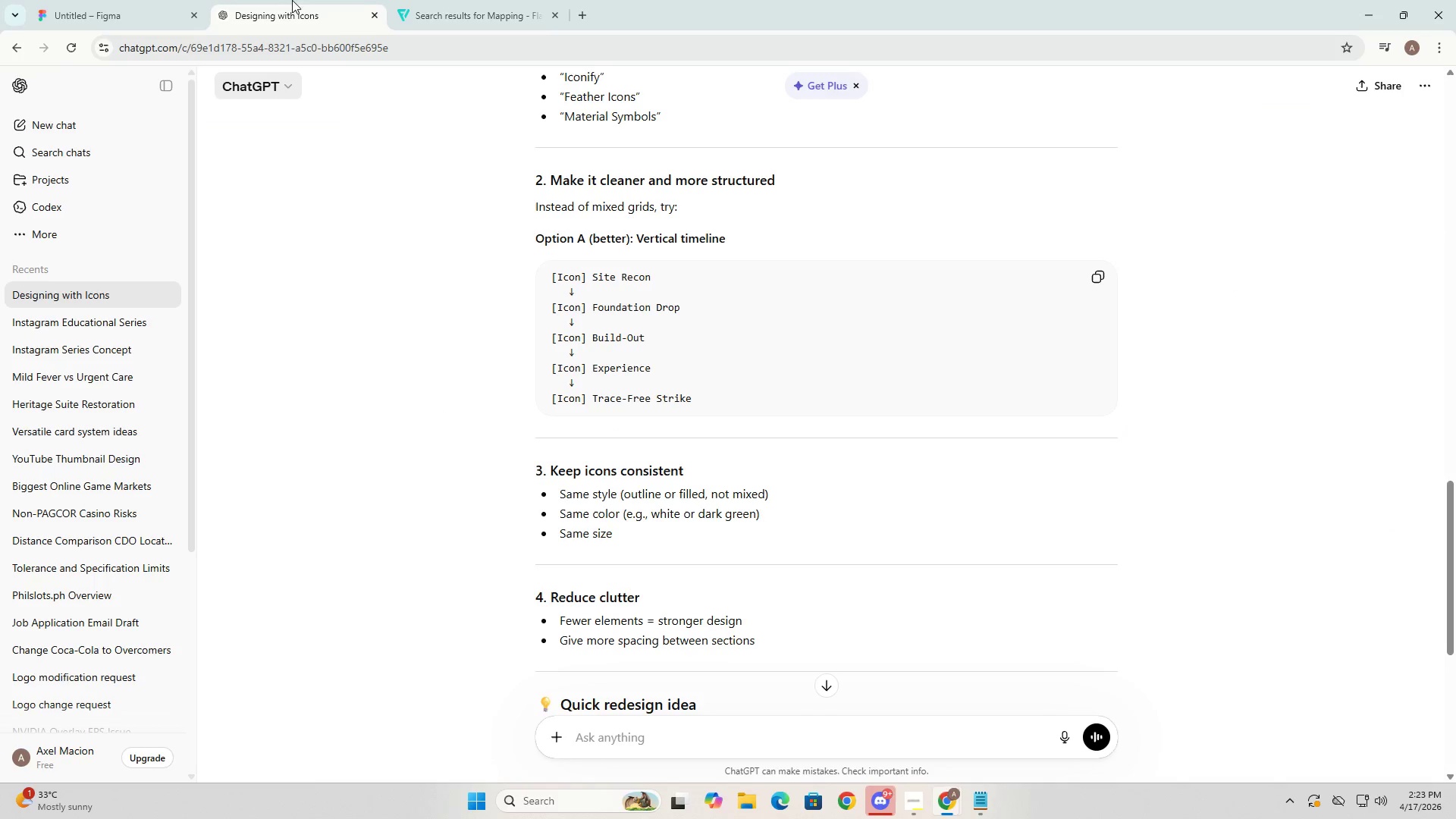 
double_click([462, 0])
 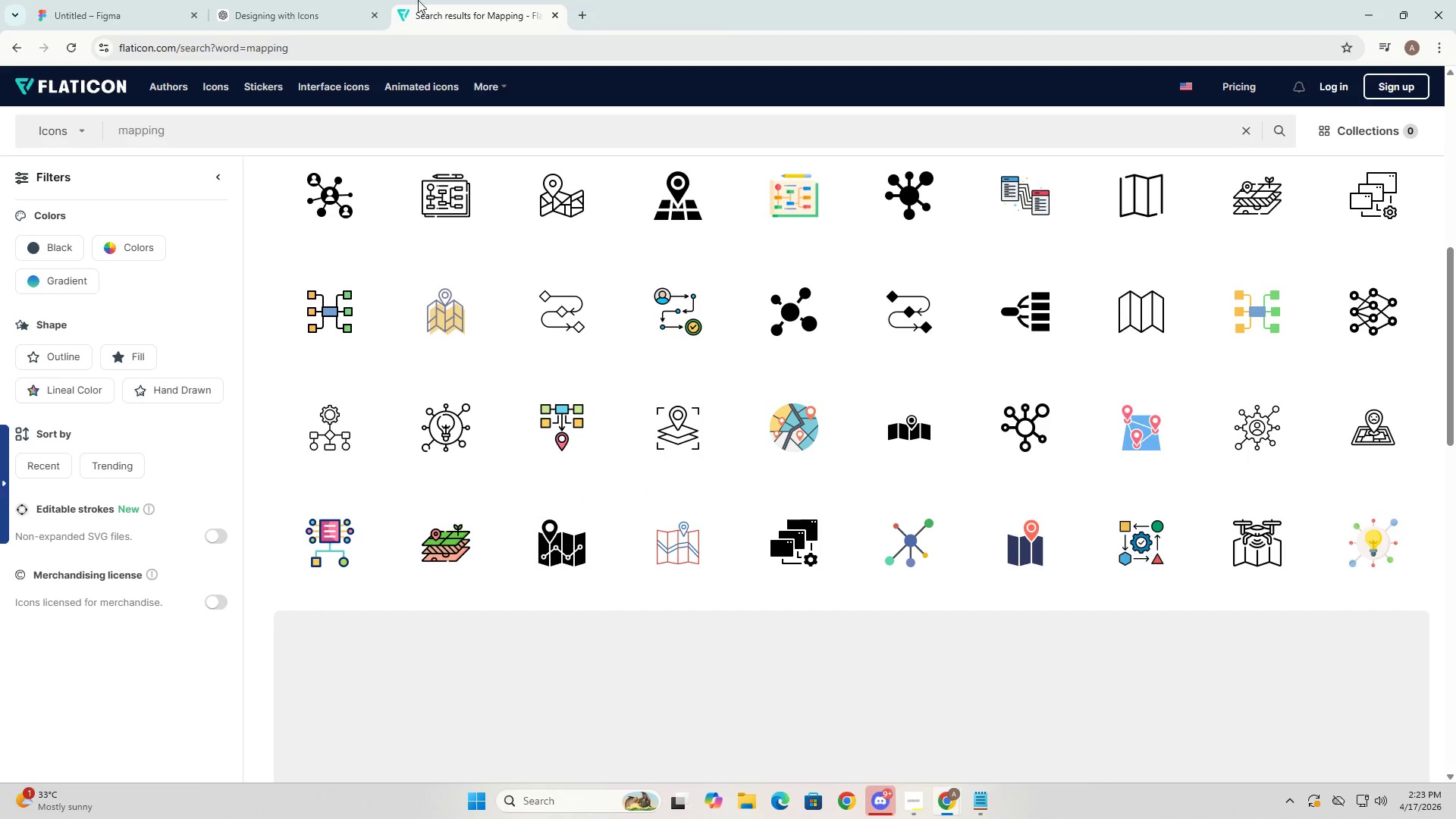 
triple_click([300, 0])
 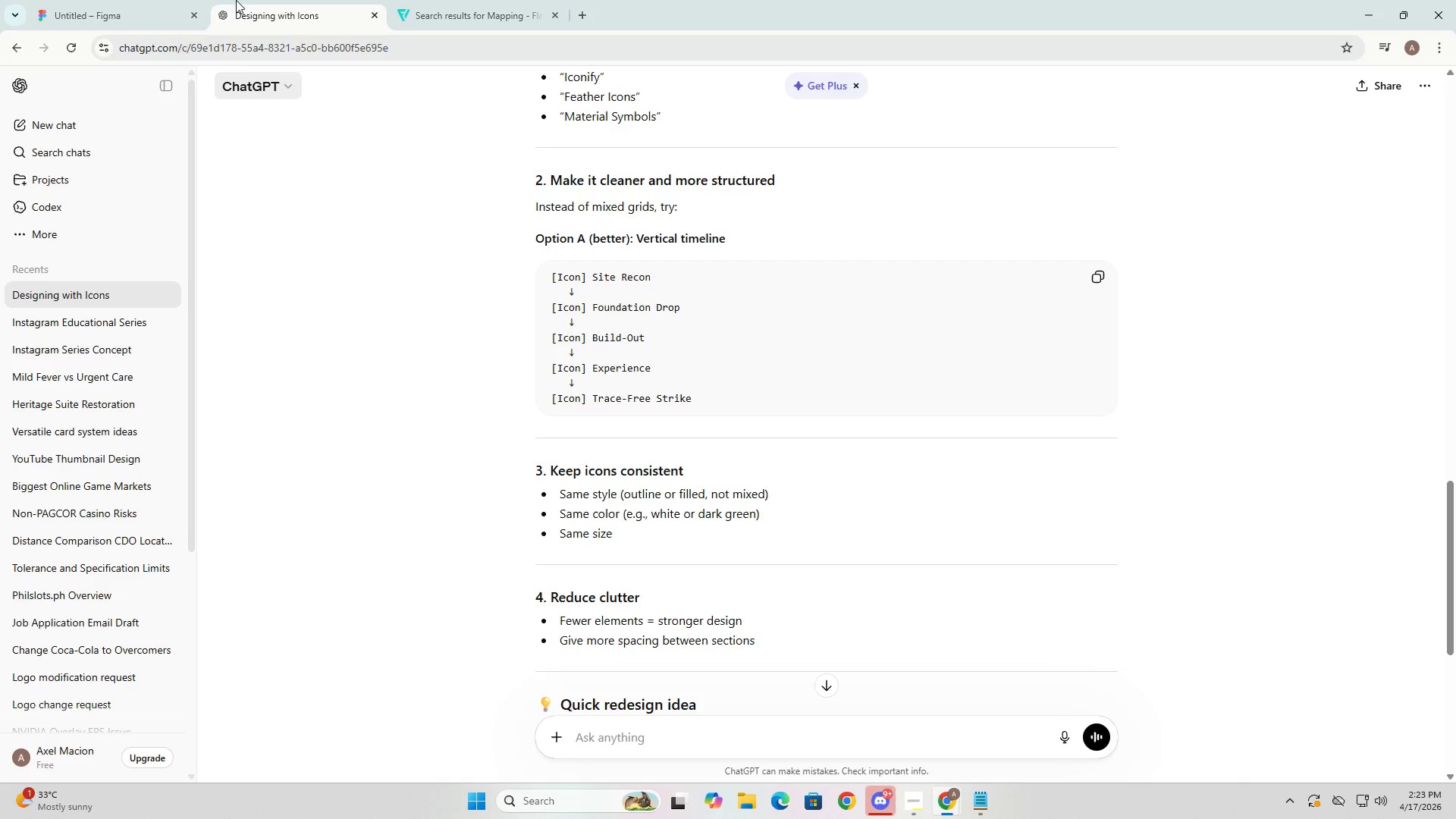 
triple_click([191, 0])
 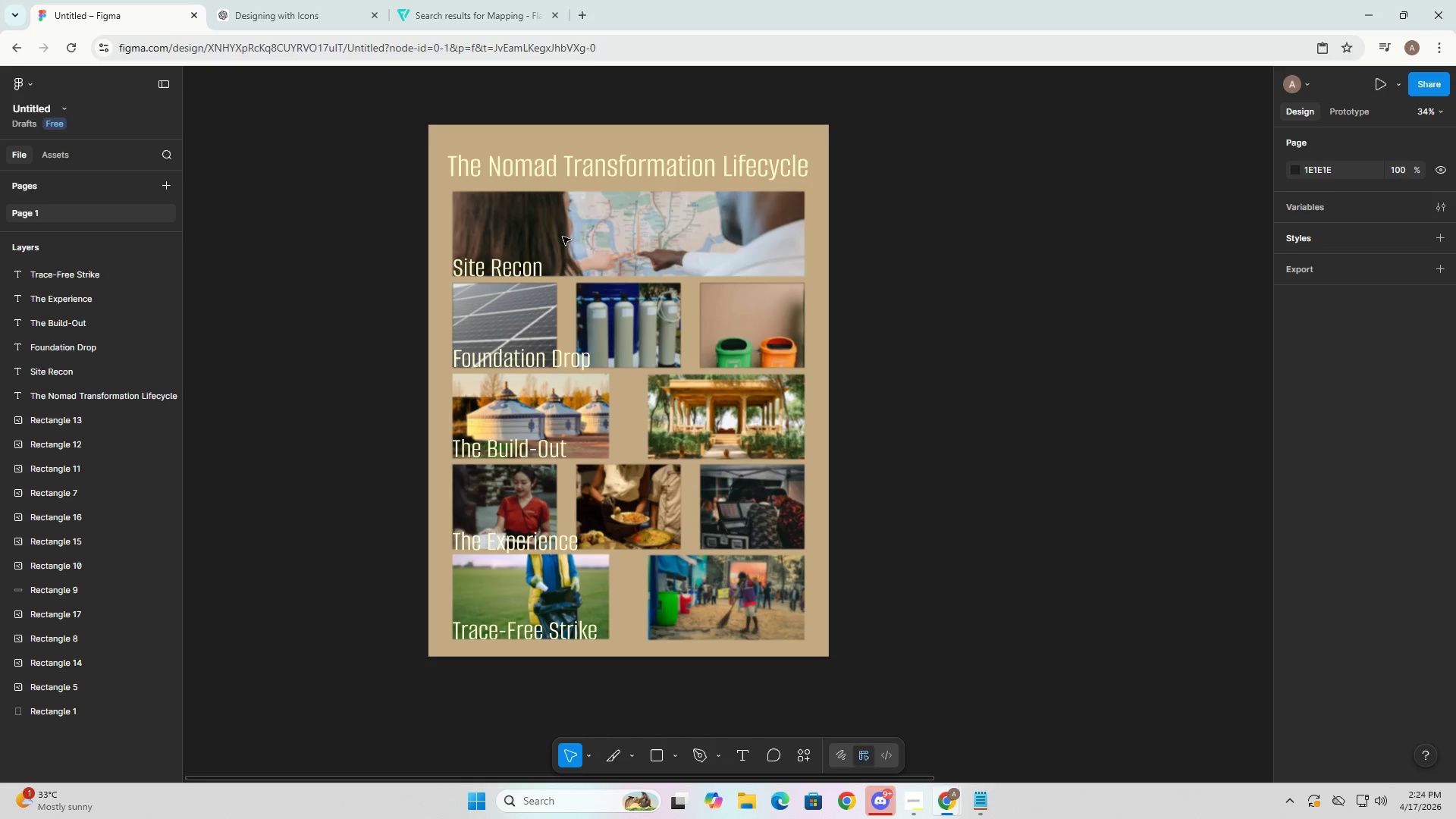 
left_click([626, 239])
 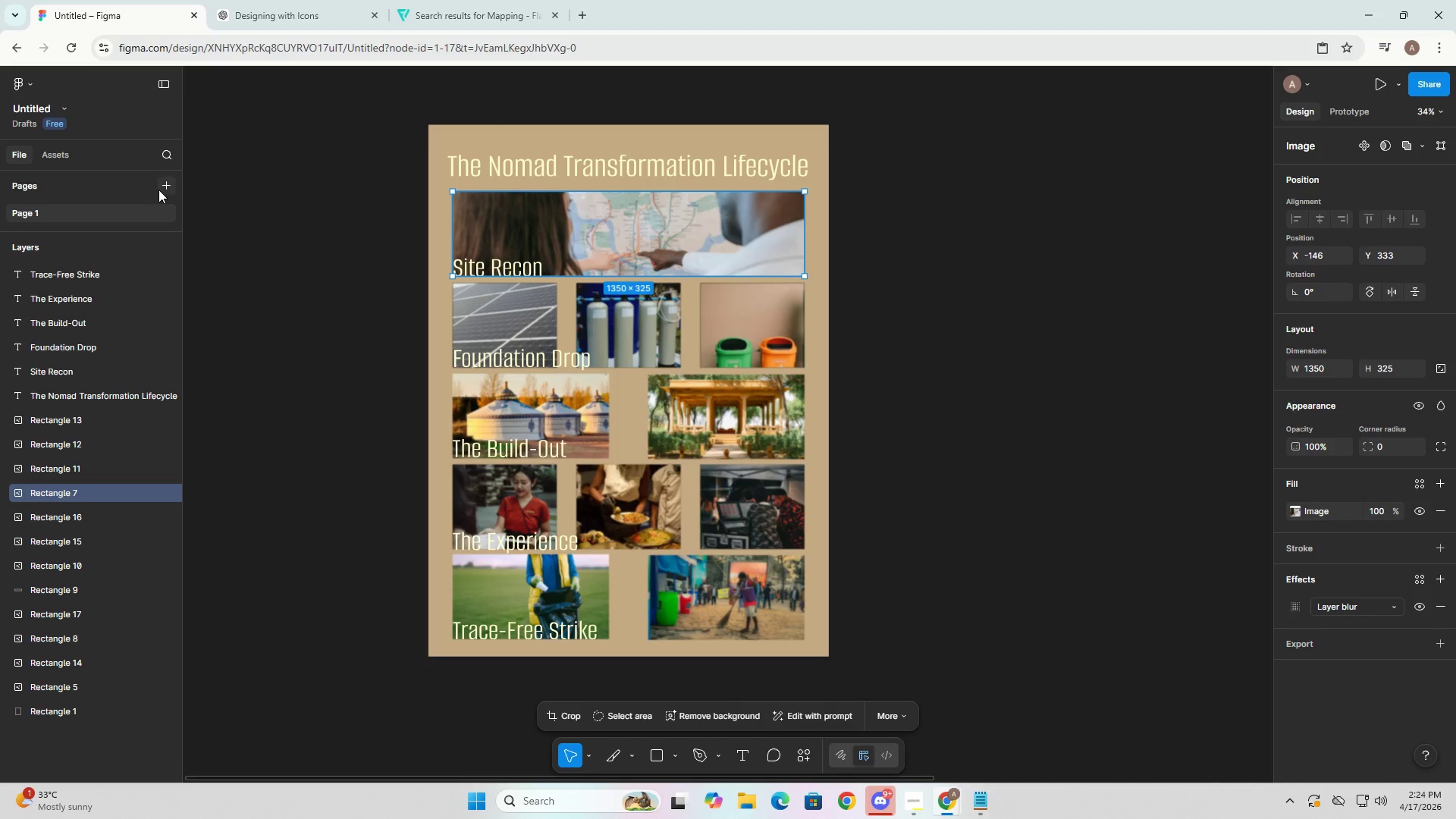 
left_click([61, 105])
 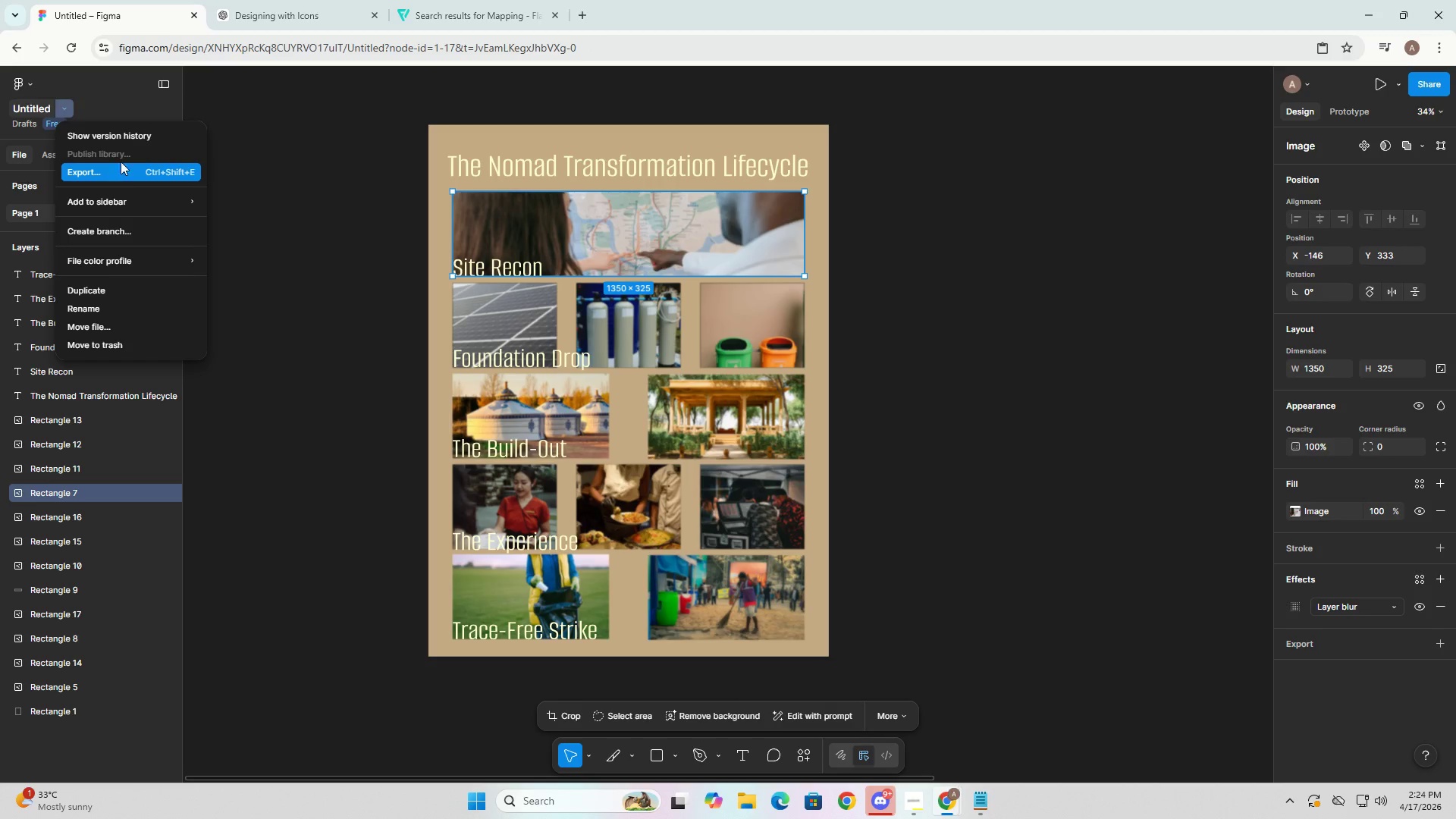 
mouse_move([146, 253])
 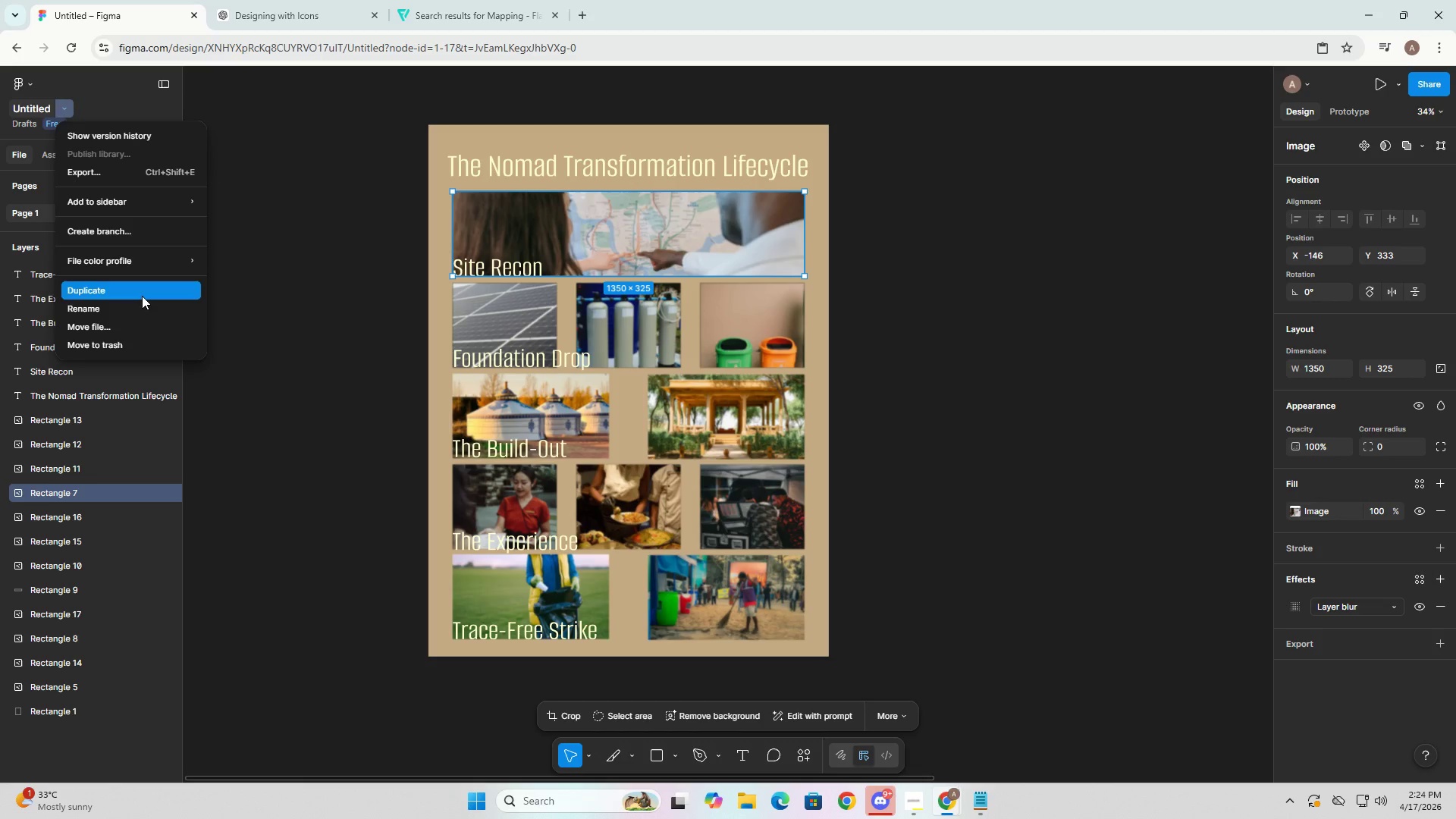 
left_click([245, 337])
 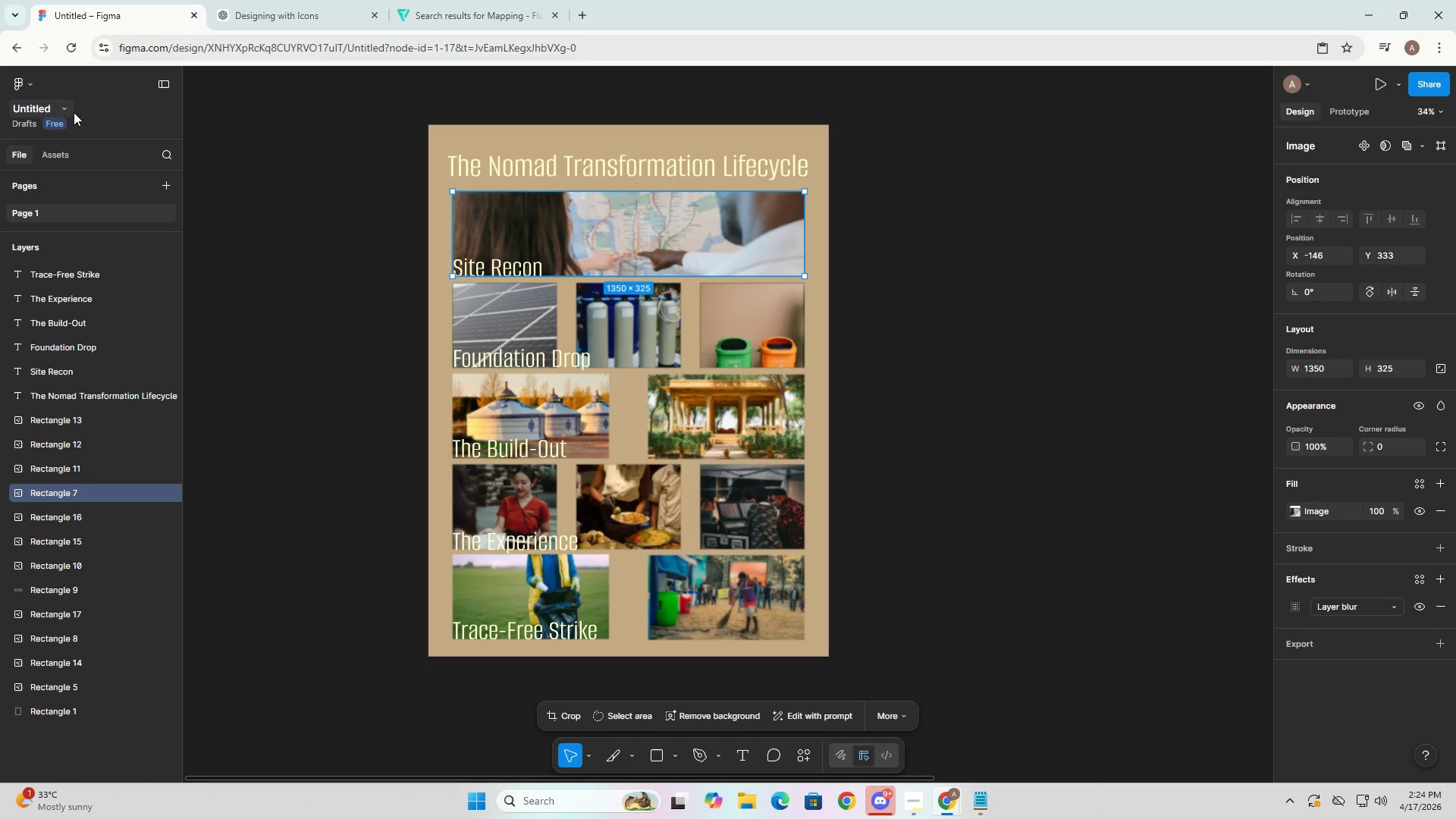 
left_click([68, 107])
 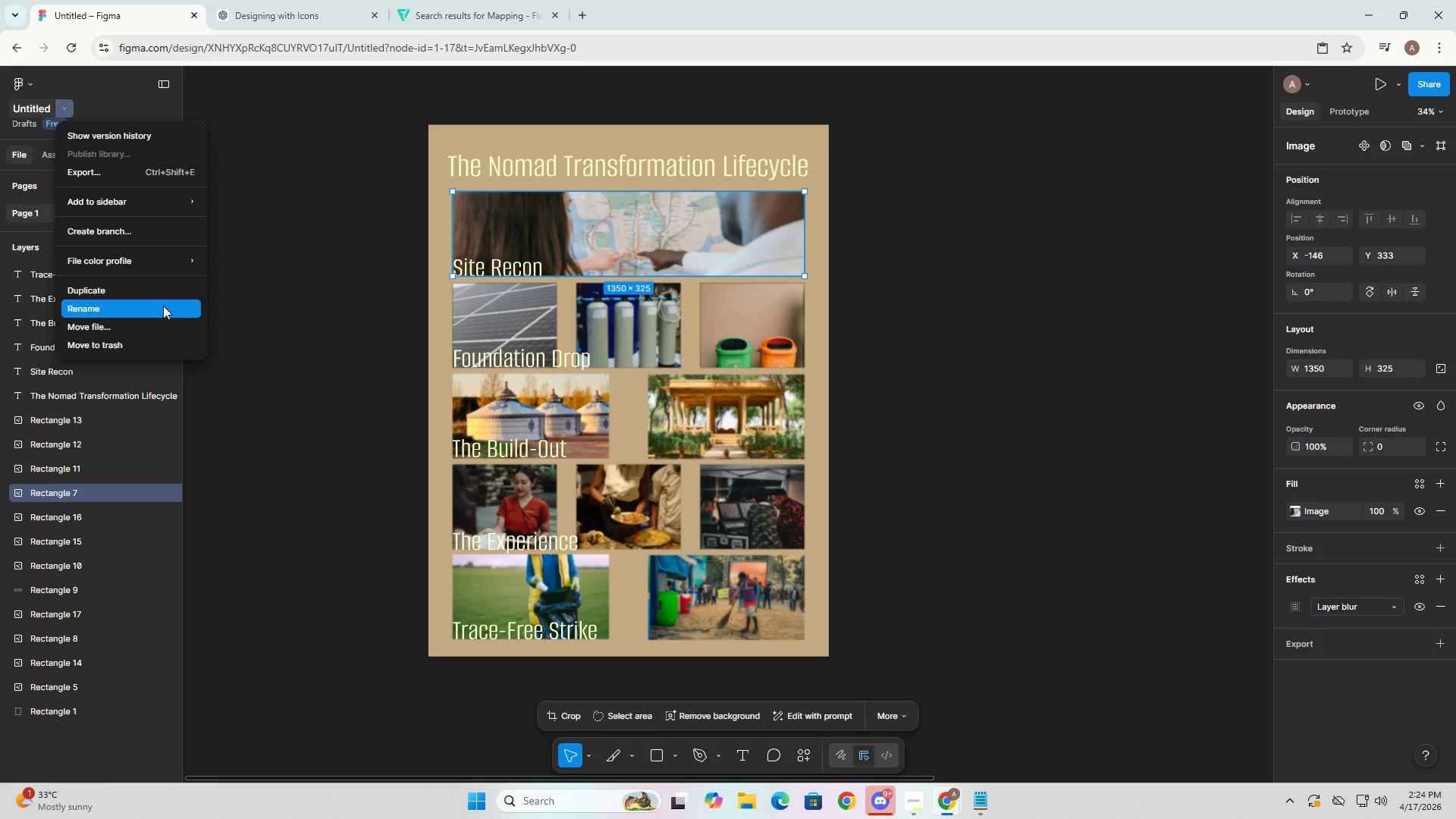 
left_click([160, 292])
 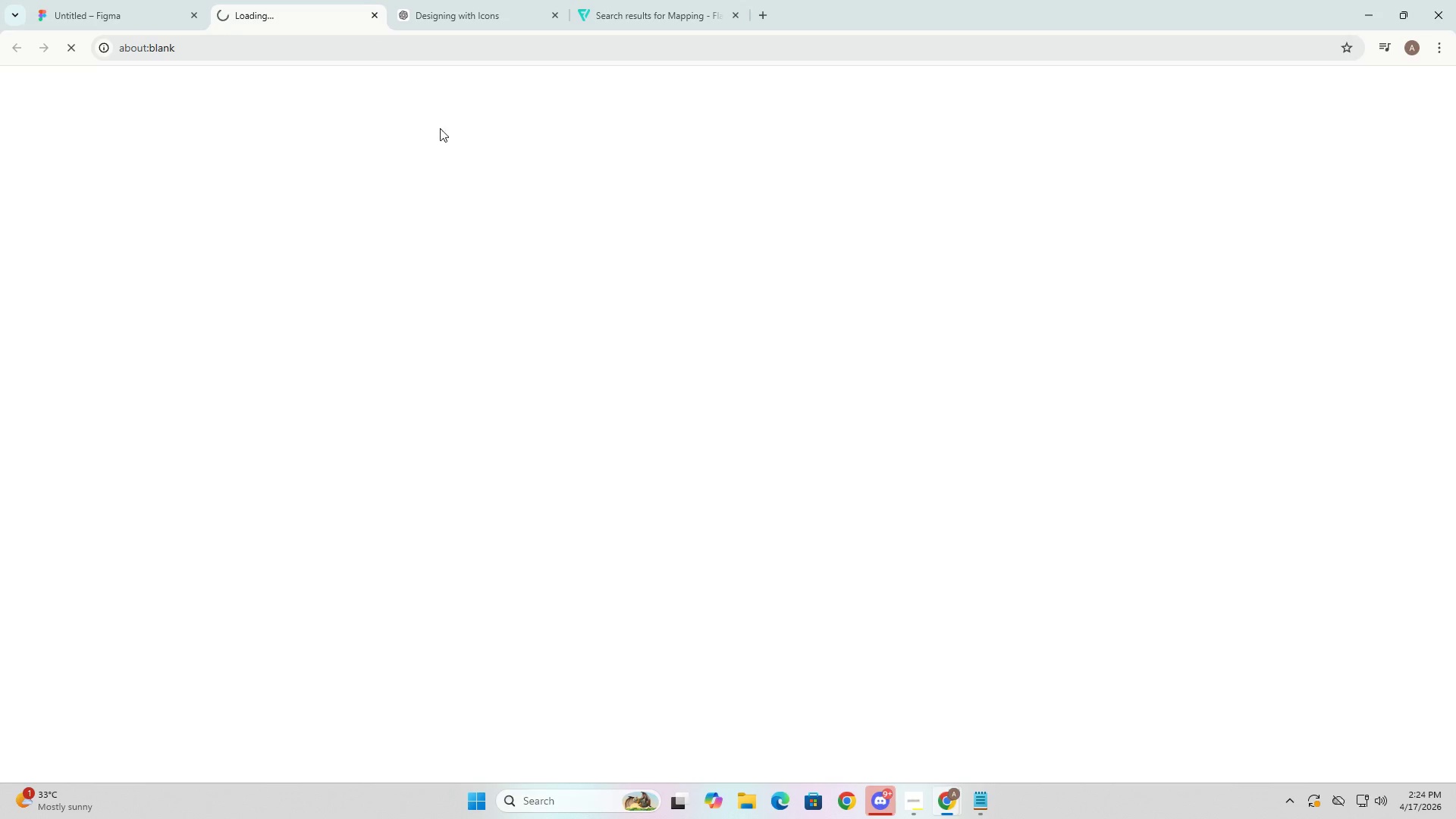 
double_click([262, 0])
 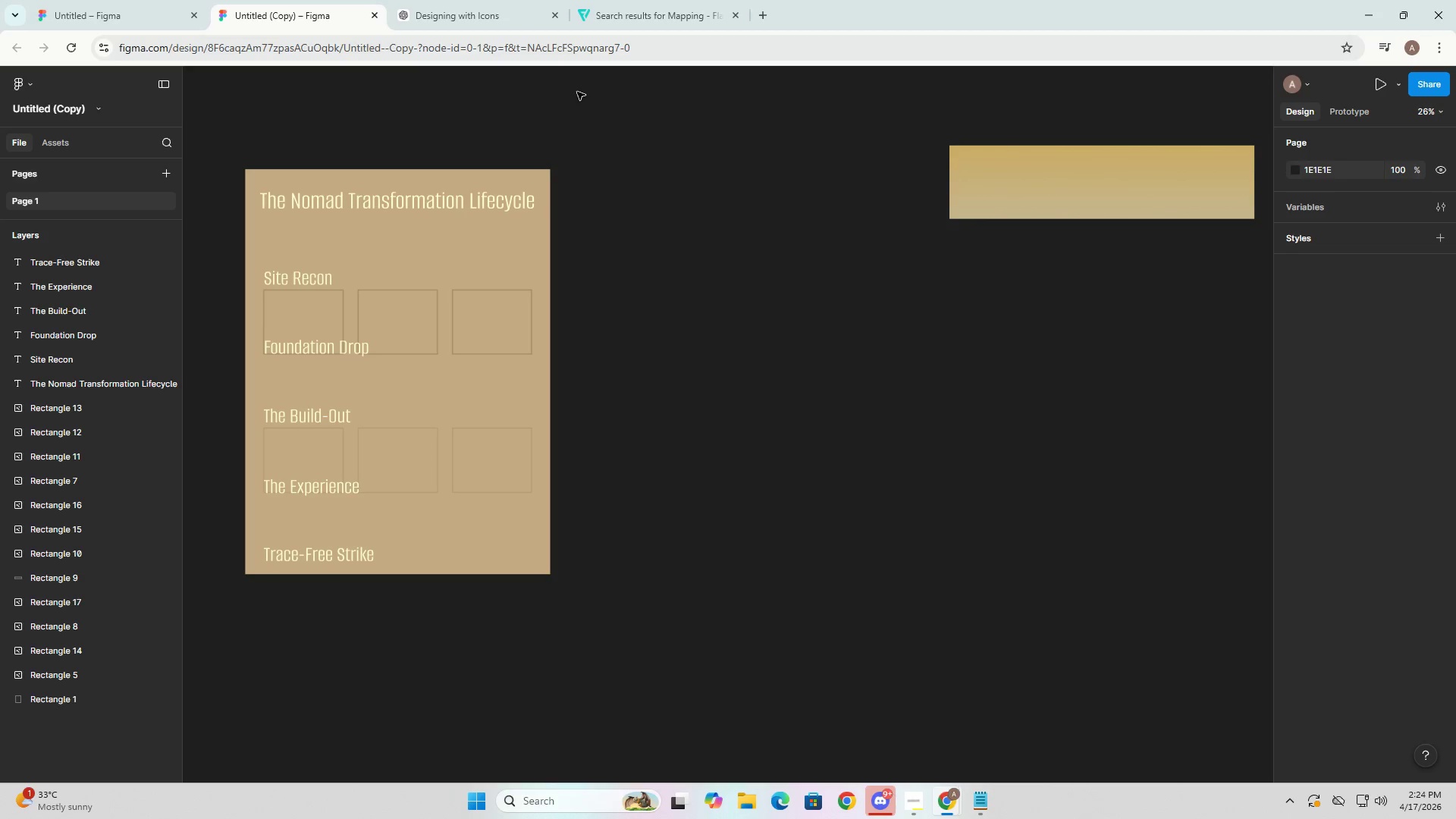 
wait(5.55)
 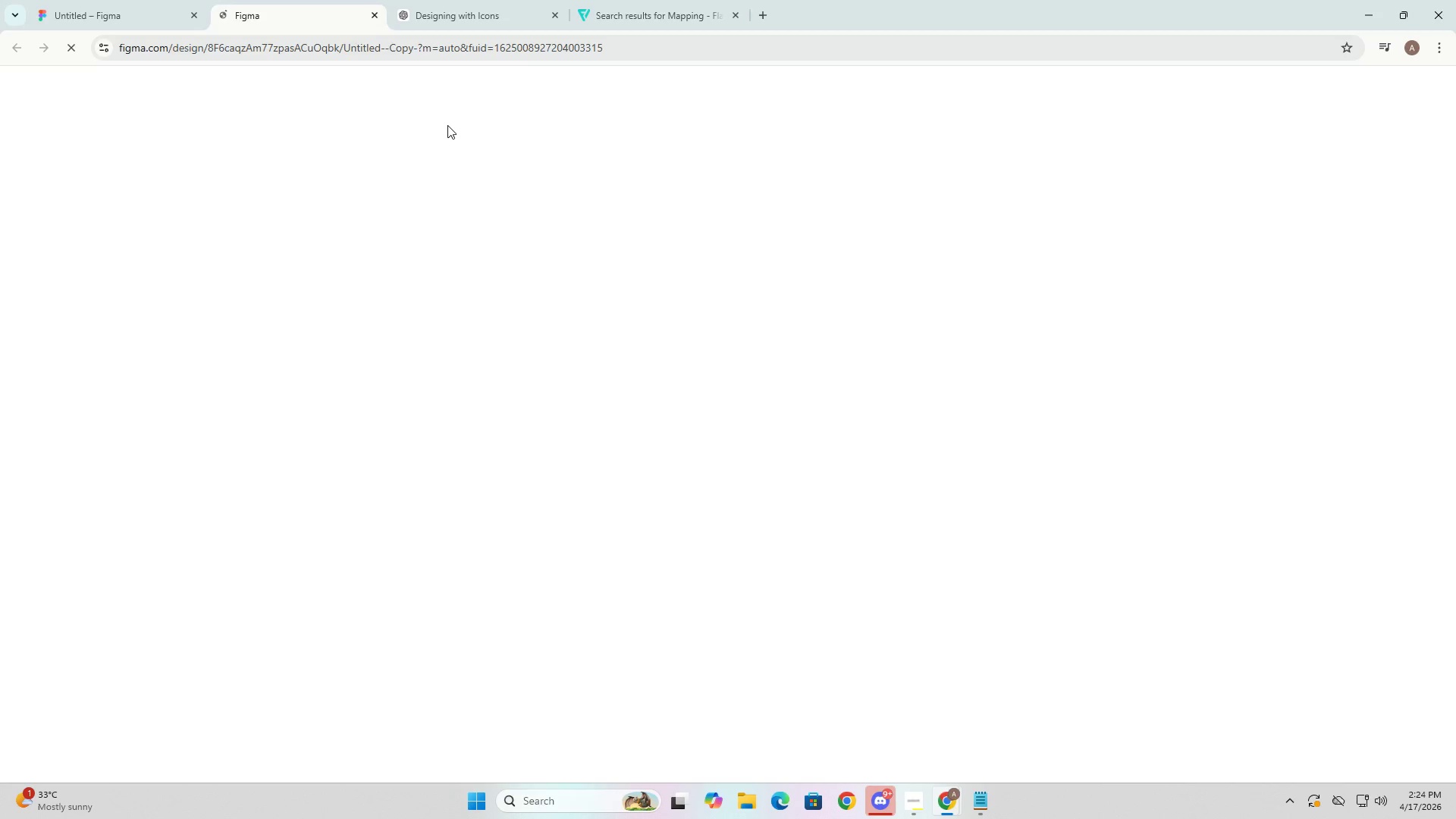 
left_click([320, 307])
 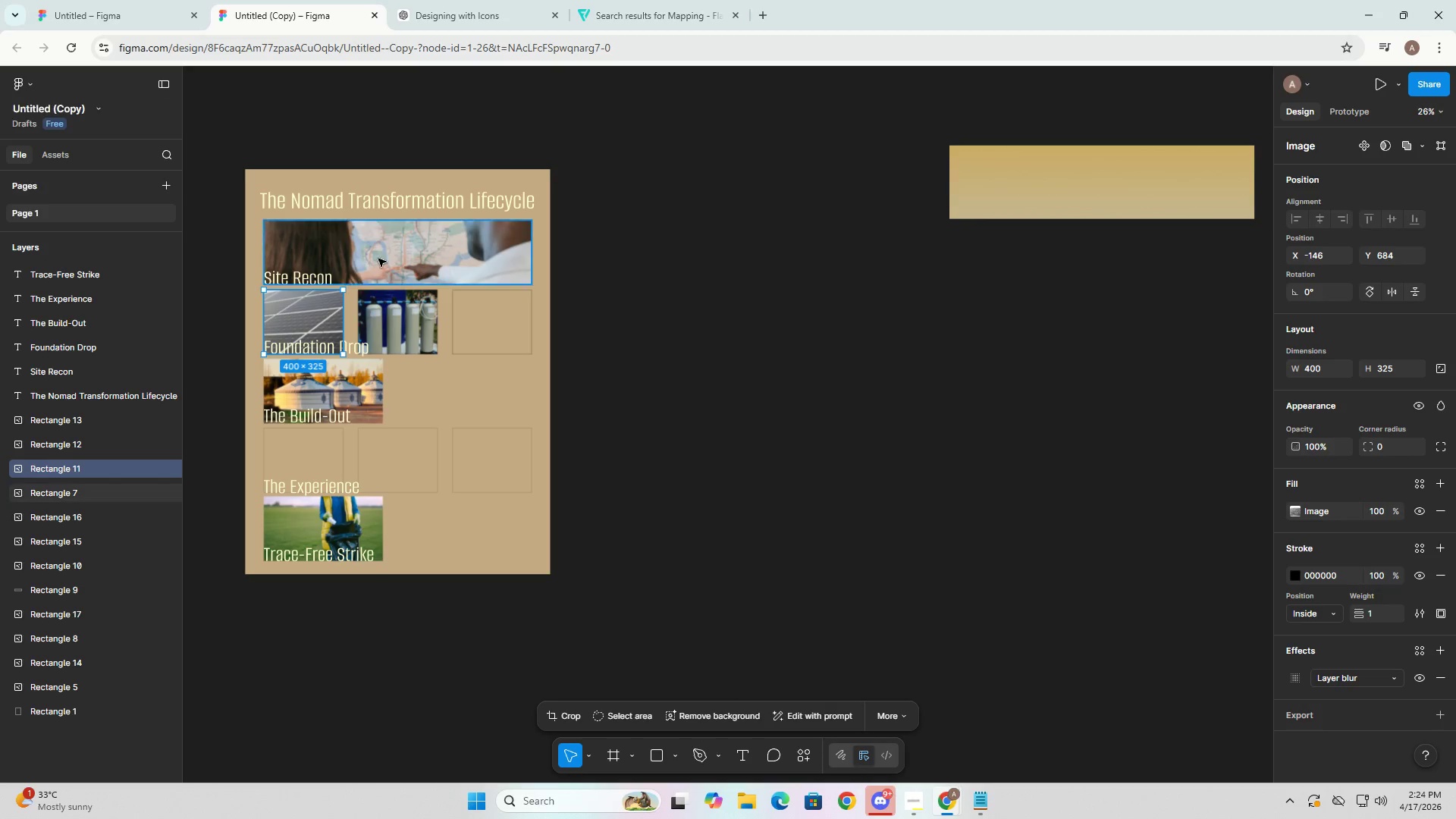 
left_click([378, 259])
 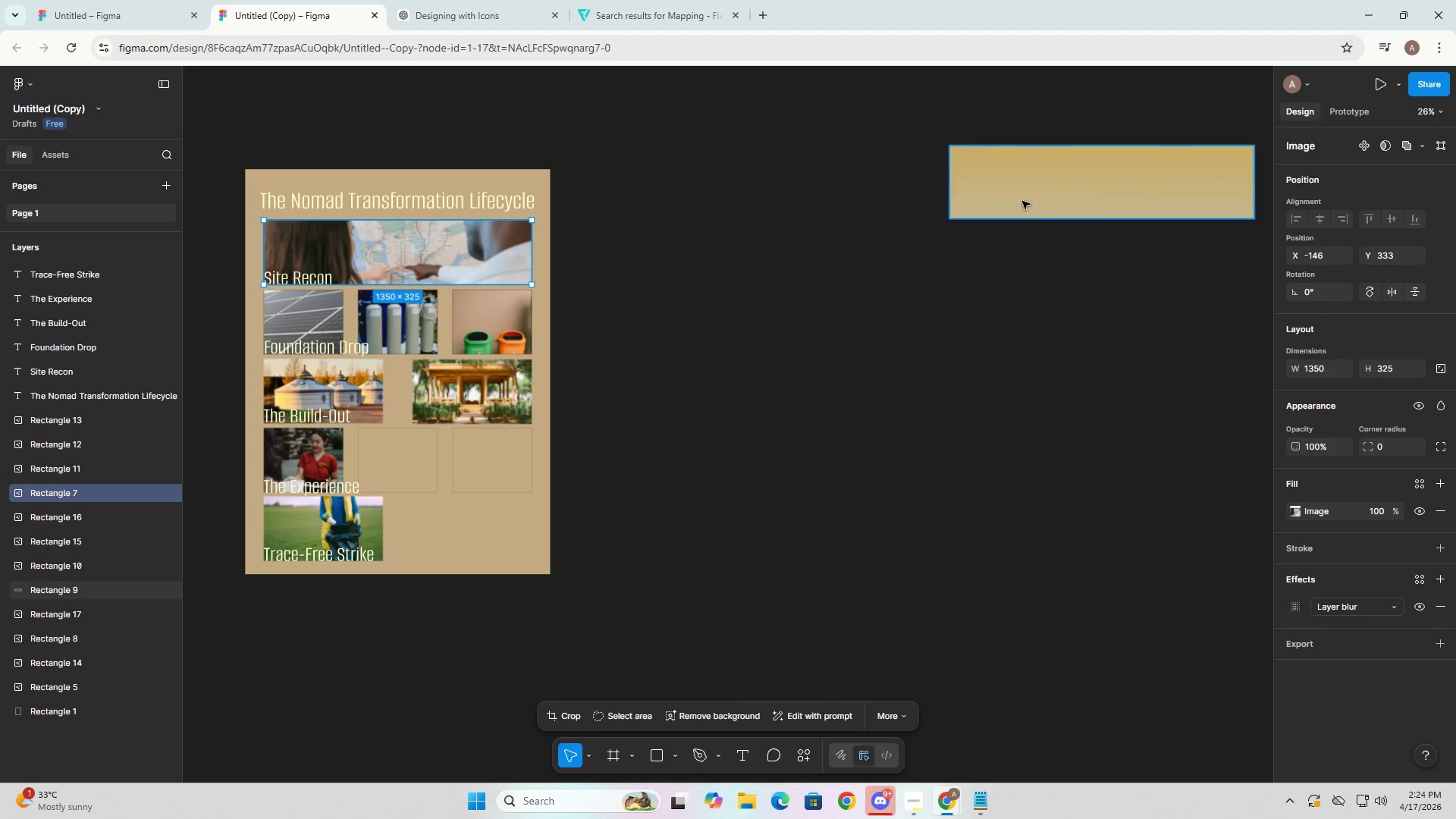 
left_click([1033, 186])
 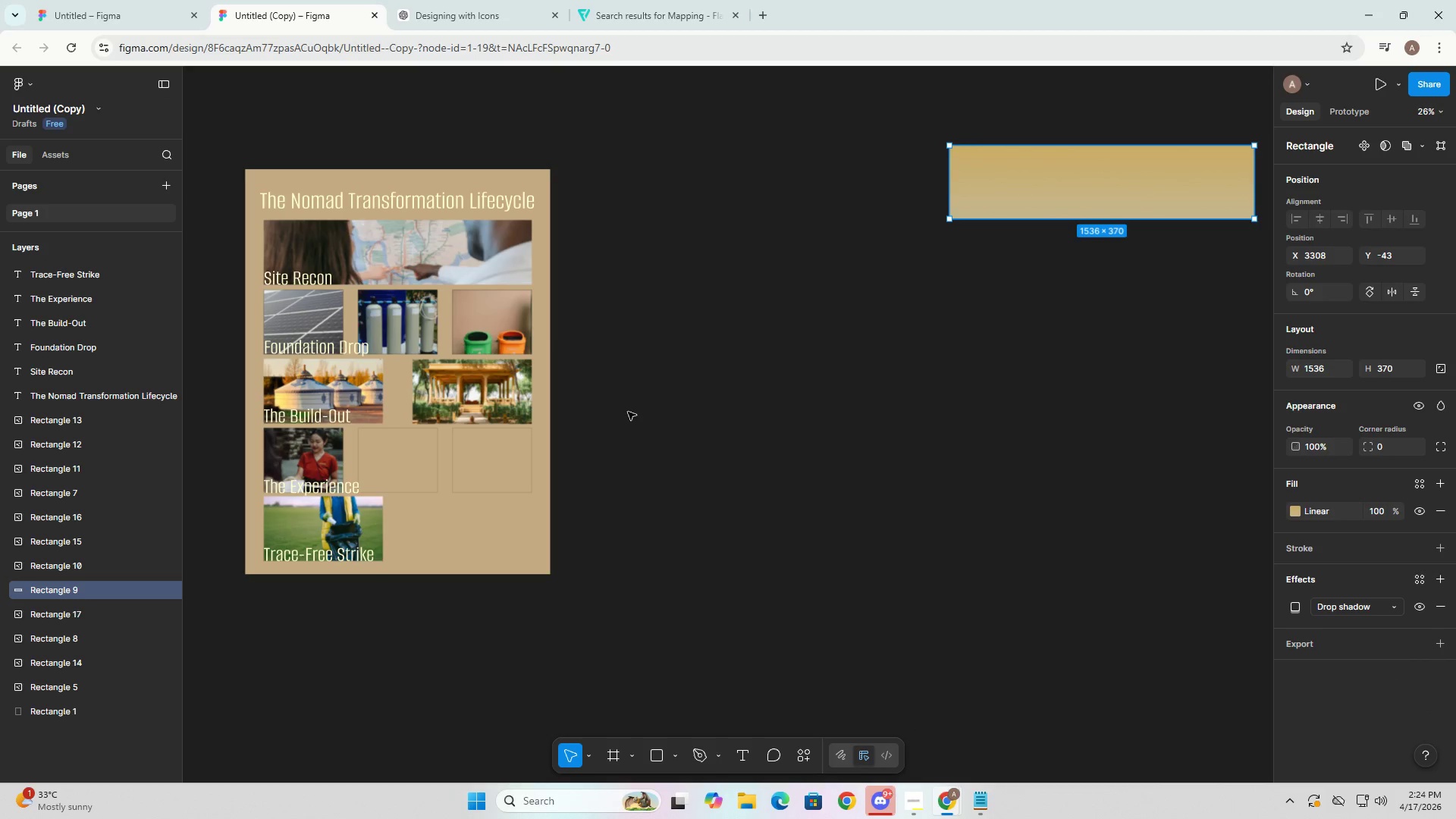 
hold_key(key=ControlLeft, duration=0.5)
scroll: coordinate [629, 394], scroll_direction: down, amount: 5.0
 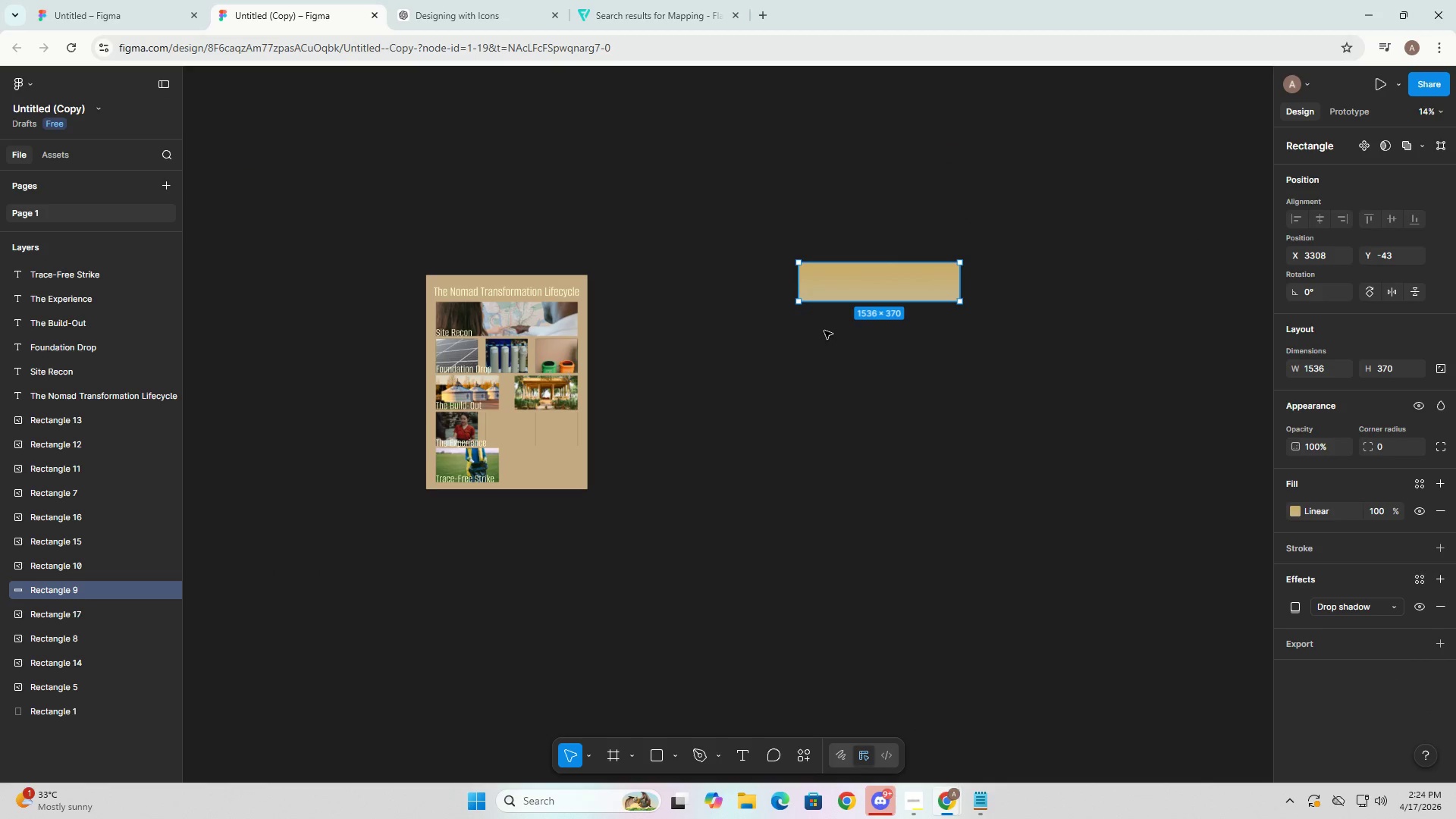 
key(Delete)
 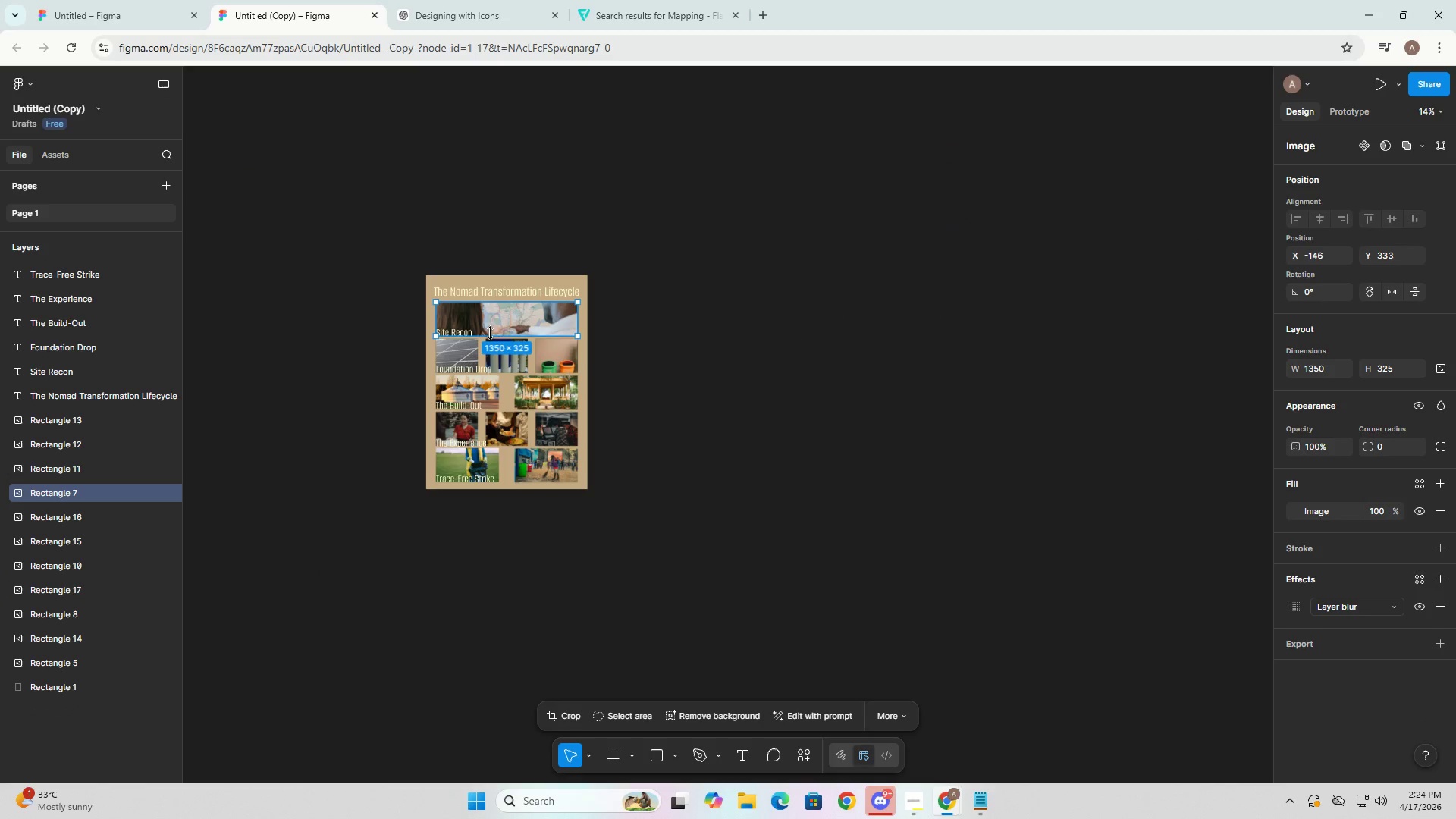 
hold_key(key=ControlLeft, duration=0.42)
 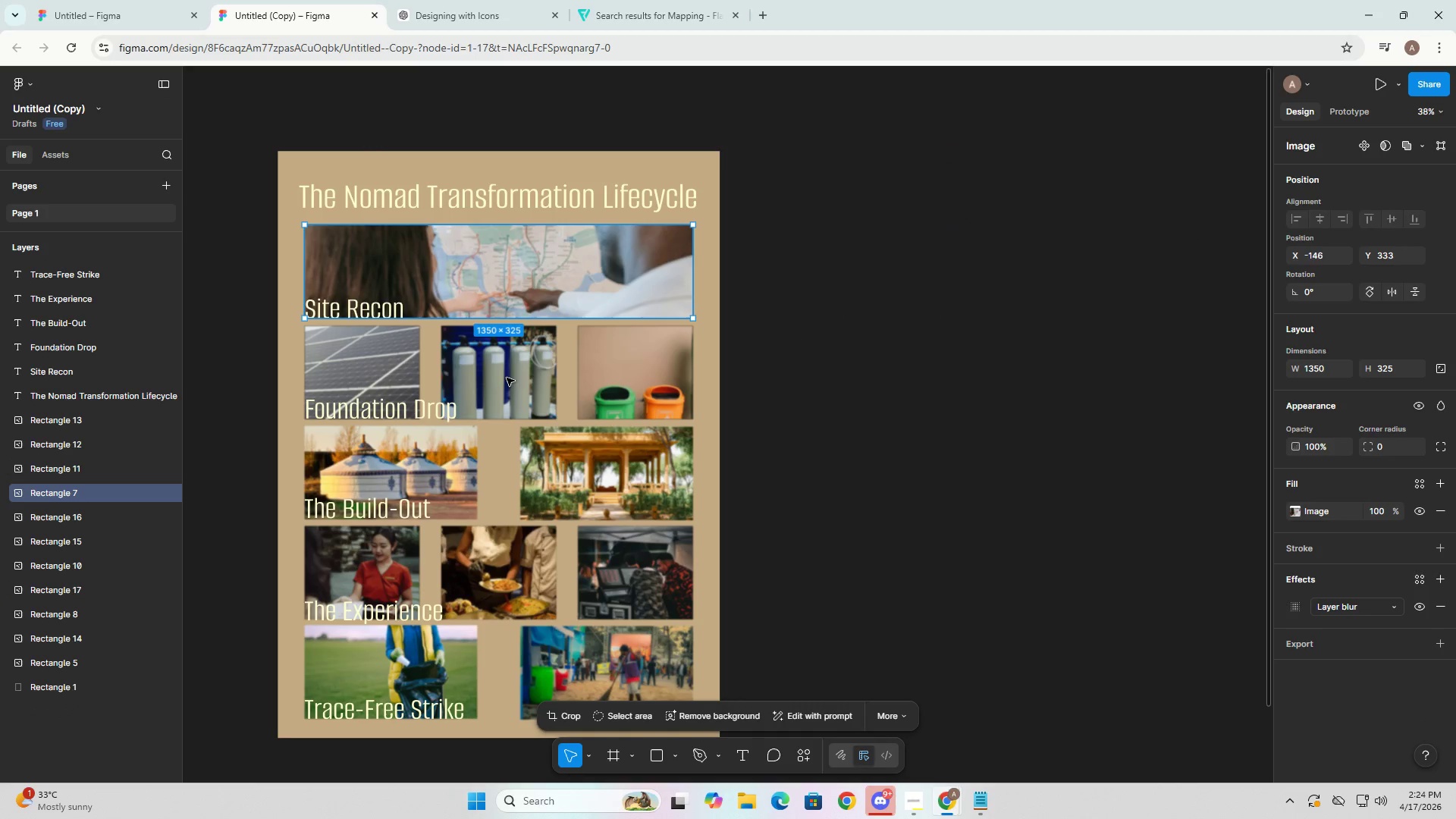 
scroll: coordinate [511, 372], scroll_direction: up, amount: 11.0
 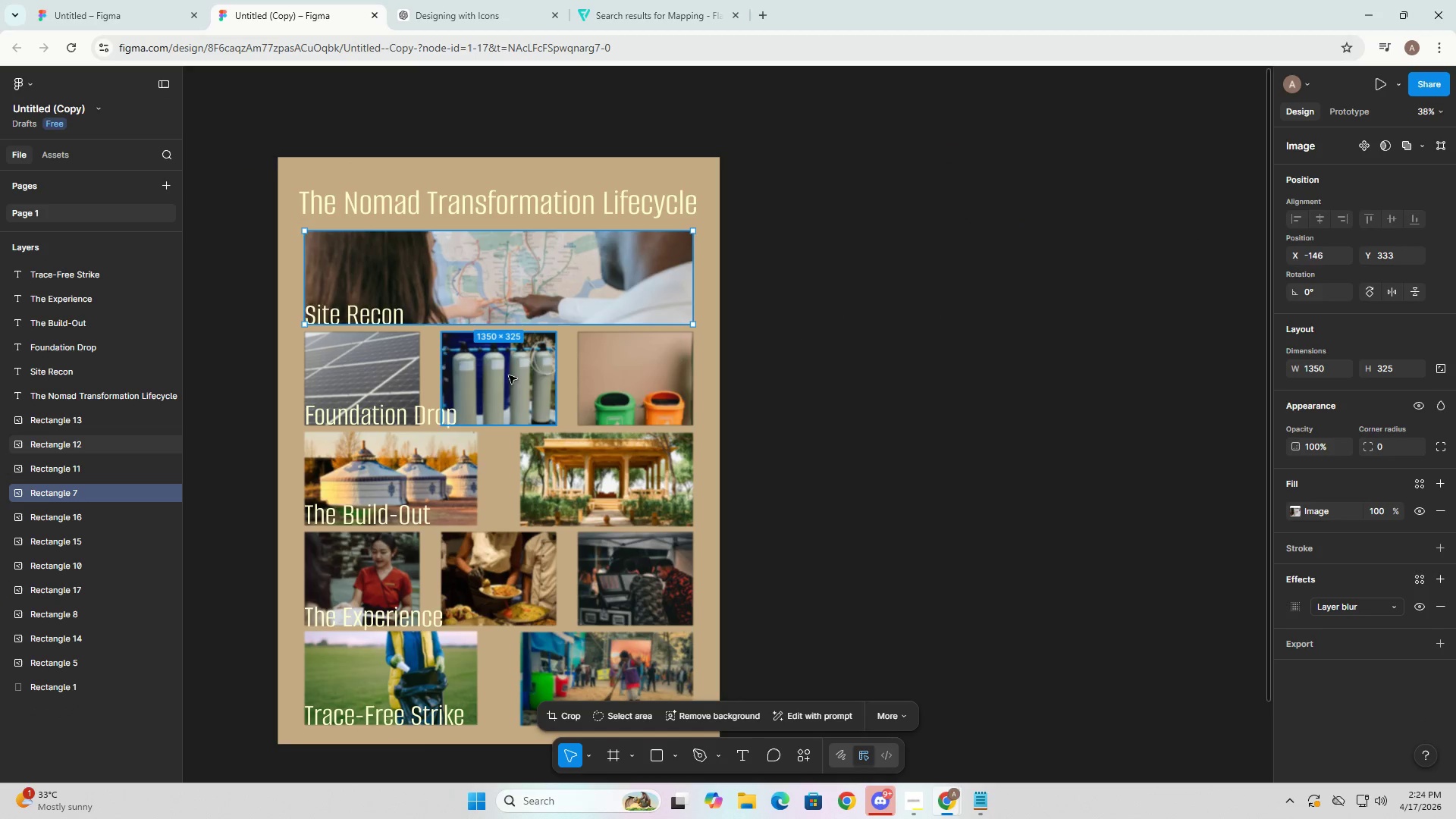 
key(Backspace)
 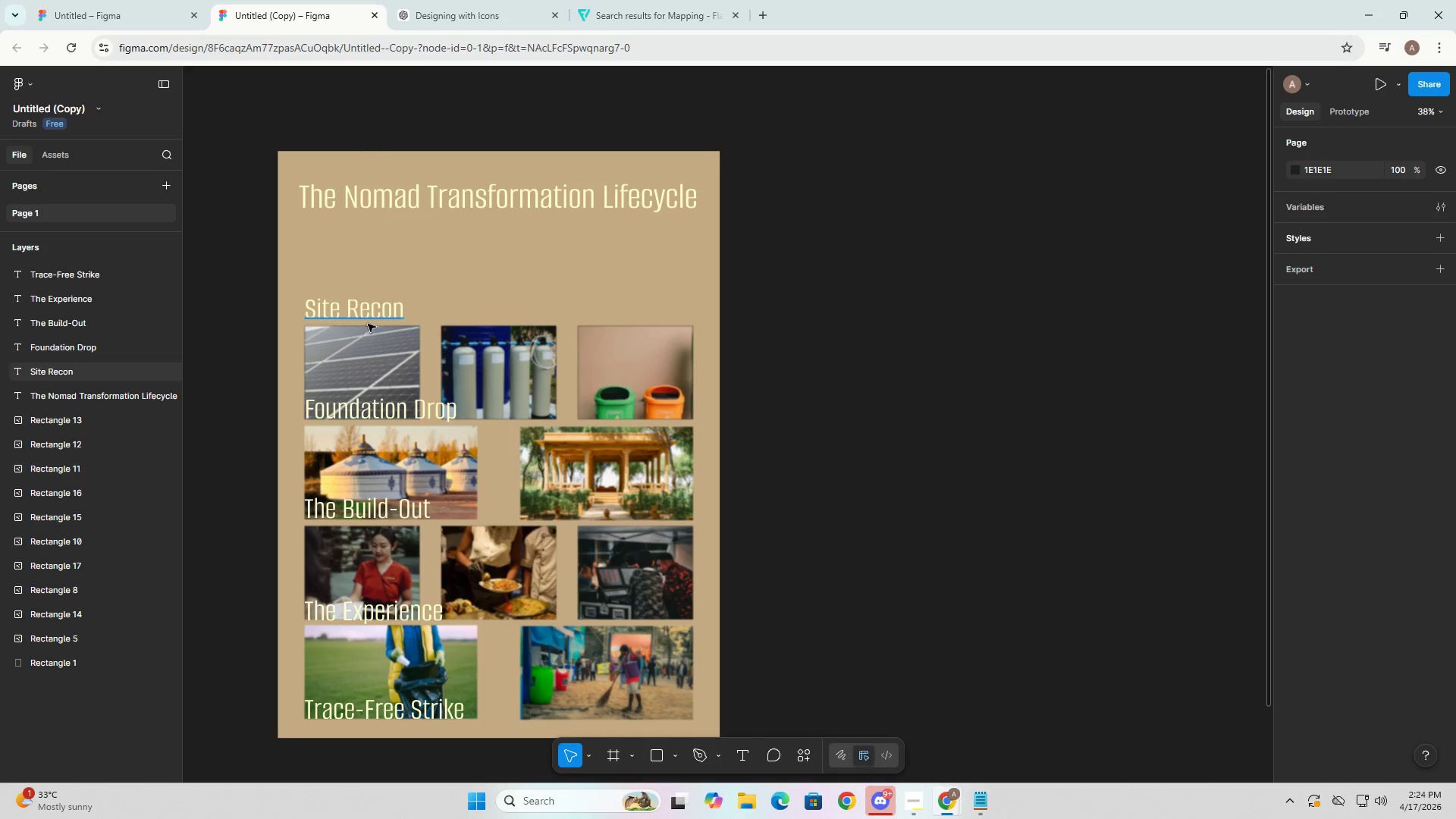 
scroll: coordinate [507, 378], scroll_direction: down, amount: 1.0
 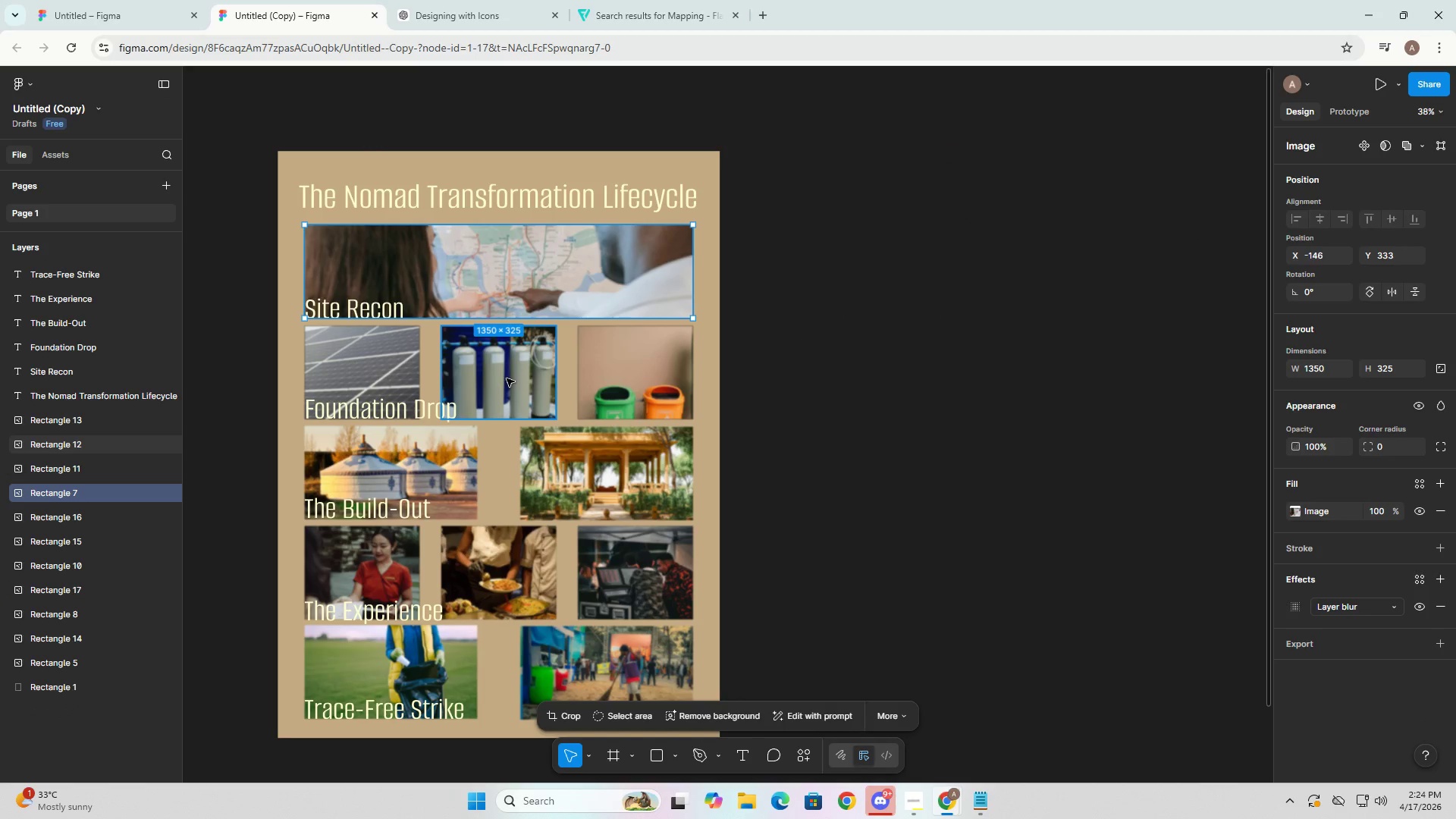 
left_click([368, 324])
 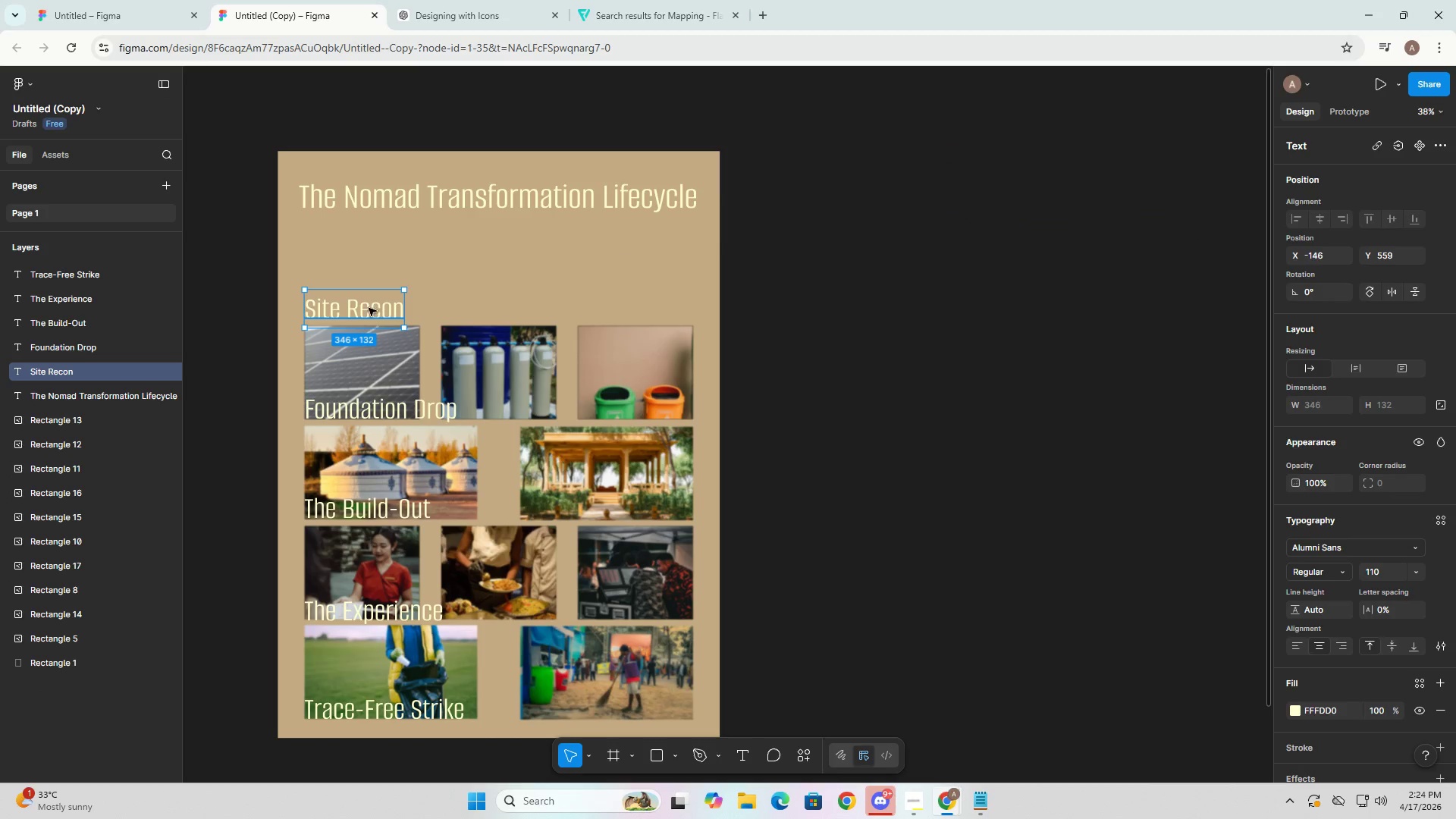 
left_click_drag(start_coordinate=[368, 302], to_coordinate=[406, 249])
 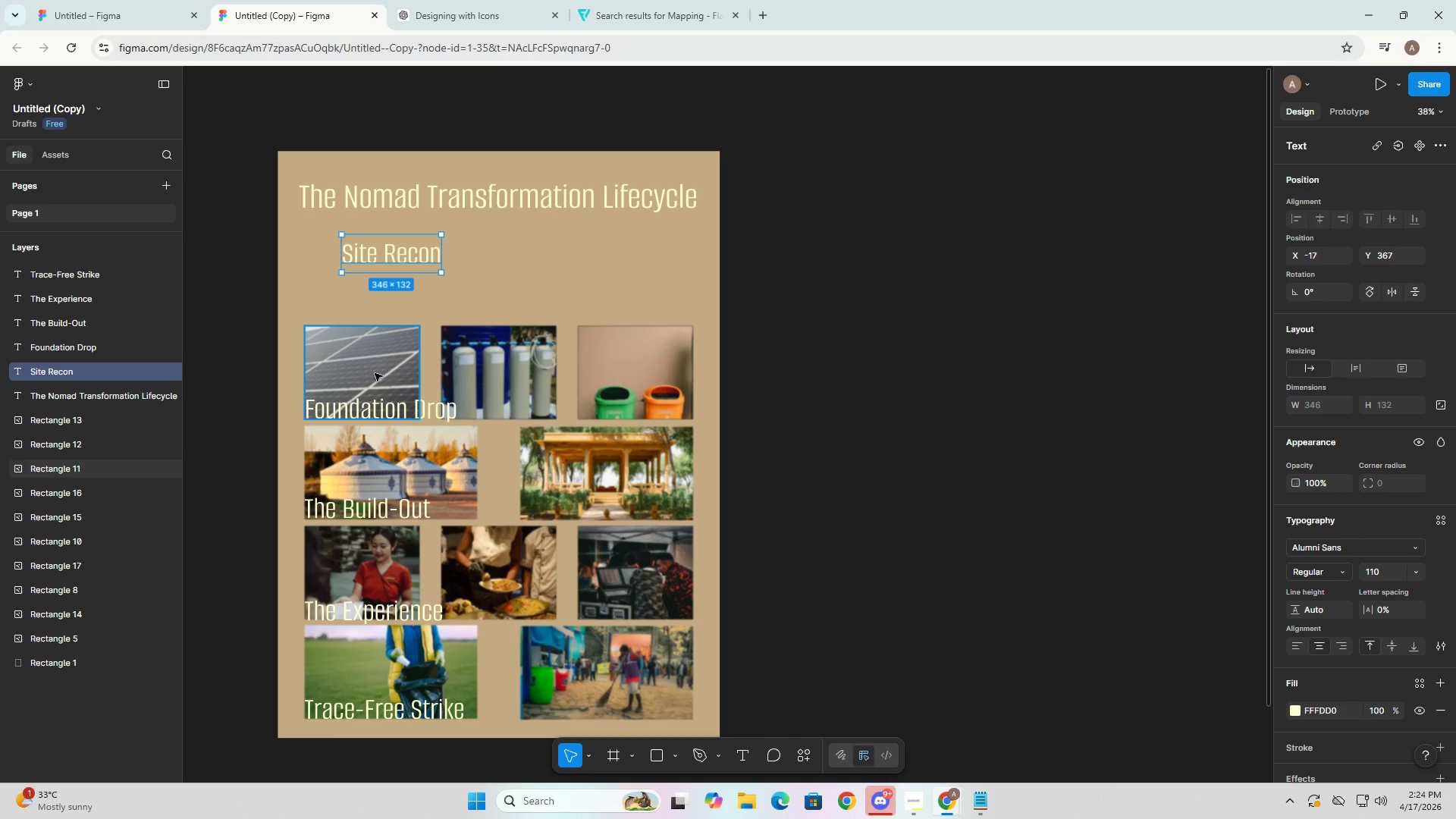 
left_click([375, 373])
 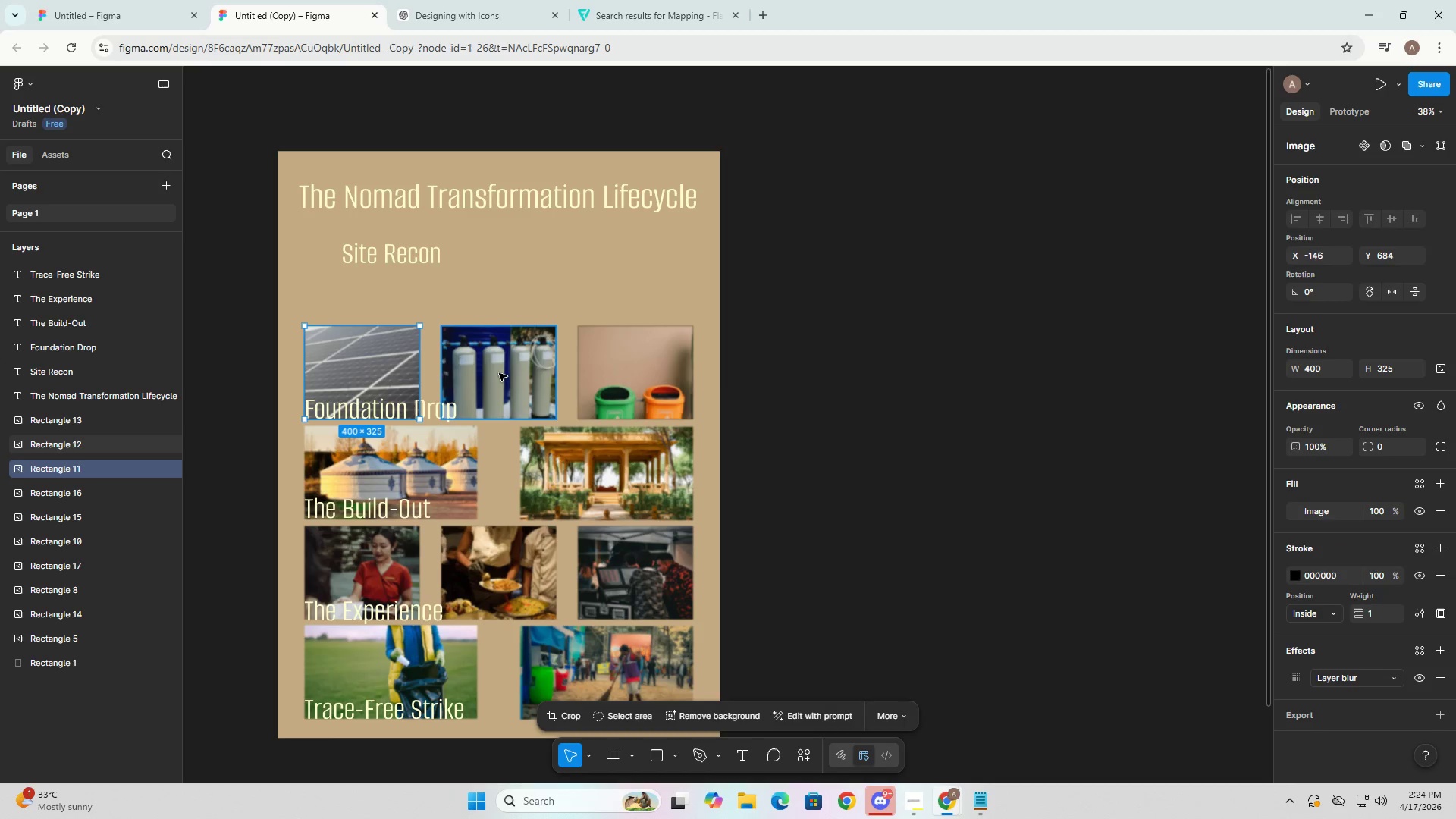 
key(Backspace)
 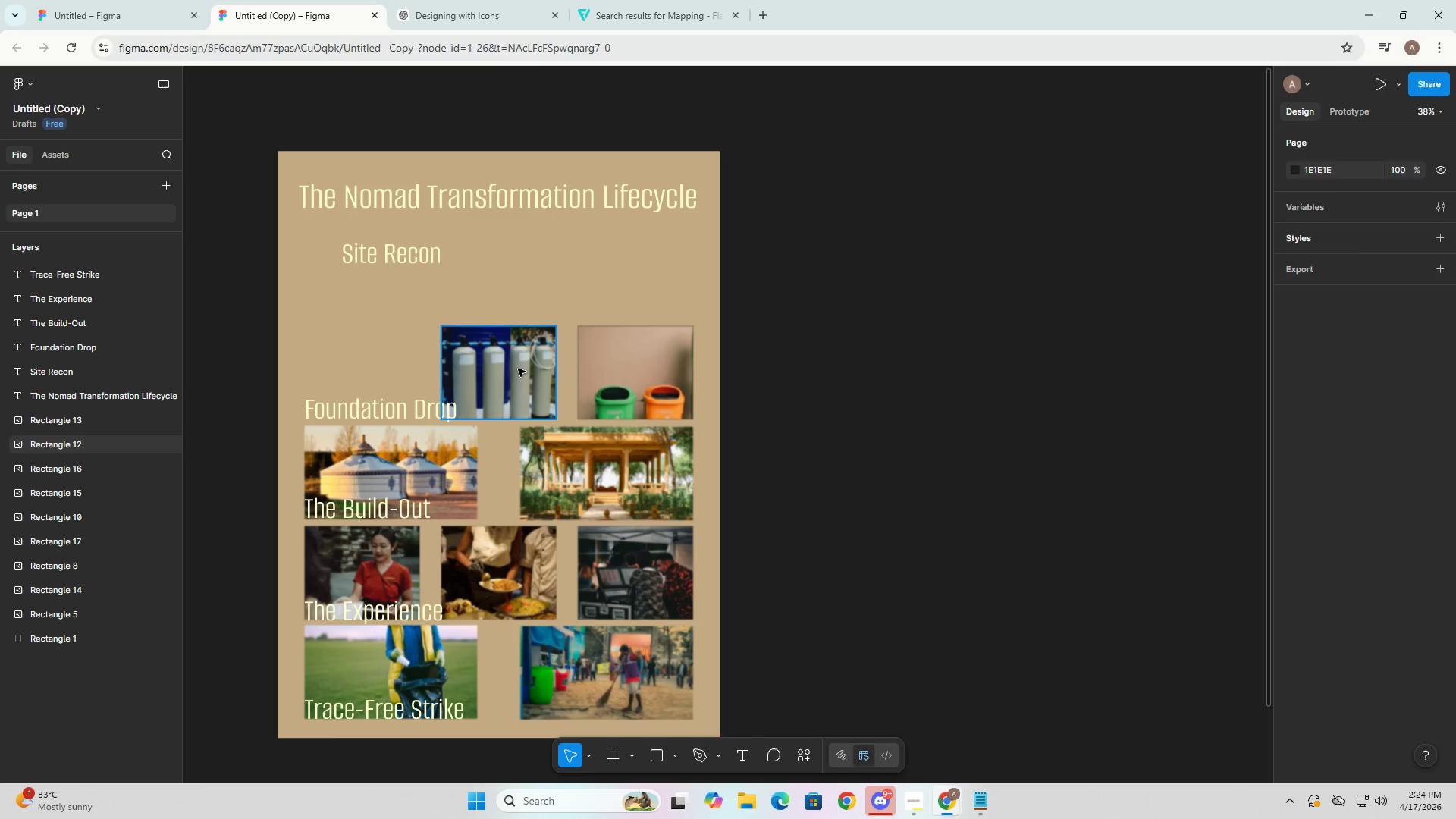 
triple_click([660, 368])
 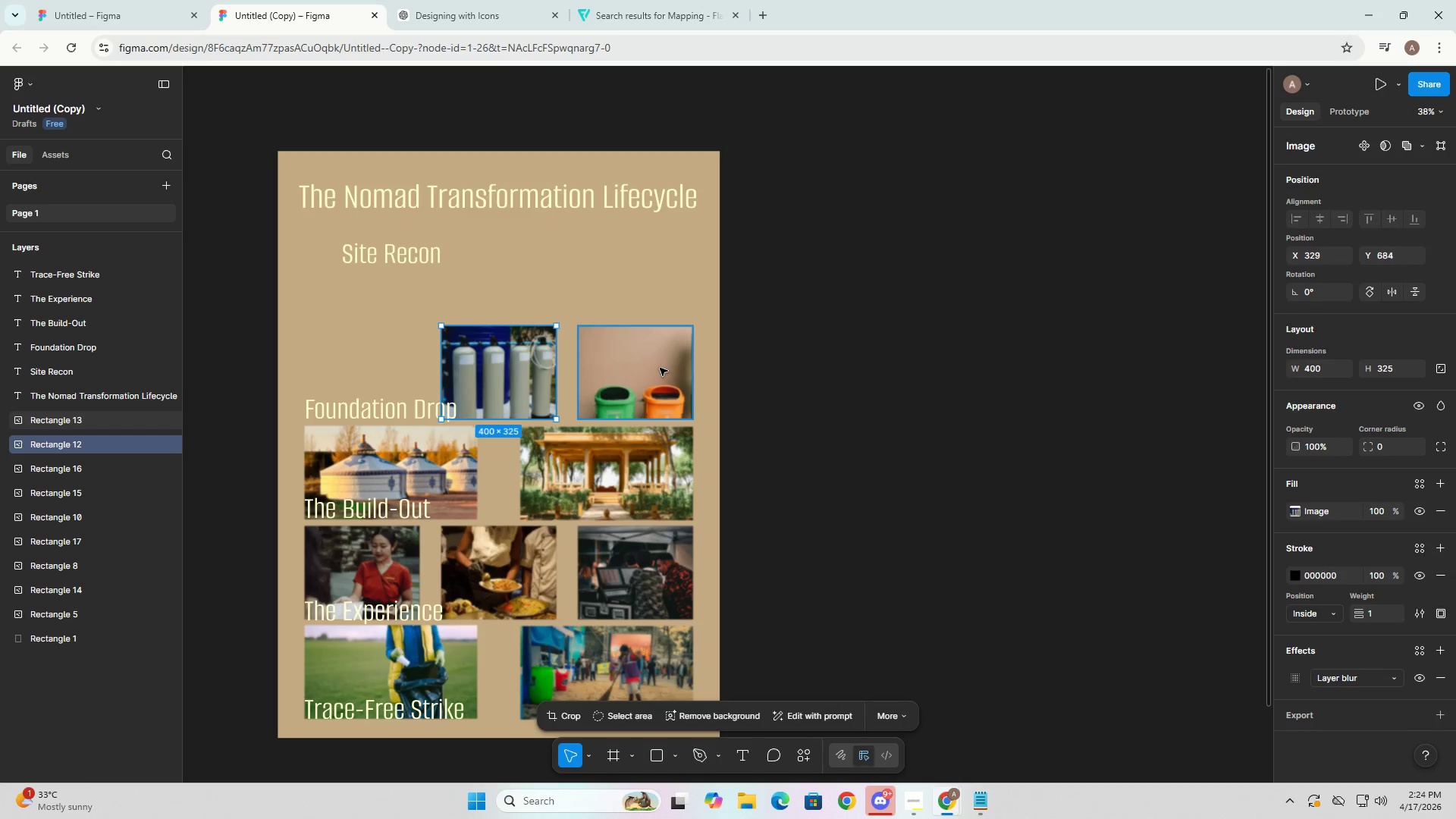 
key(Backspace)
 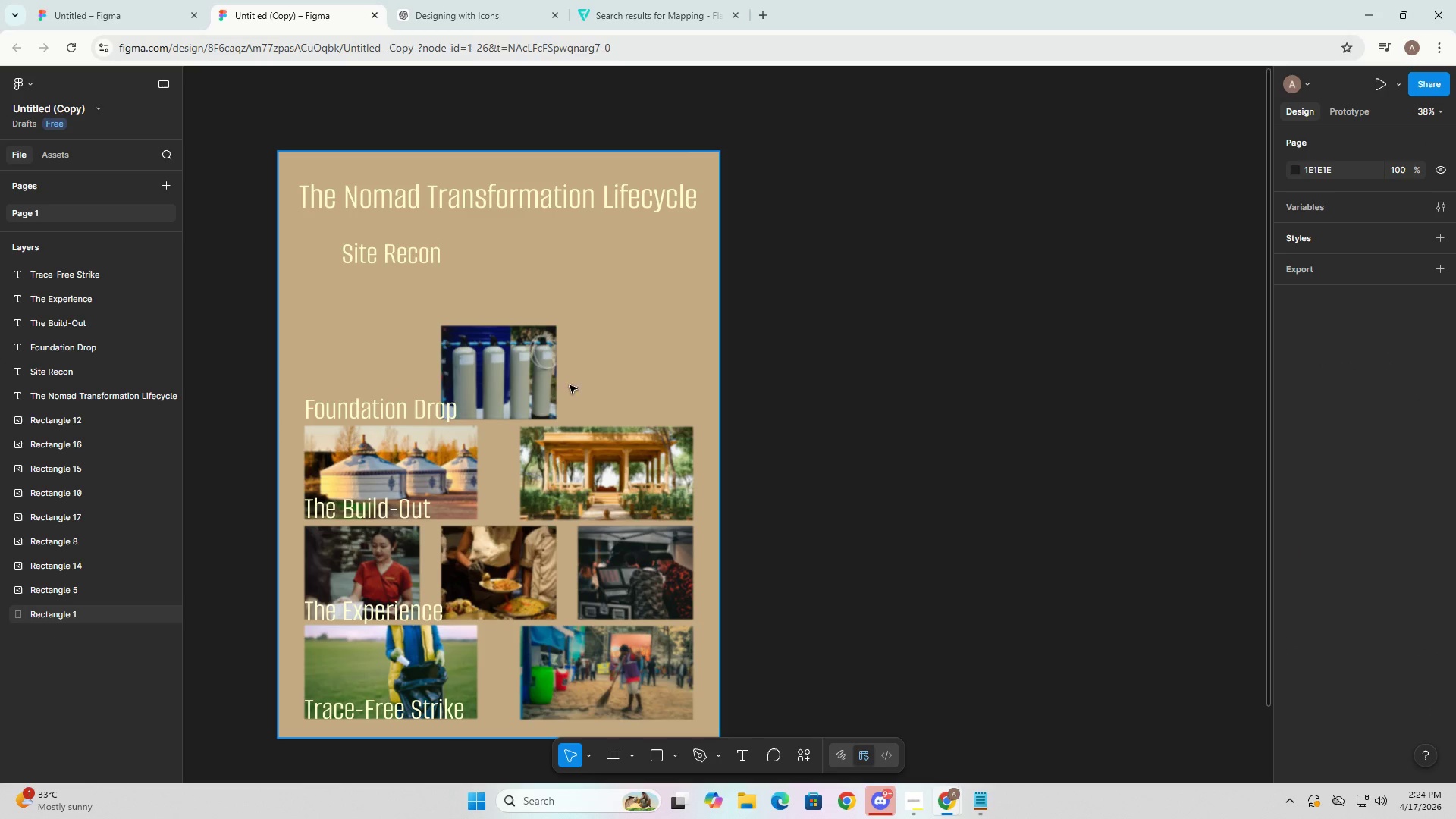 
left_click([525, 368])
 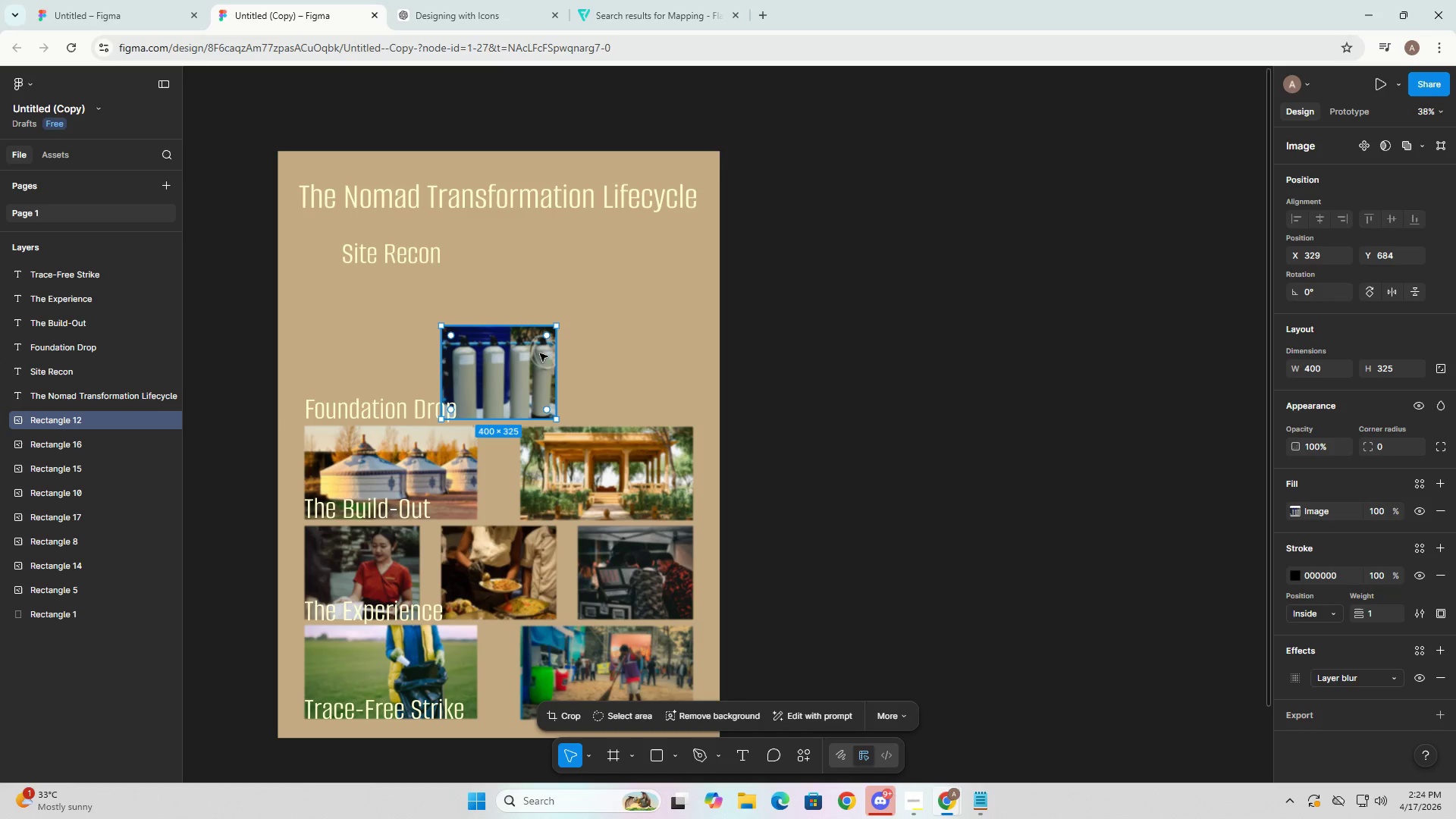 
hold_key(key=ControlLeft, duration=1.5)
double_click([668, 495])
 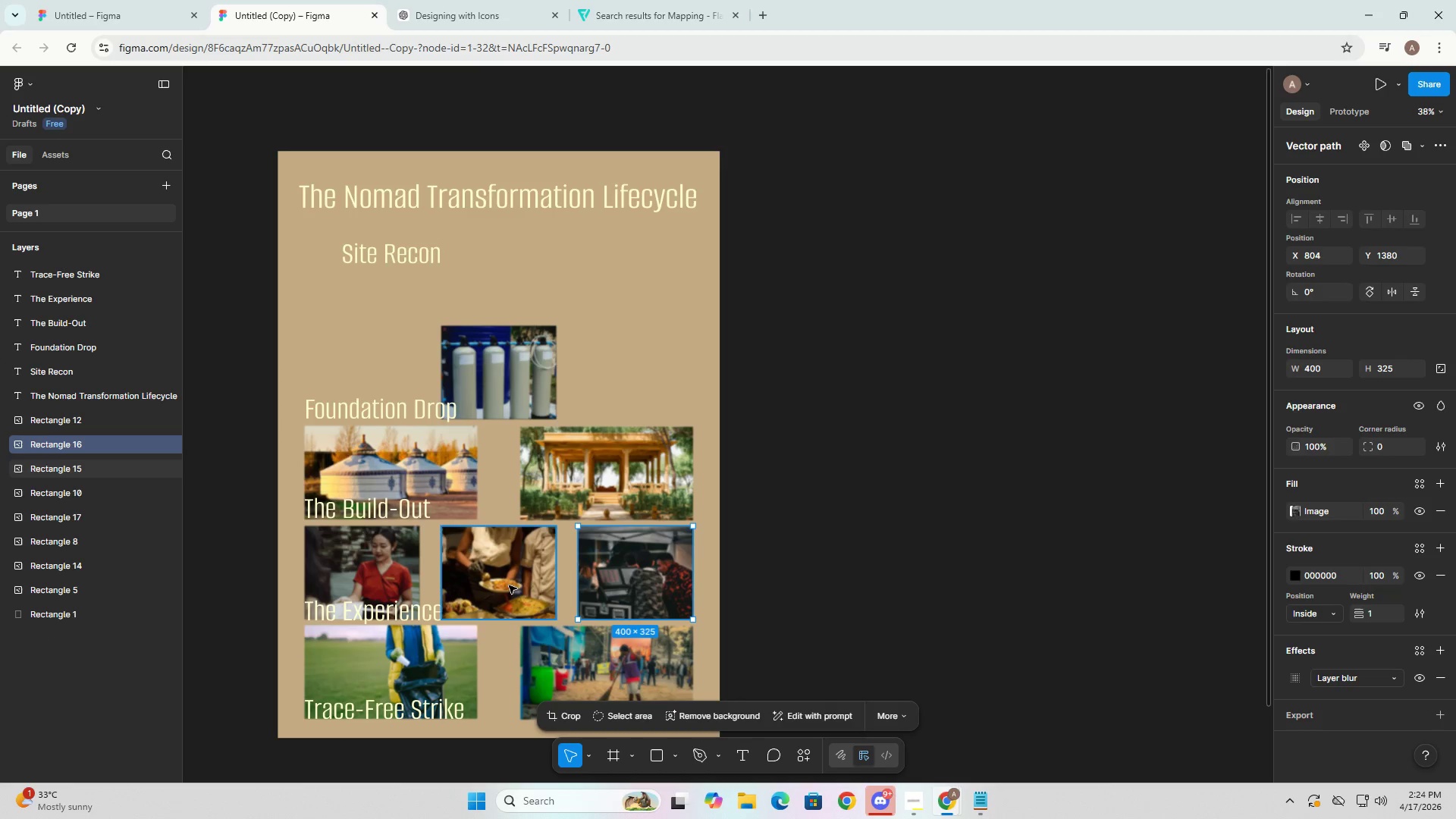 
left_click_drag(start_coordinate=[346, 550], to_coordinate=[670, 550])
 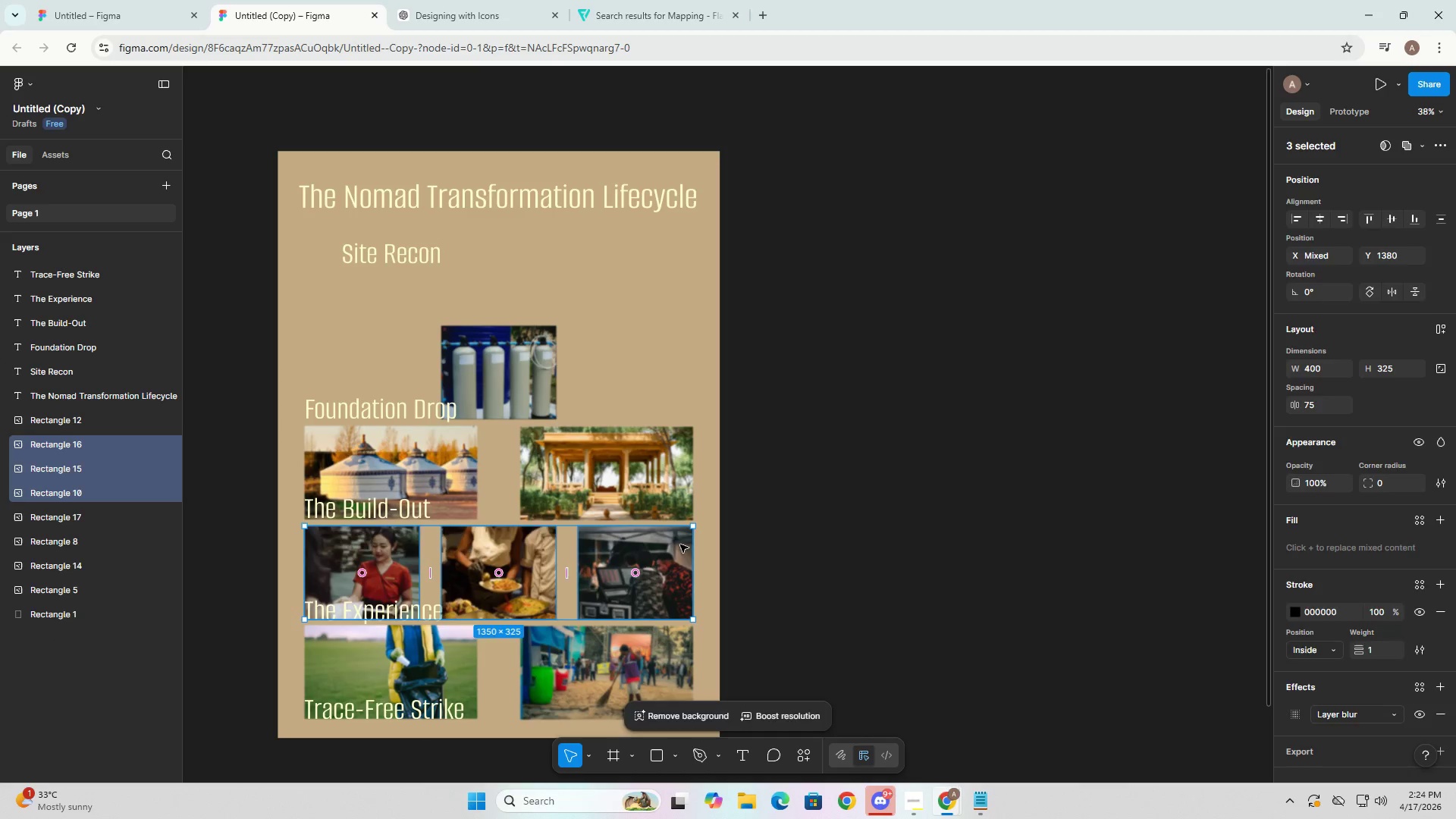 
hold_key(key=ControlLeft, duration=0.33)
 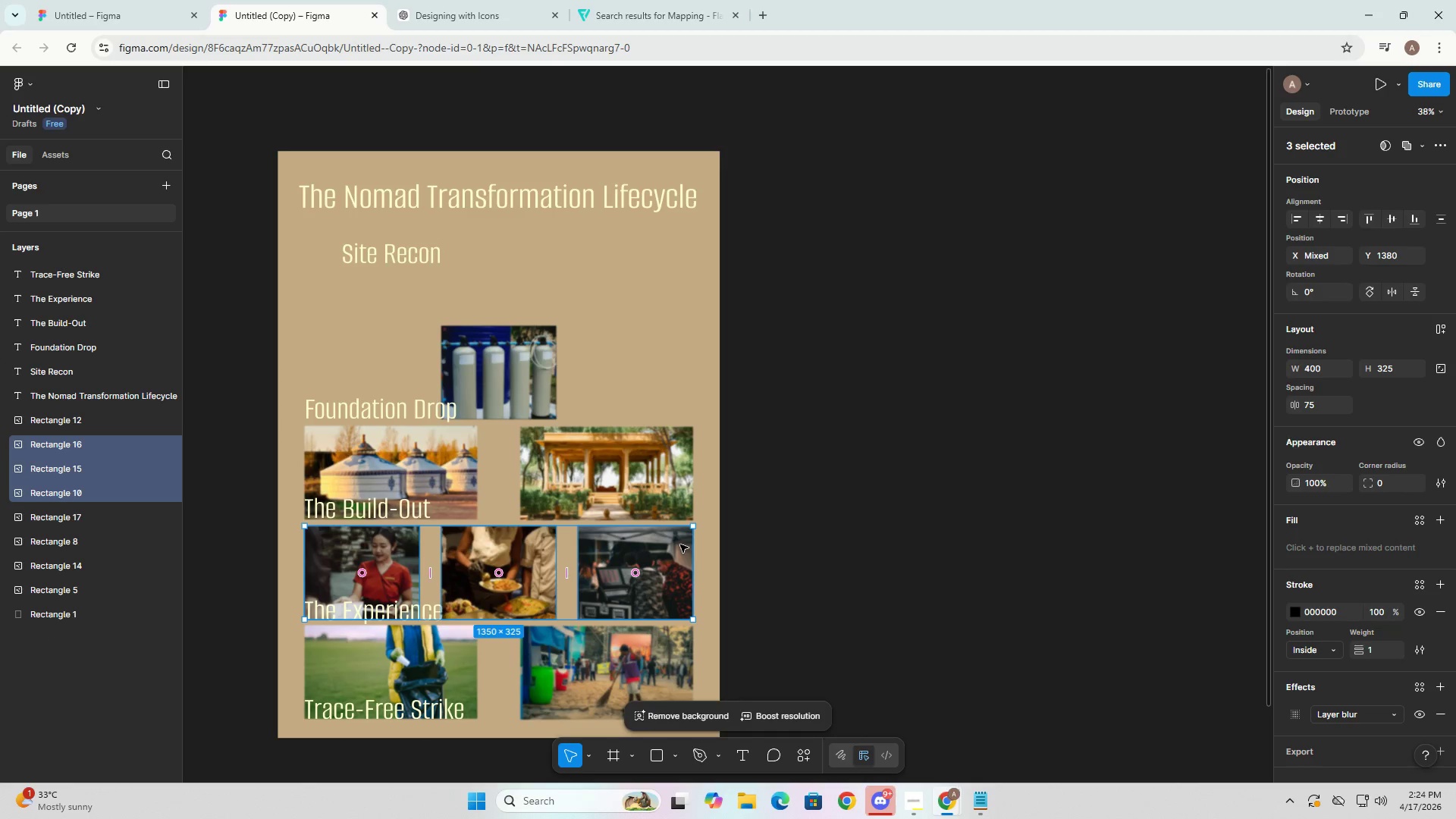 
key(Backspace)
 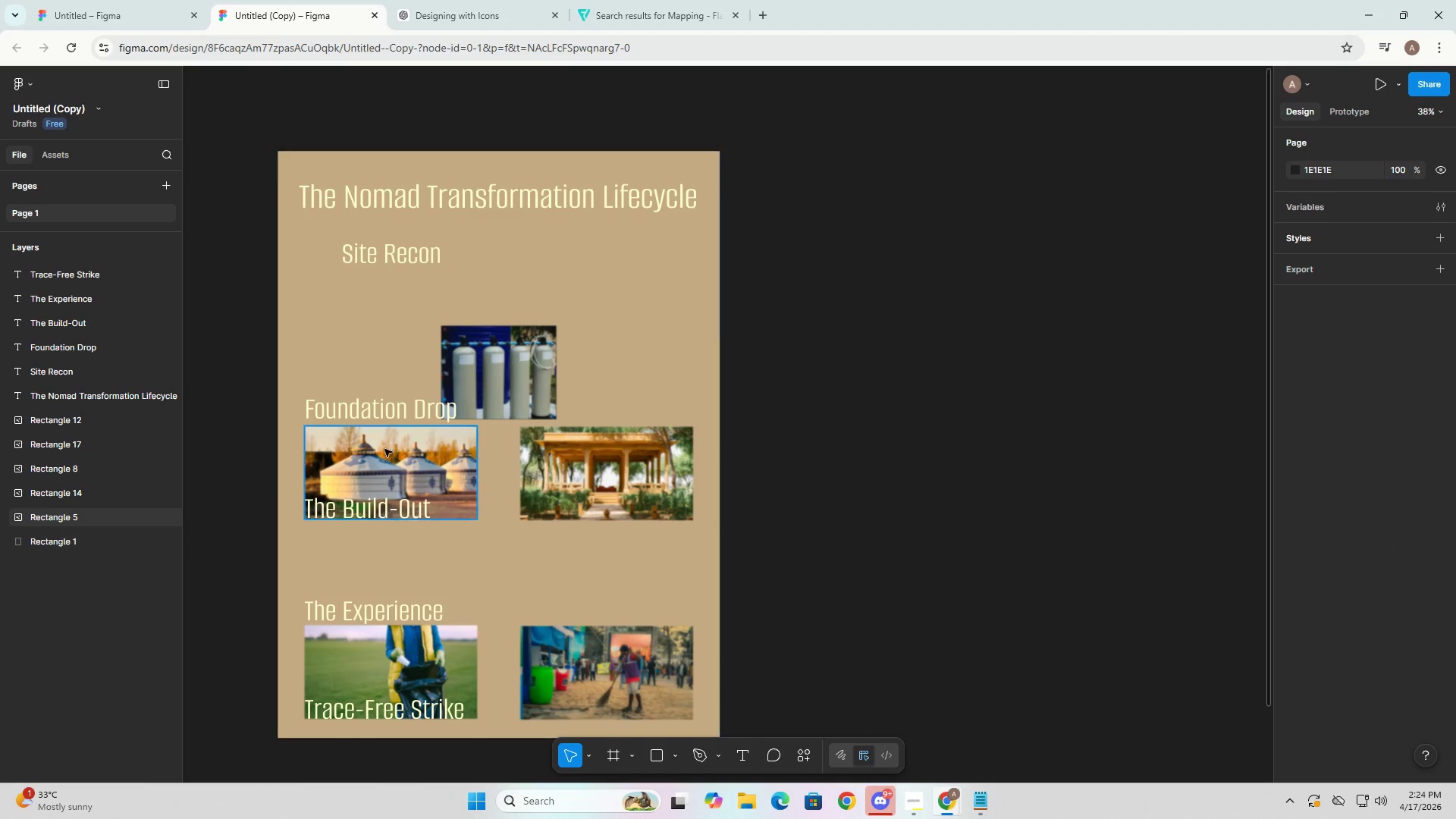 
hold_key(key=ControlLeft, duration=0.41)
left_click_drag(start_coordinate=[352, 448], to_coordinate=[695, 448])
 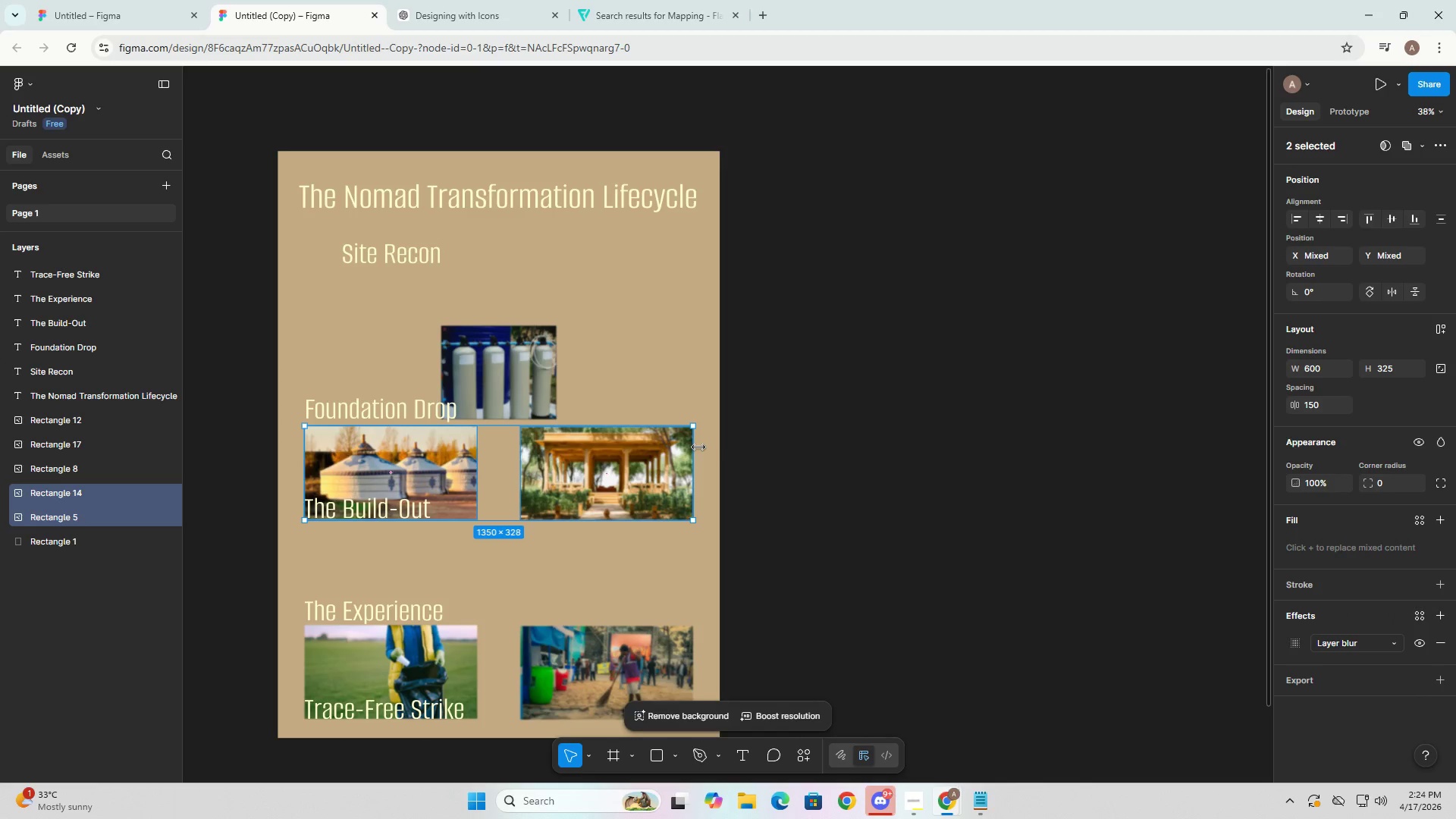 
key(Backspace)
 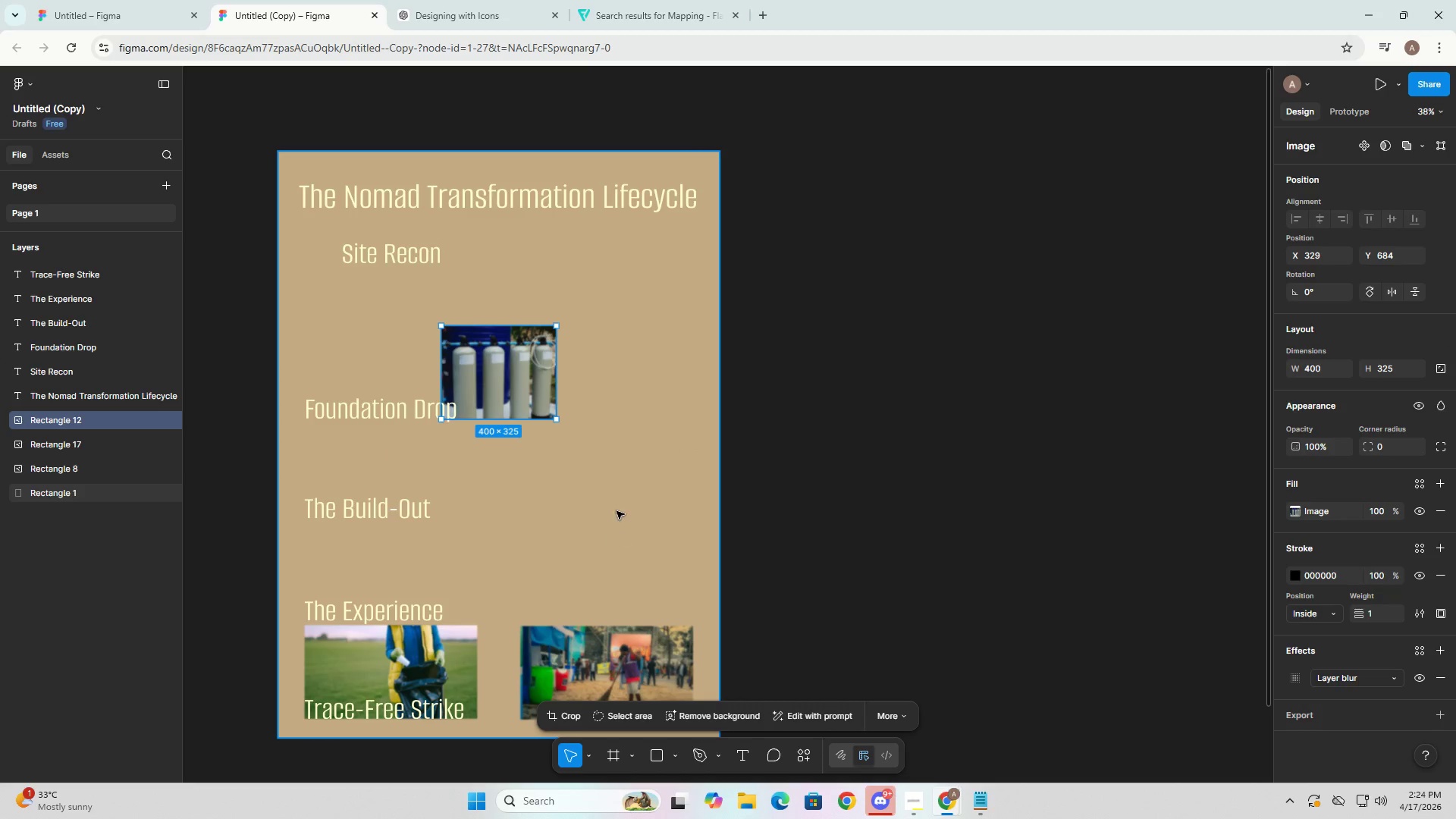 
key(Backspace)
 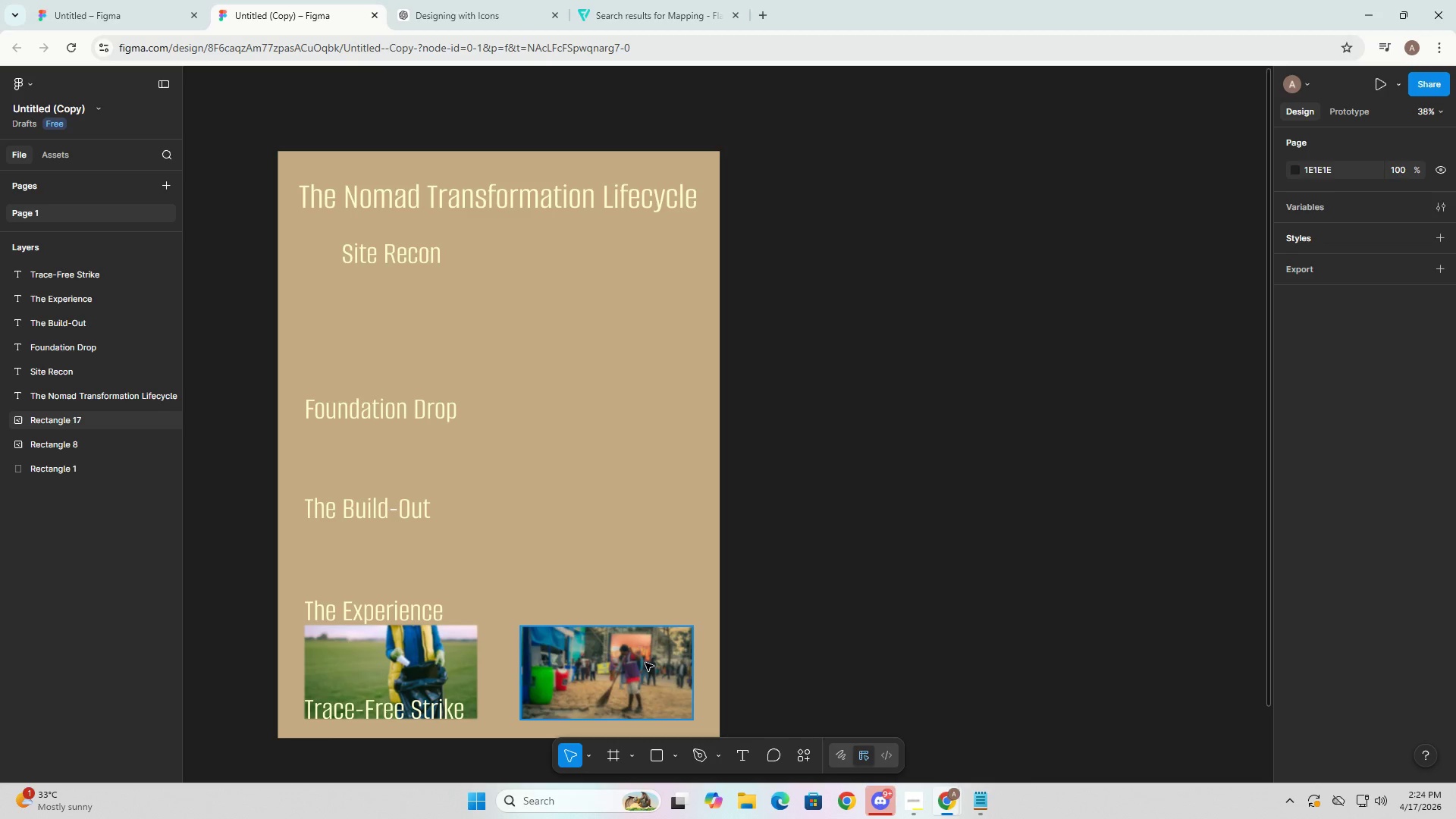 
hold_key(key=ControlLeft, duration=0.42)
left_click_drag(start_coordinate=[646, 661], to_coordinate=[375, 664])
 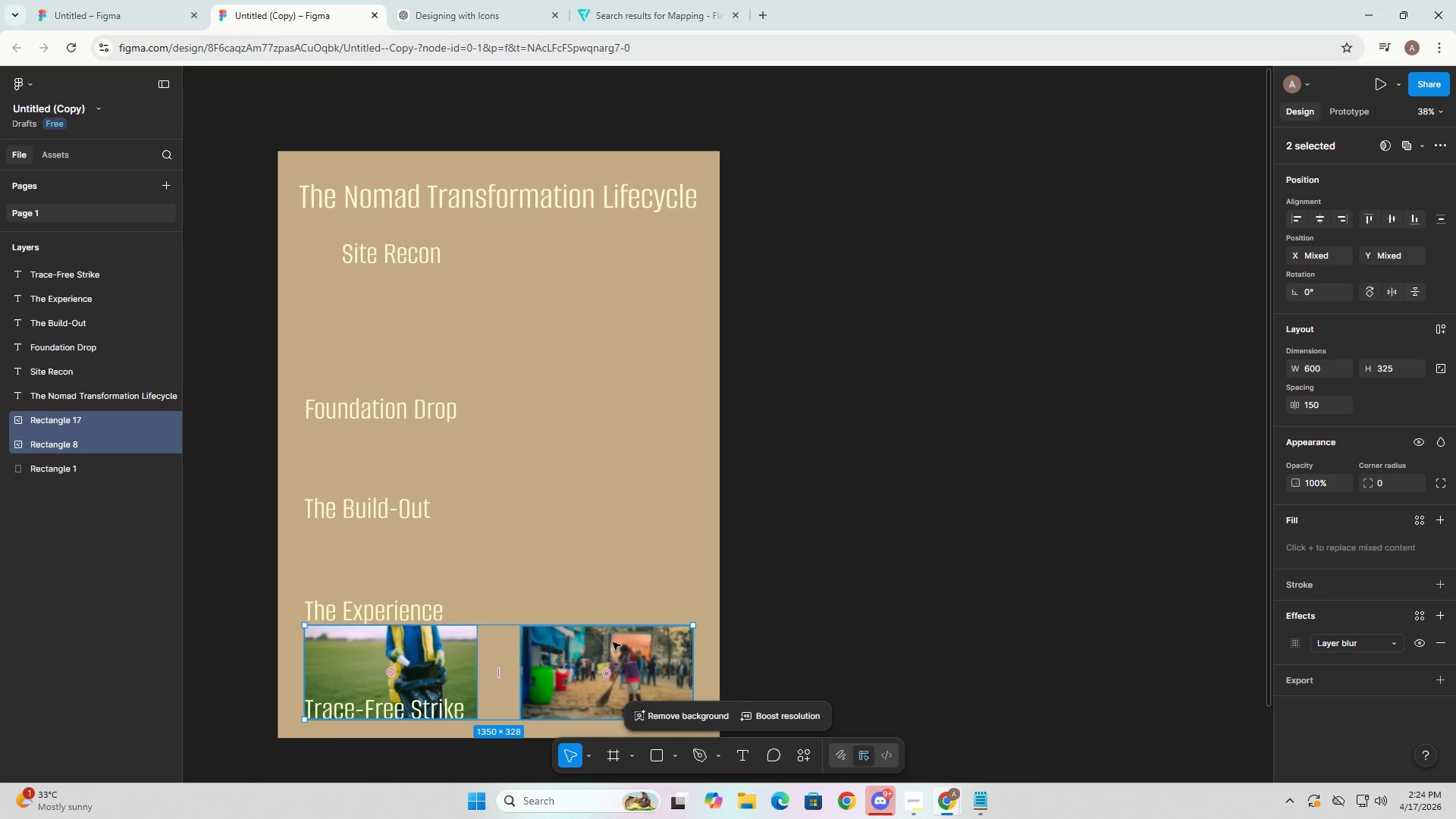 
key(Backspace)
 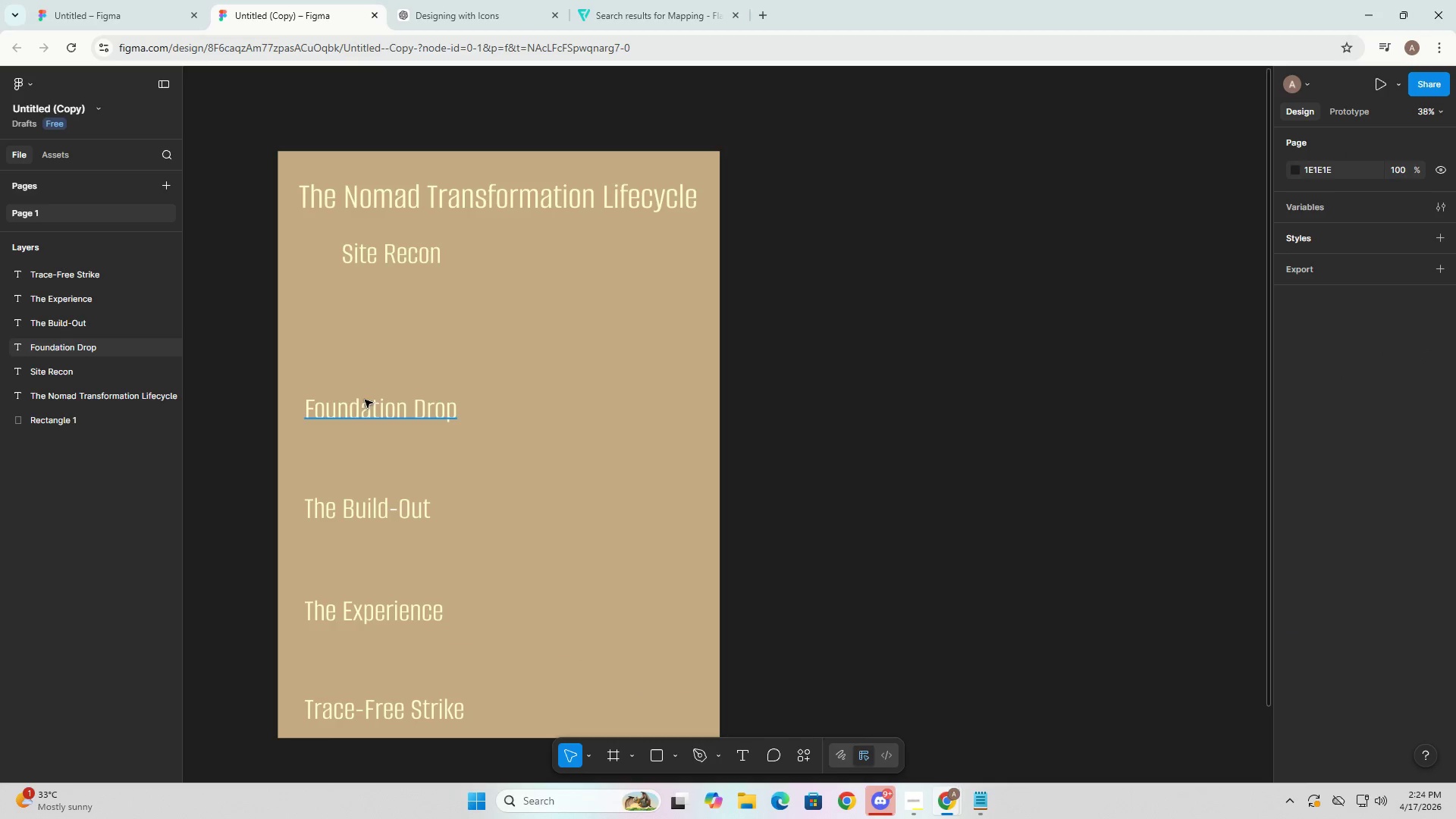 
left_click_drag(start_coordinate=[359, 417], to_coordinate=[397, 360])
 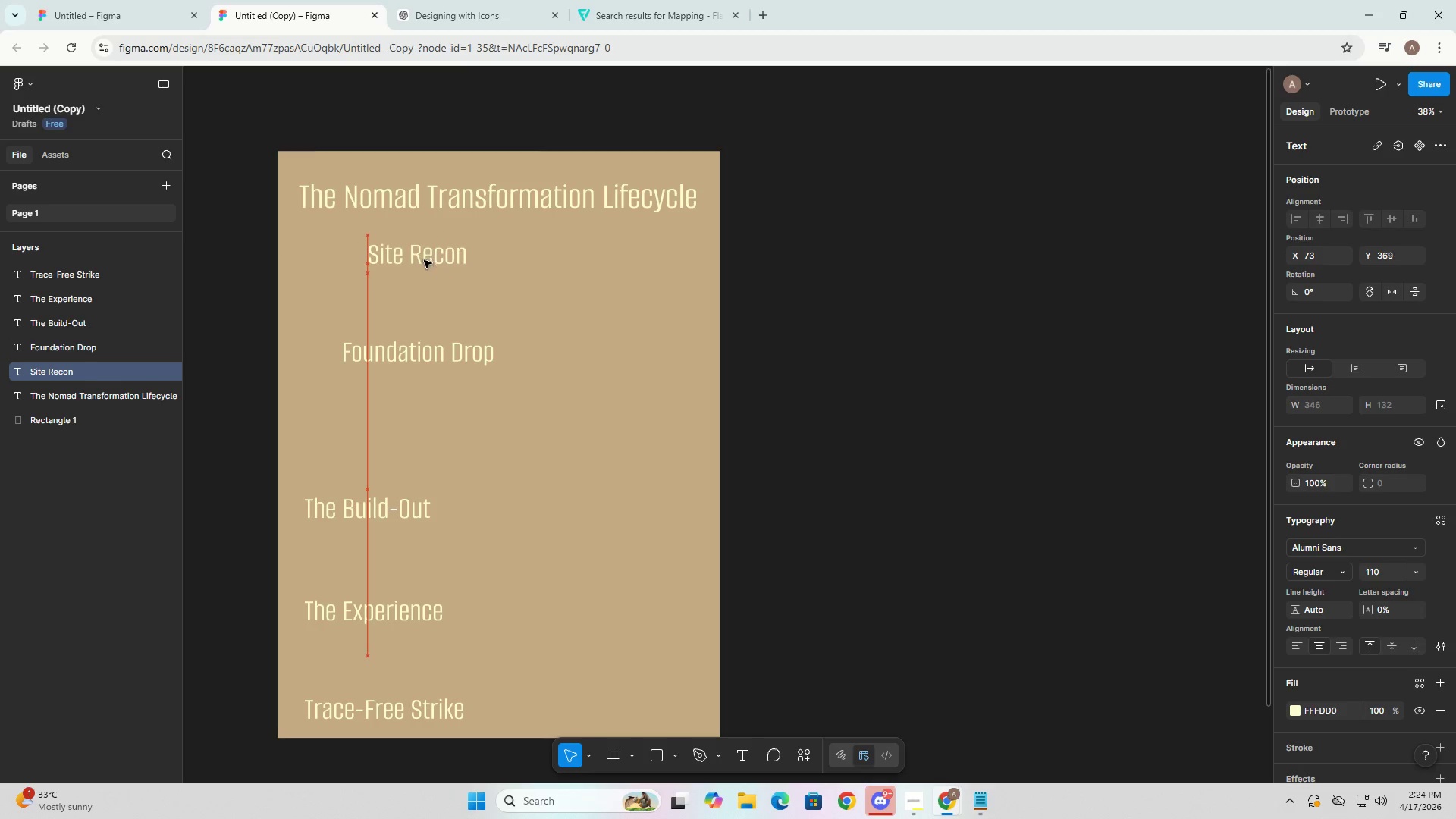 
left_click([395, 254])
 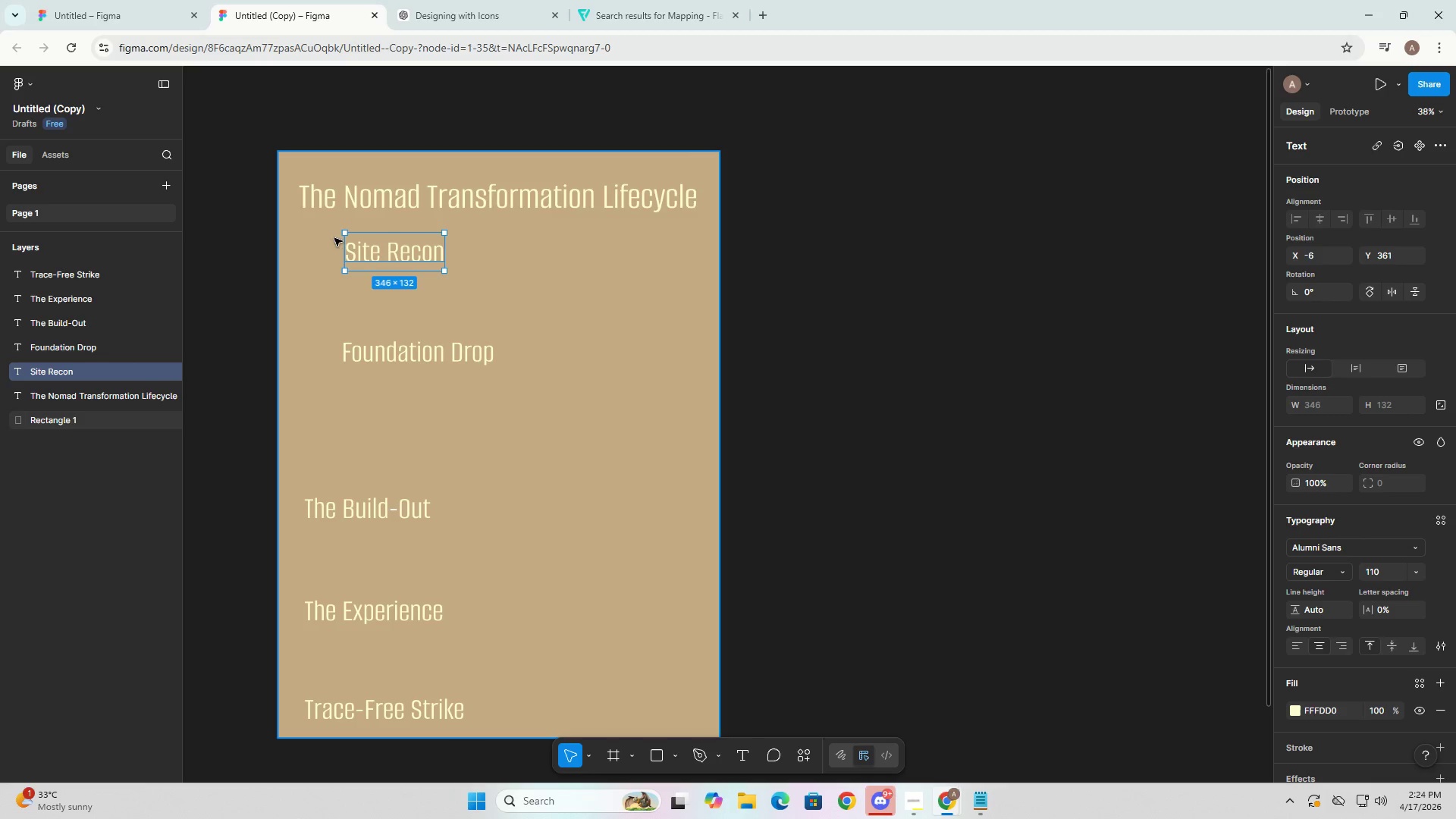 
wait(5.94)
 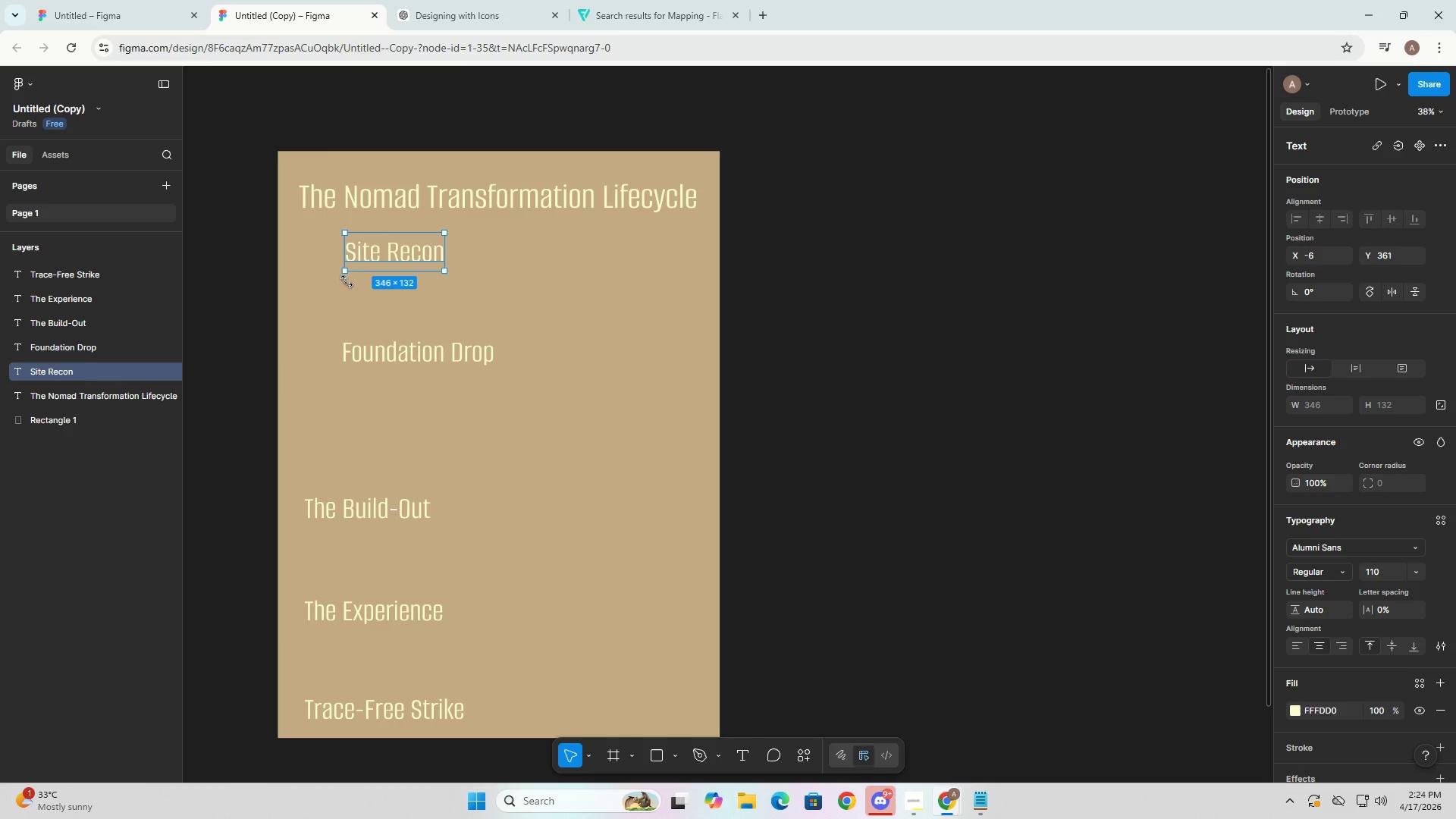 
left_click([311, 252])
 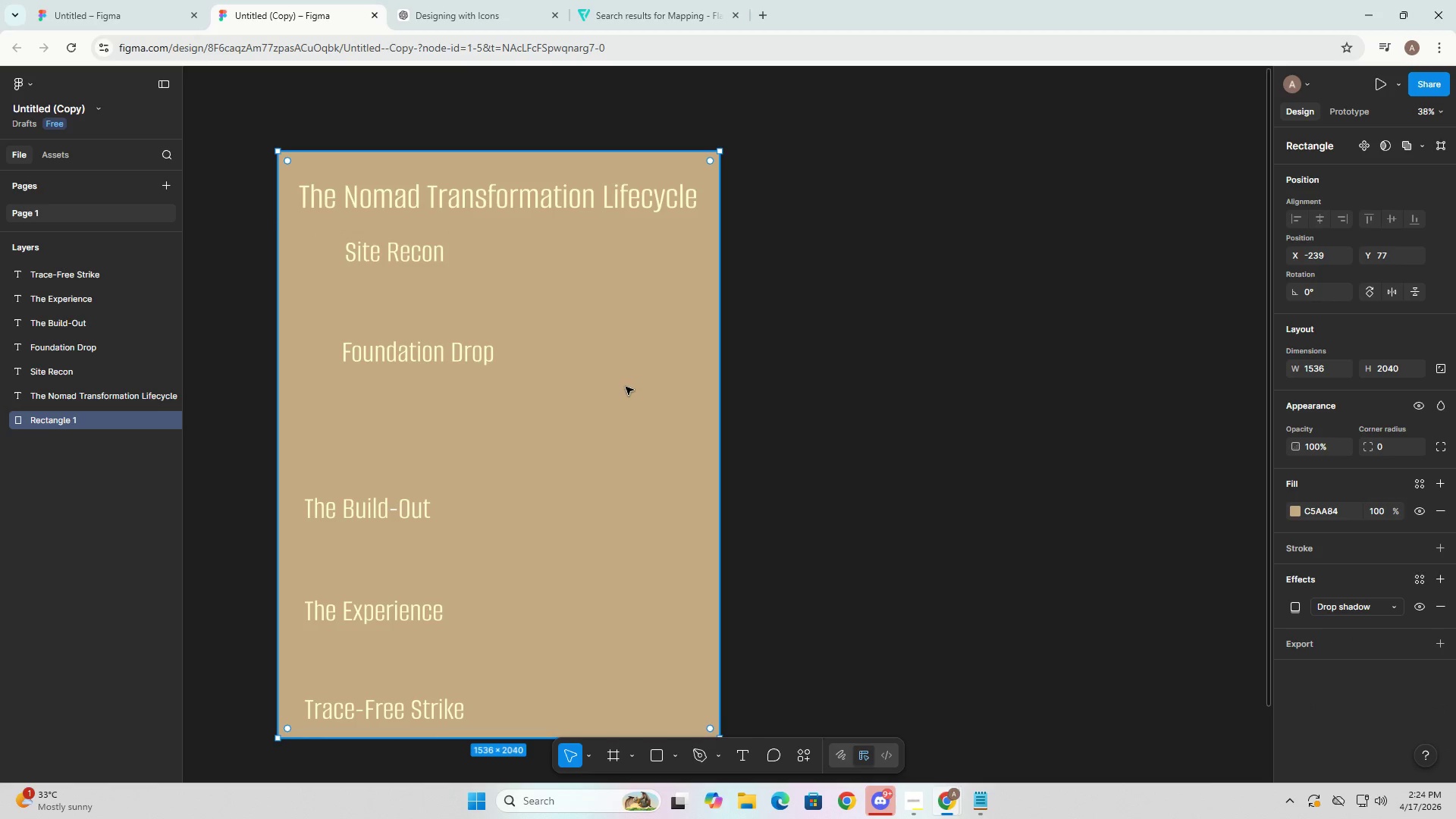 
double_click([576, 0])
 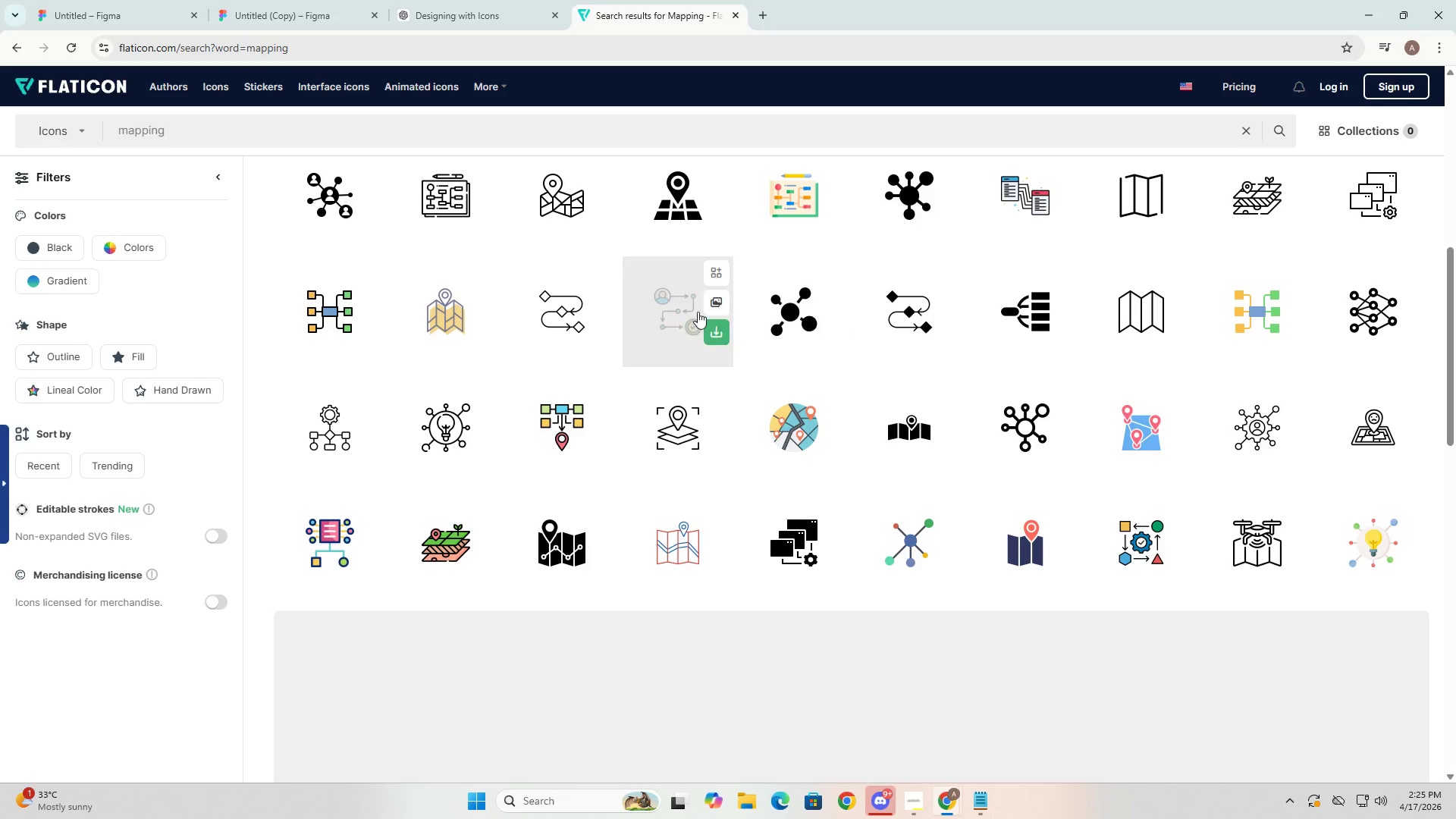 
mouse_move([720, 199])
 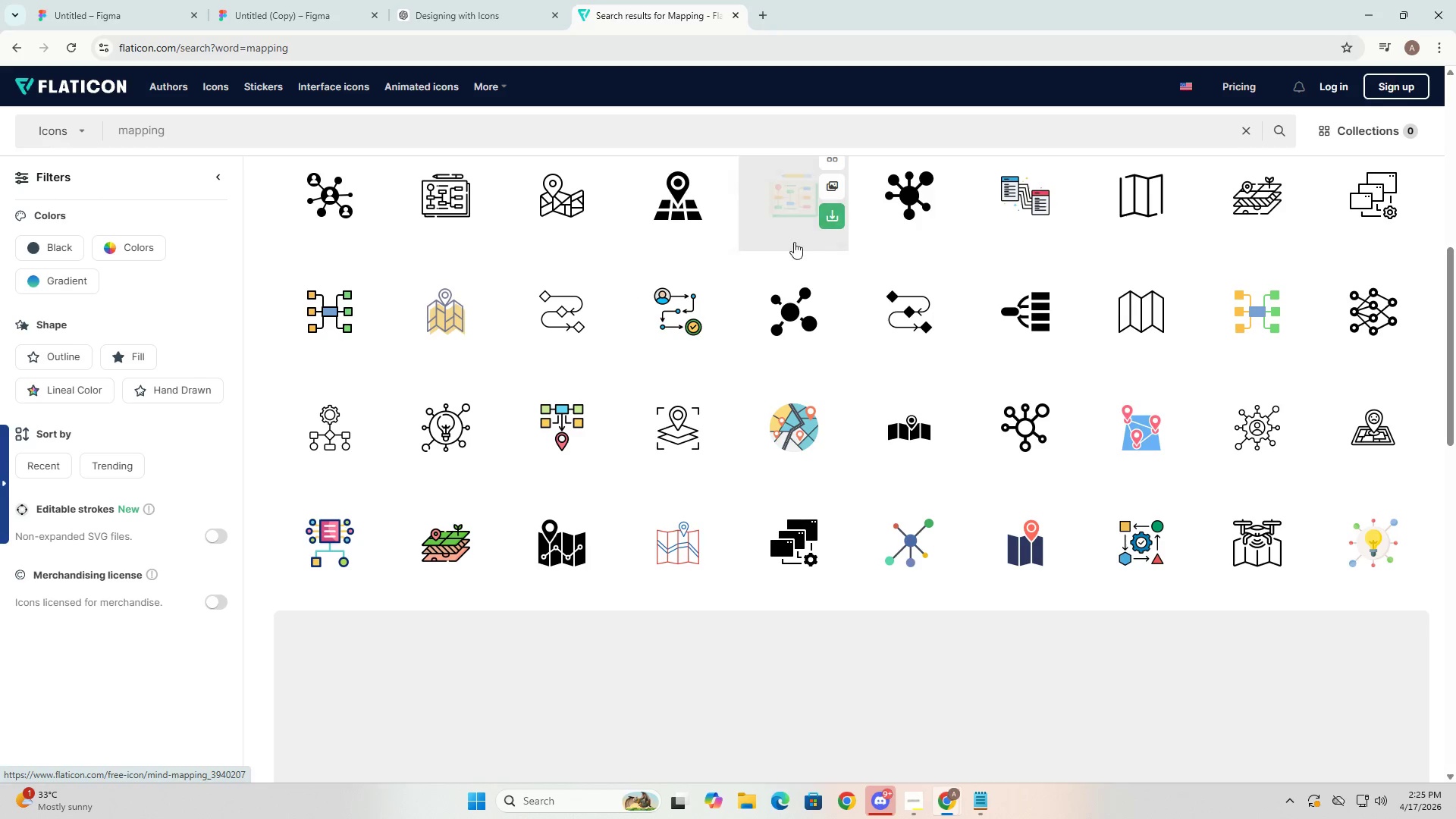 
scroll: coordinate [792, 249], scroll_direction: up, amount: 1.0
 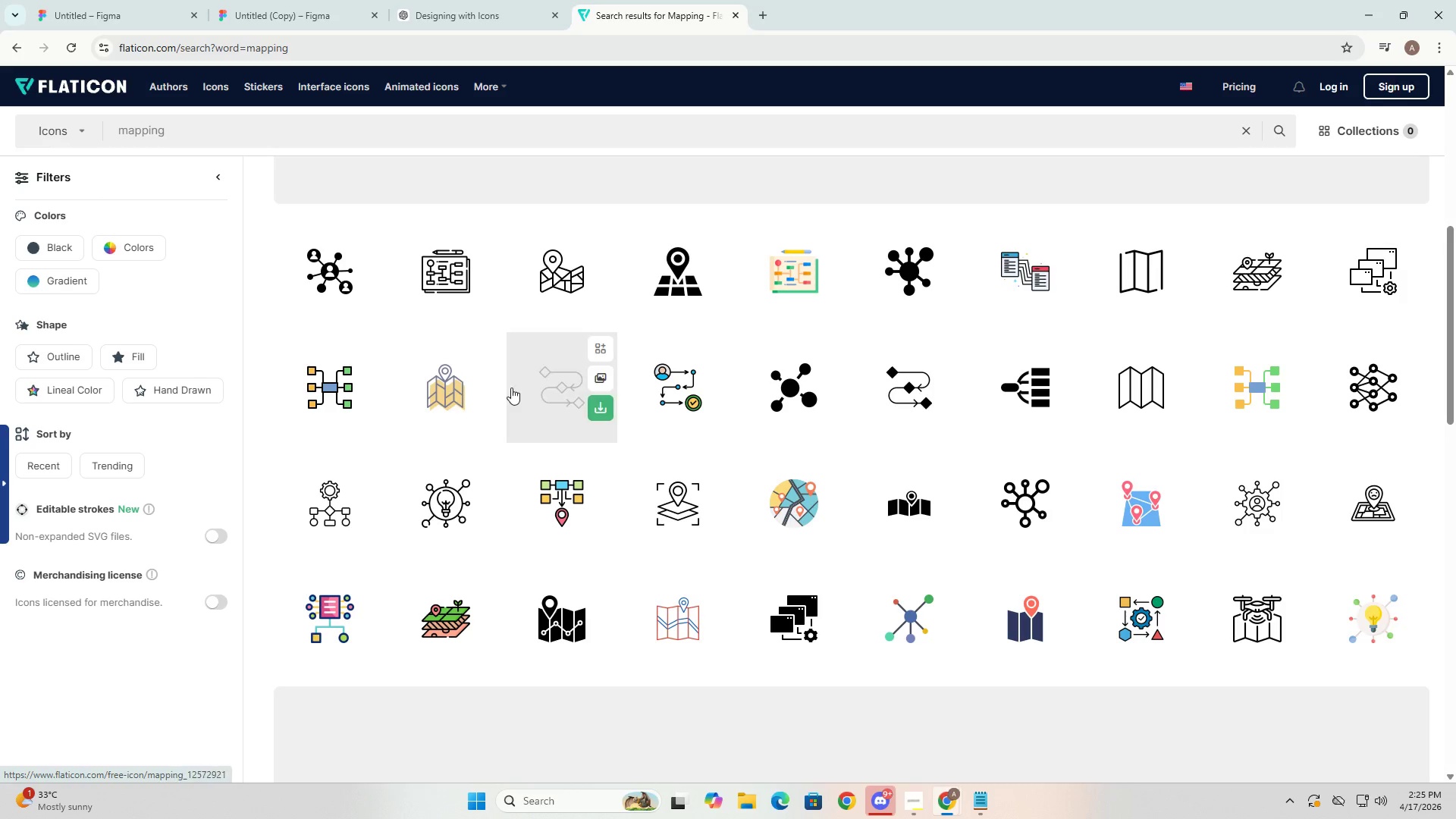 
key(Alt+AltLeft)
 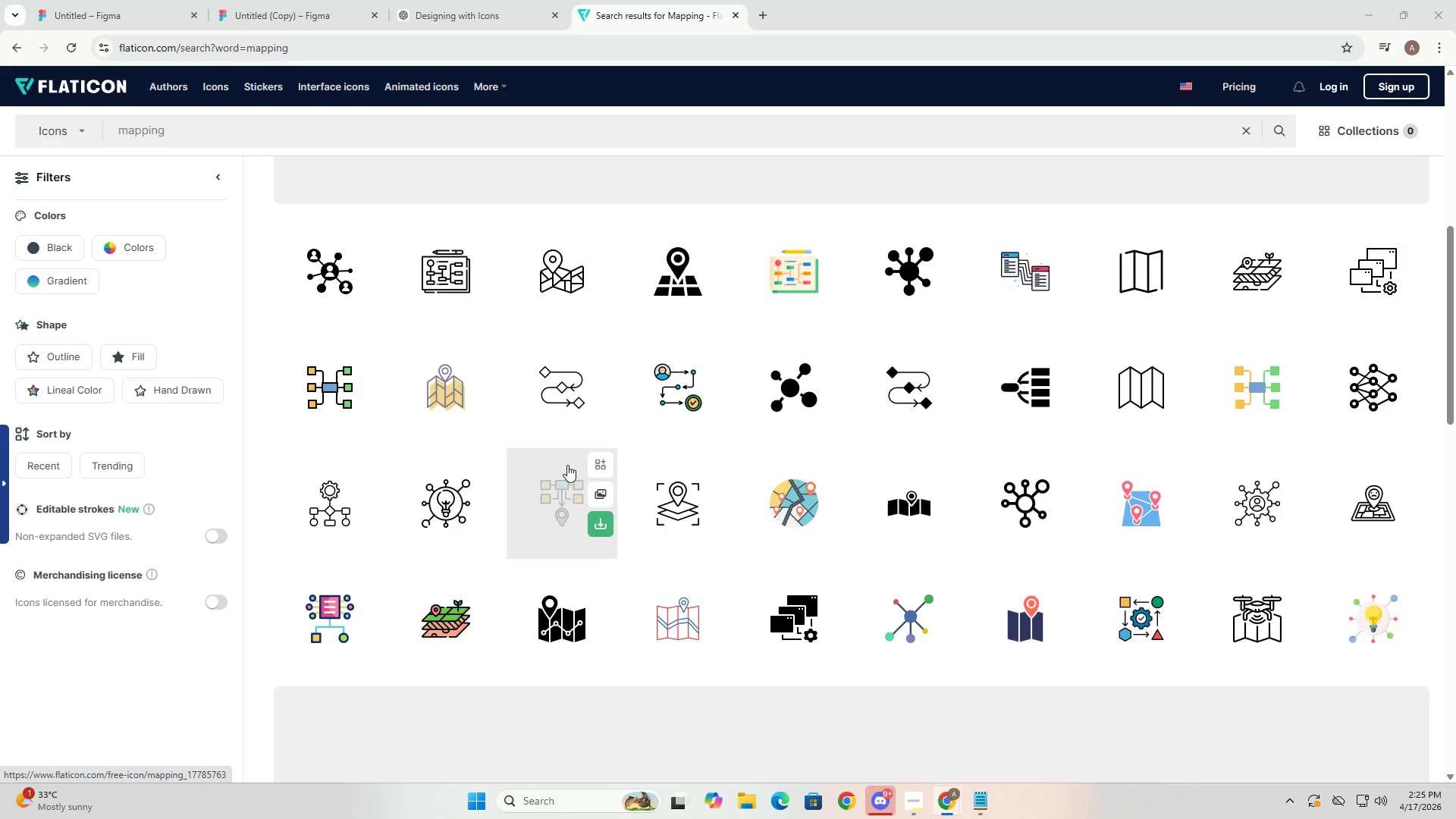 
key(Alt+Tab)
 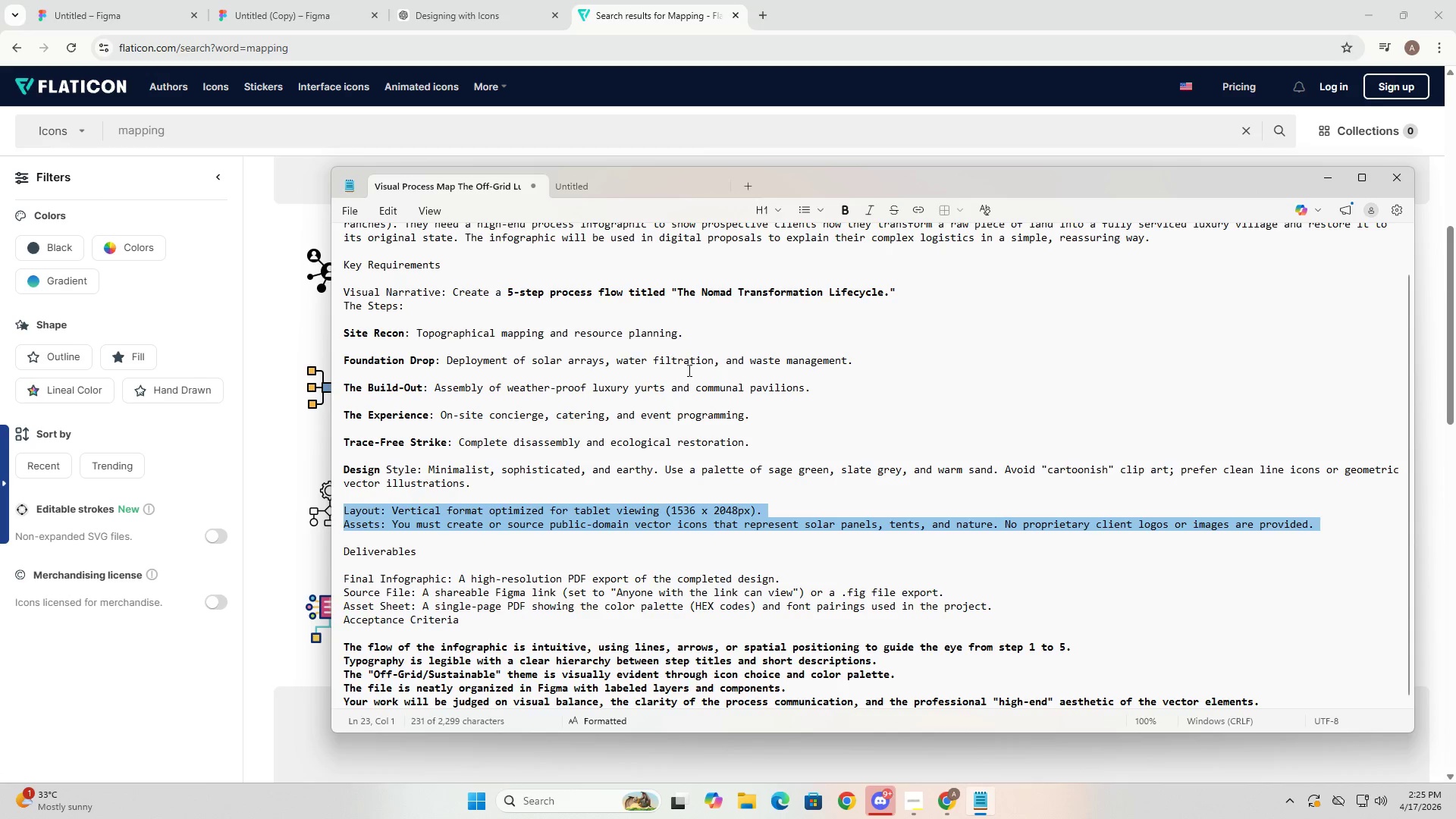 
key(Alt+AltLeft)
 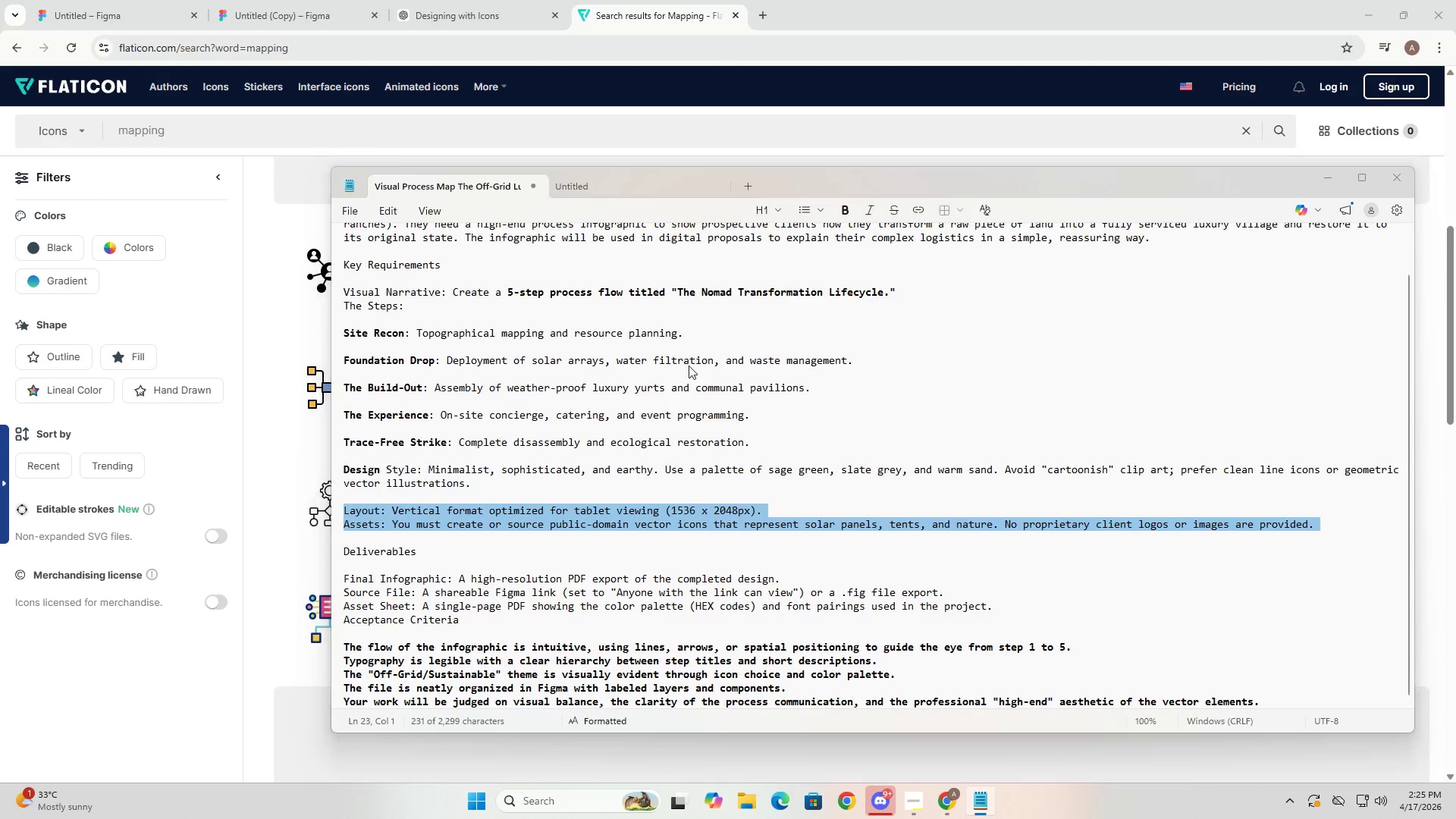 
key(Alt+Tab)
 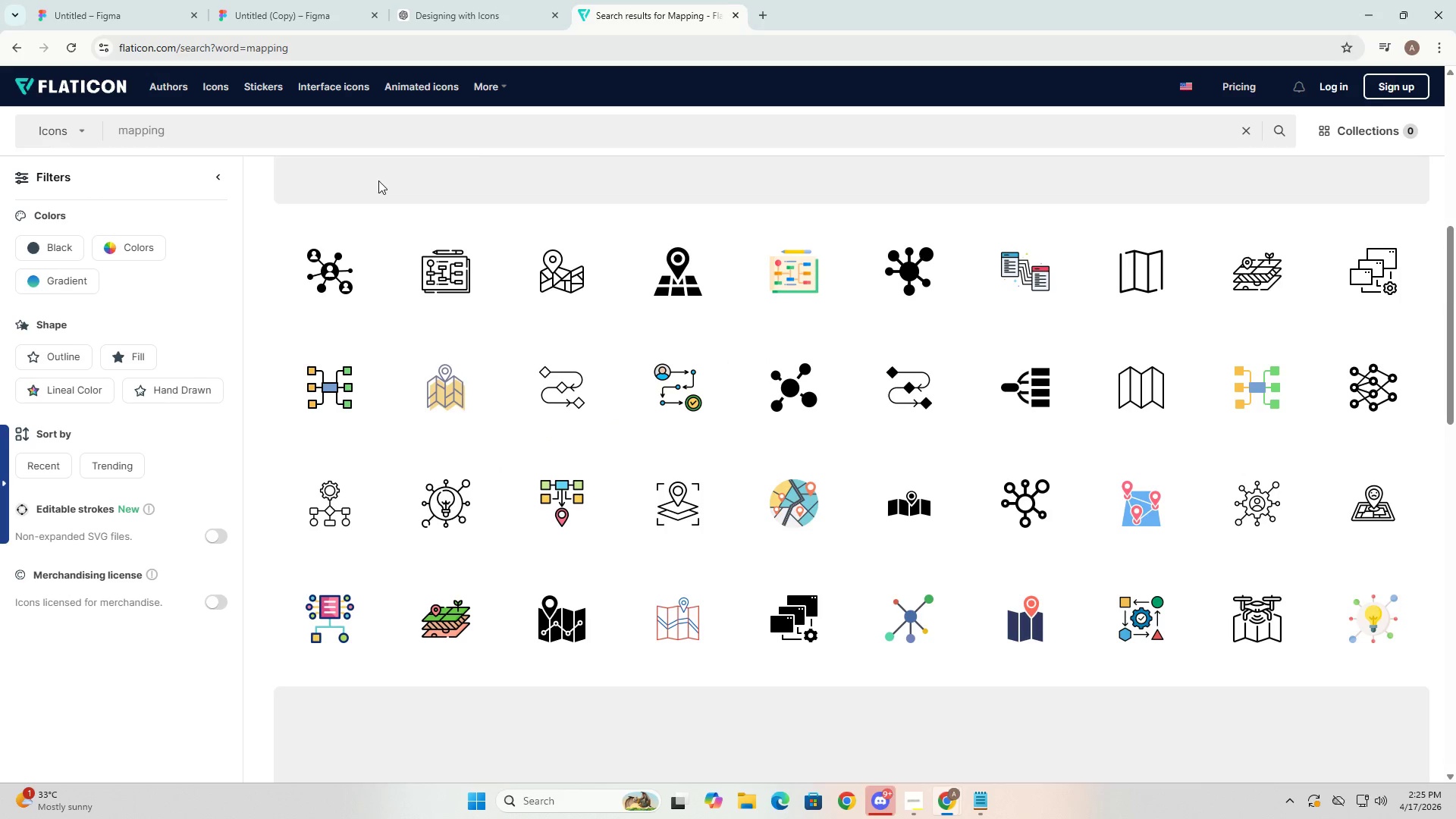 
double_click([257, 133])
 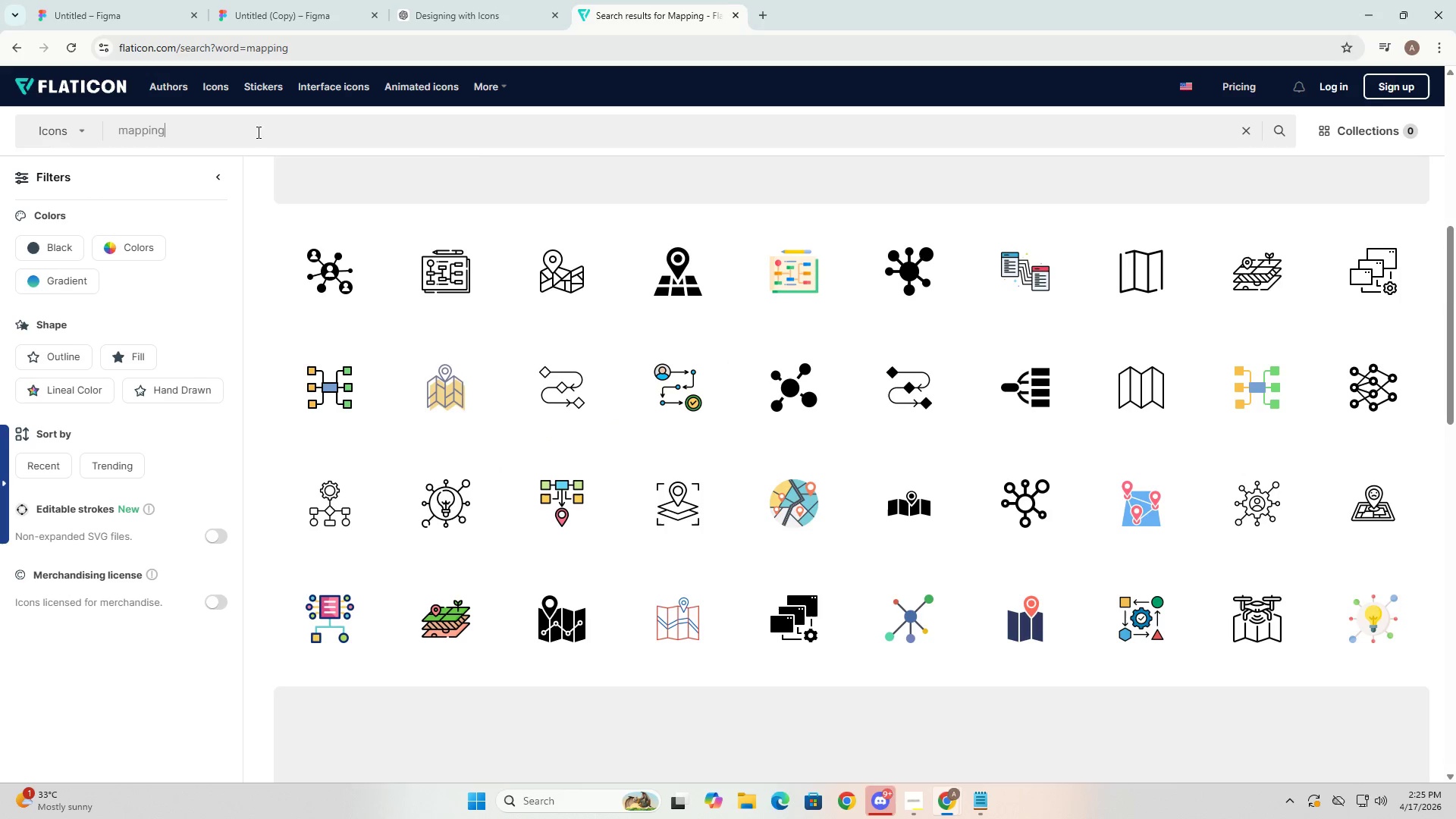 
key(Control+ControlLeft)
 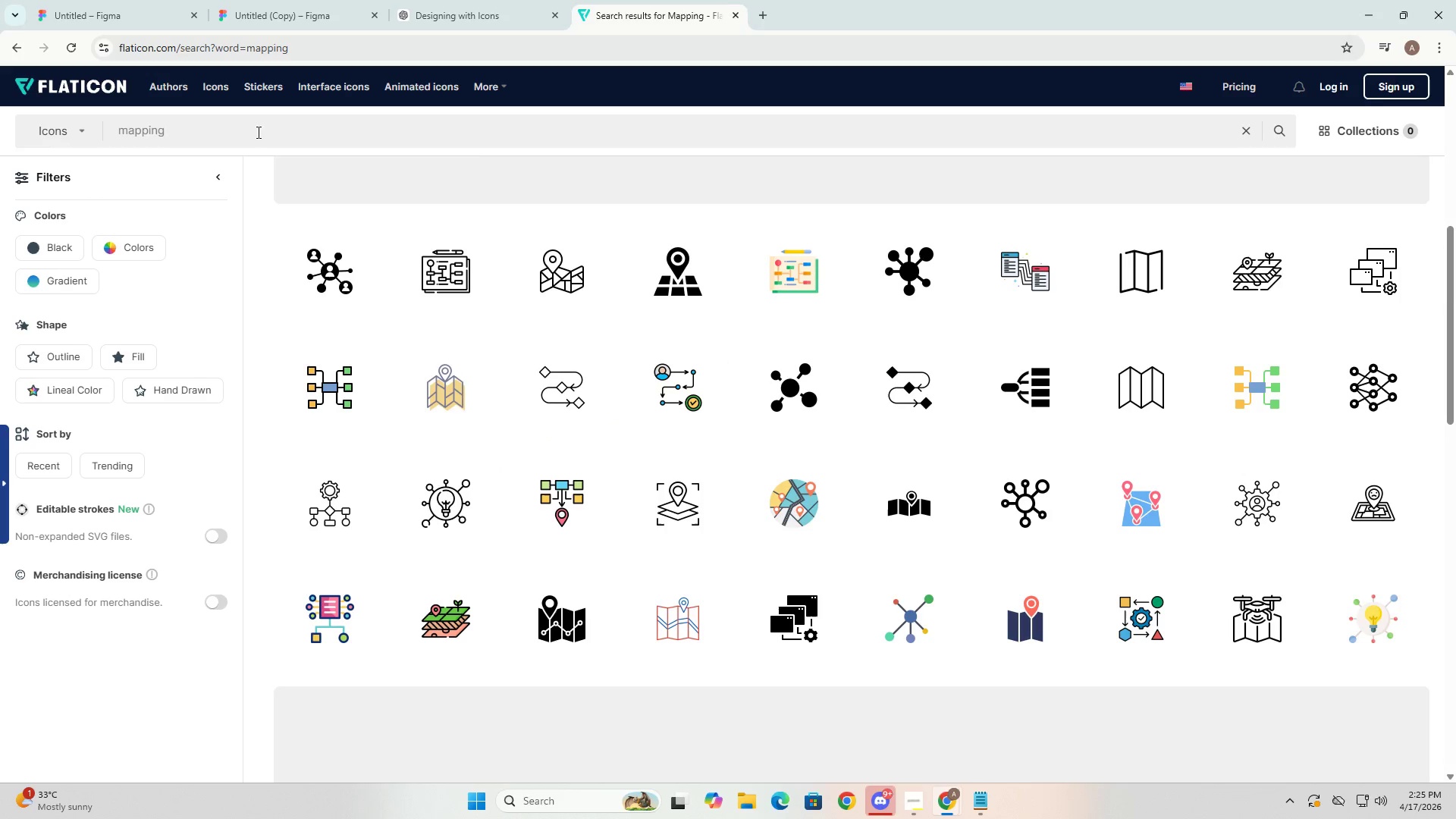 
key(Control+A)
 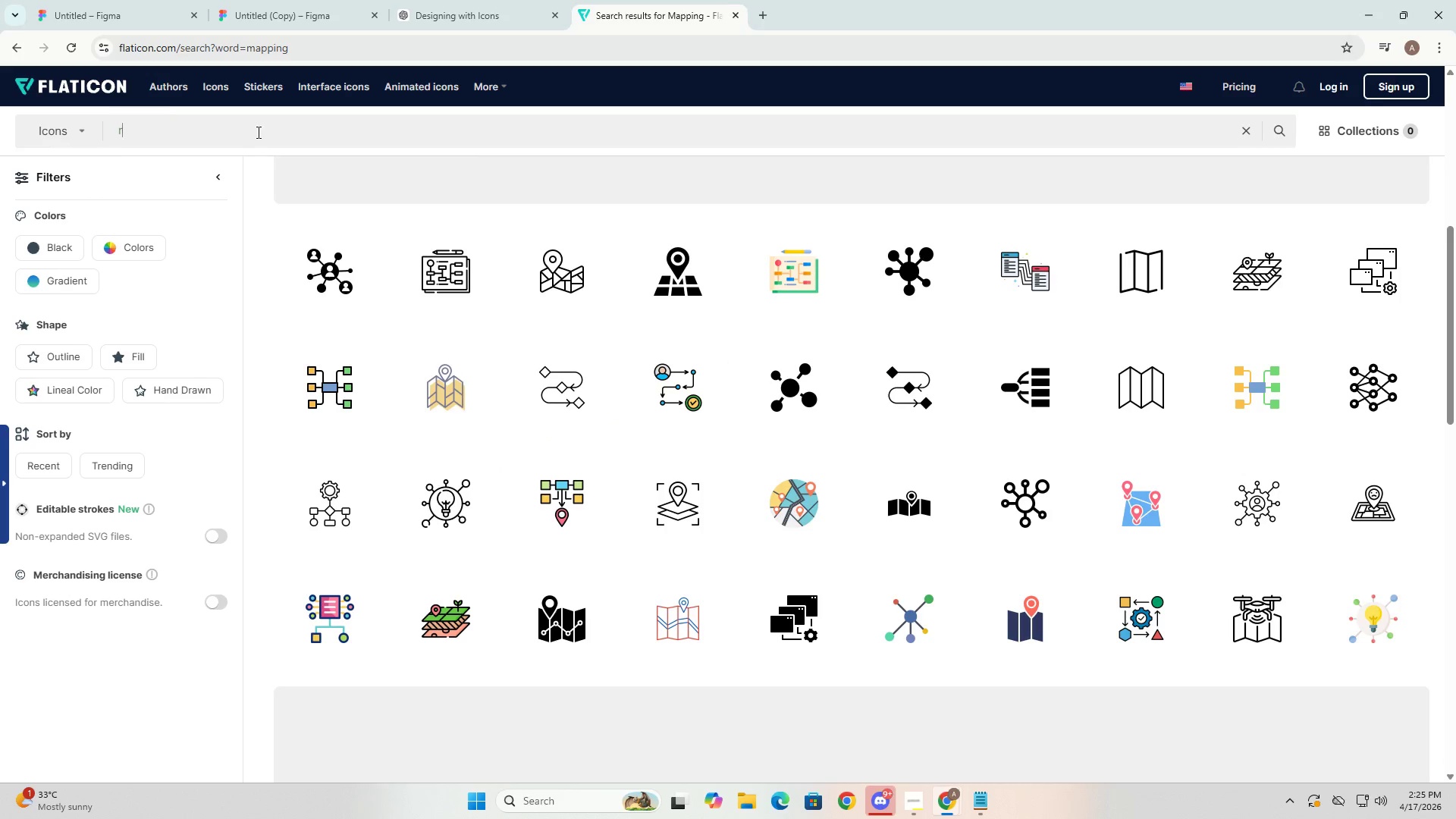 
type(resource planning)
 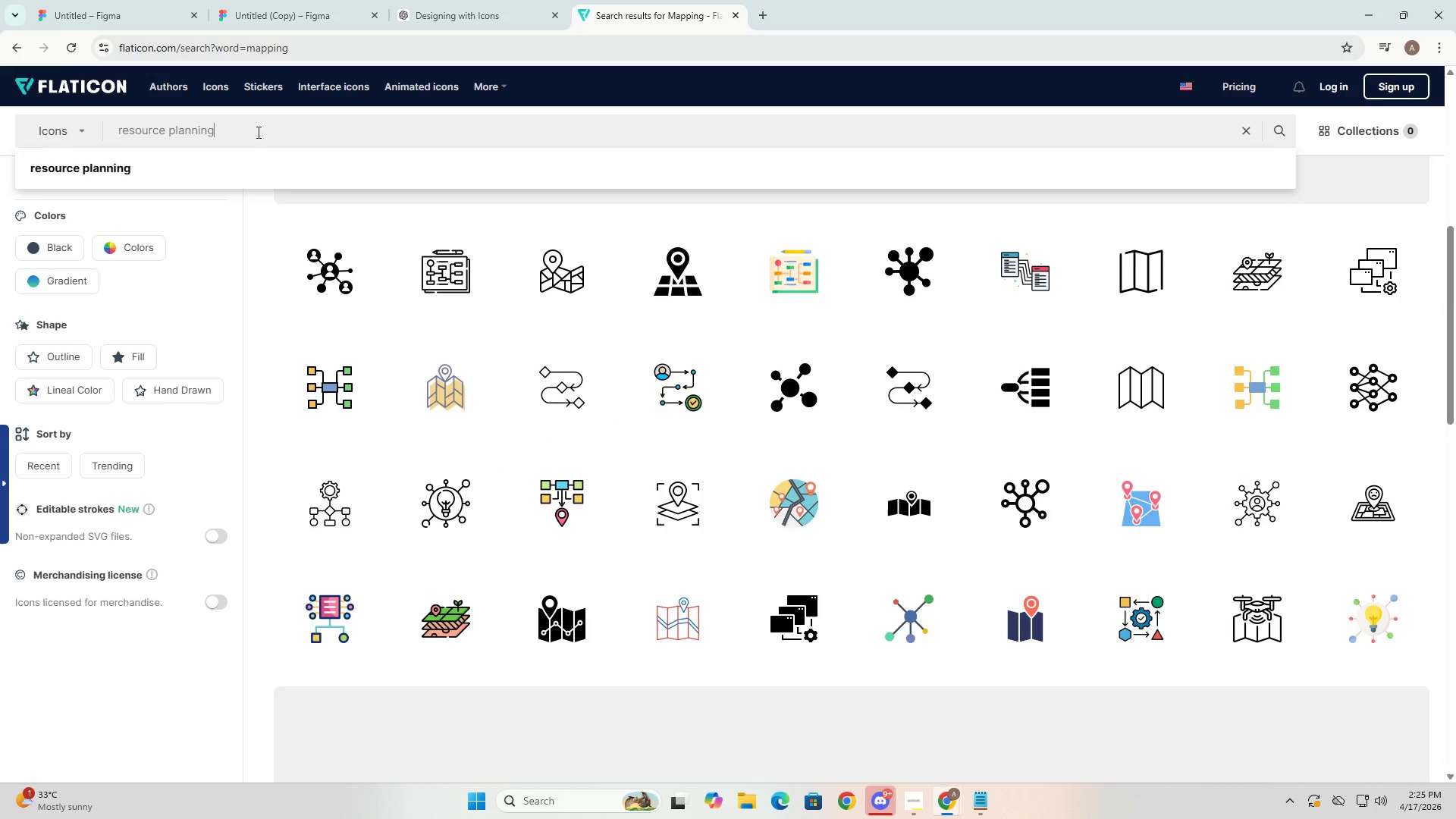 
key(Enter)
 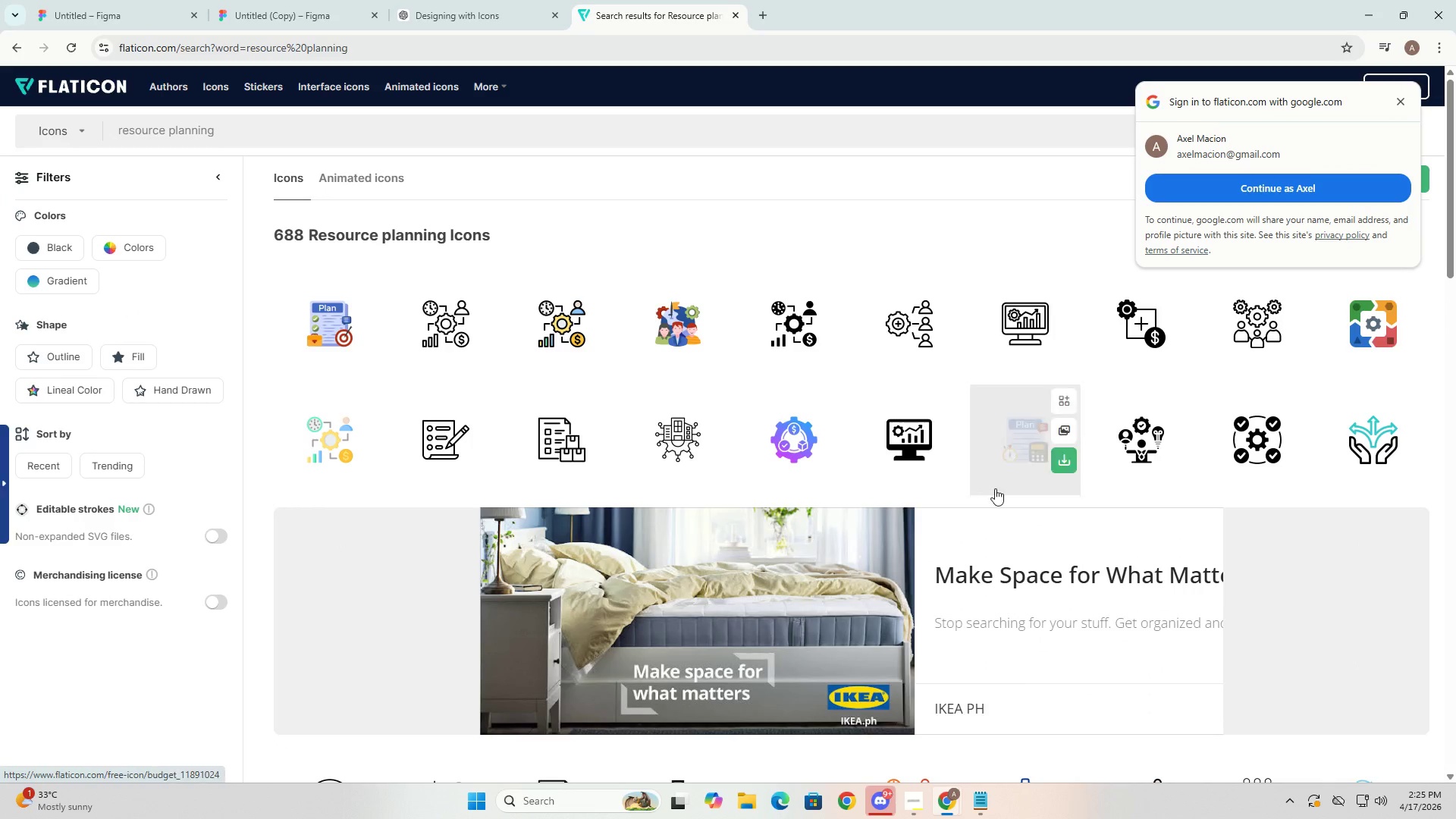 
scroll: coordinate [1066, 499], scroll_direction: down, amount: 6.0
 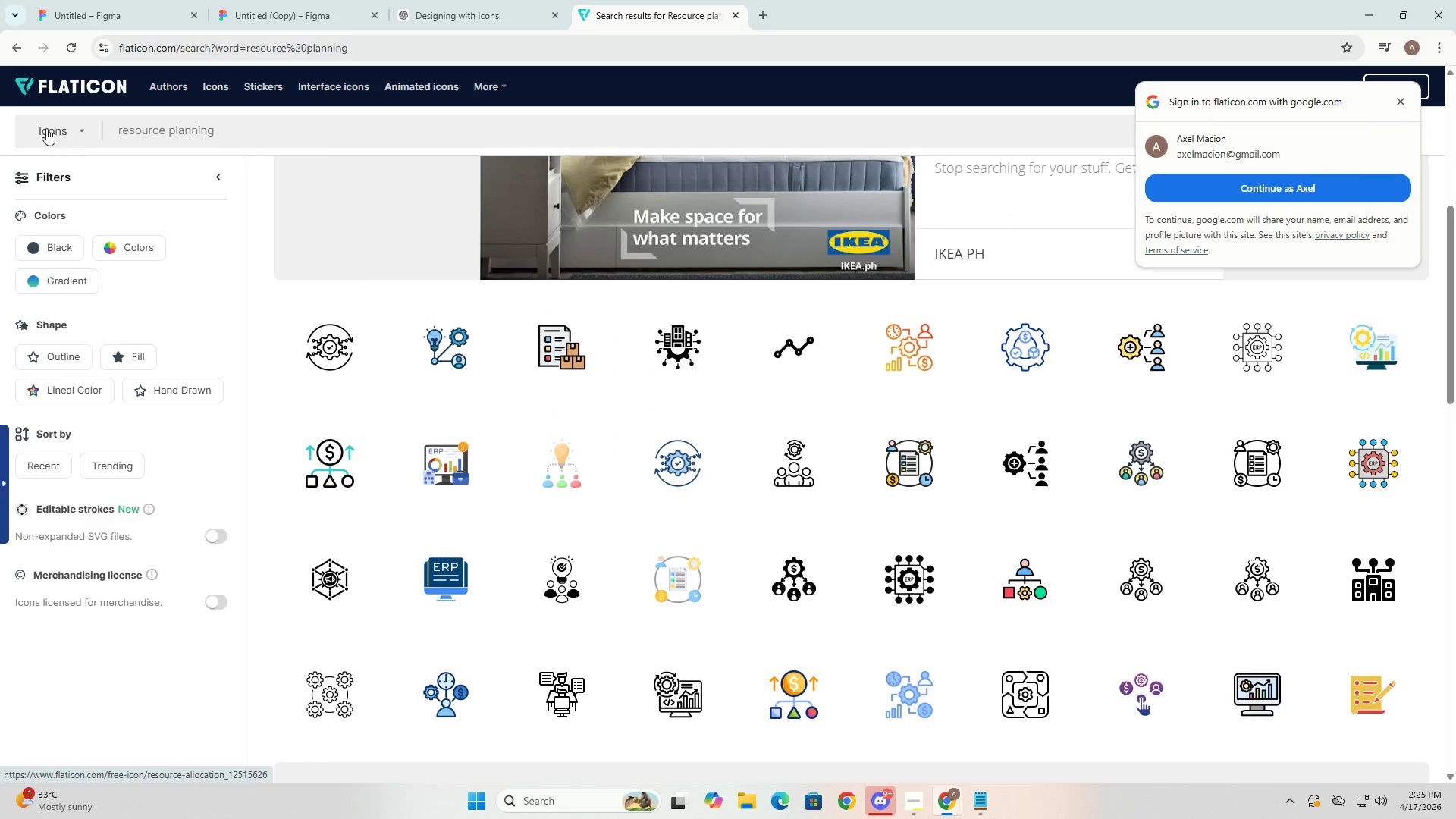 
left_click([13, 52])
 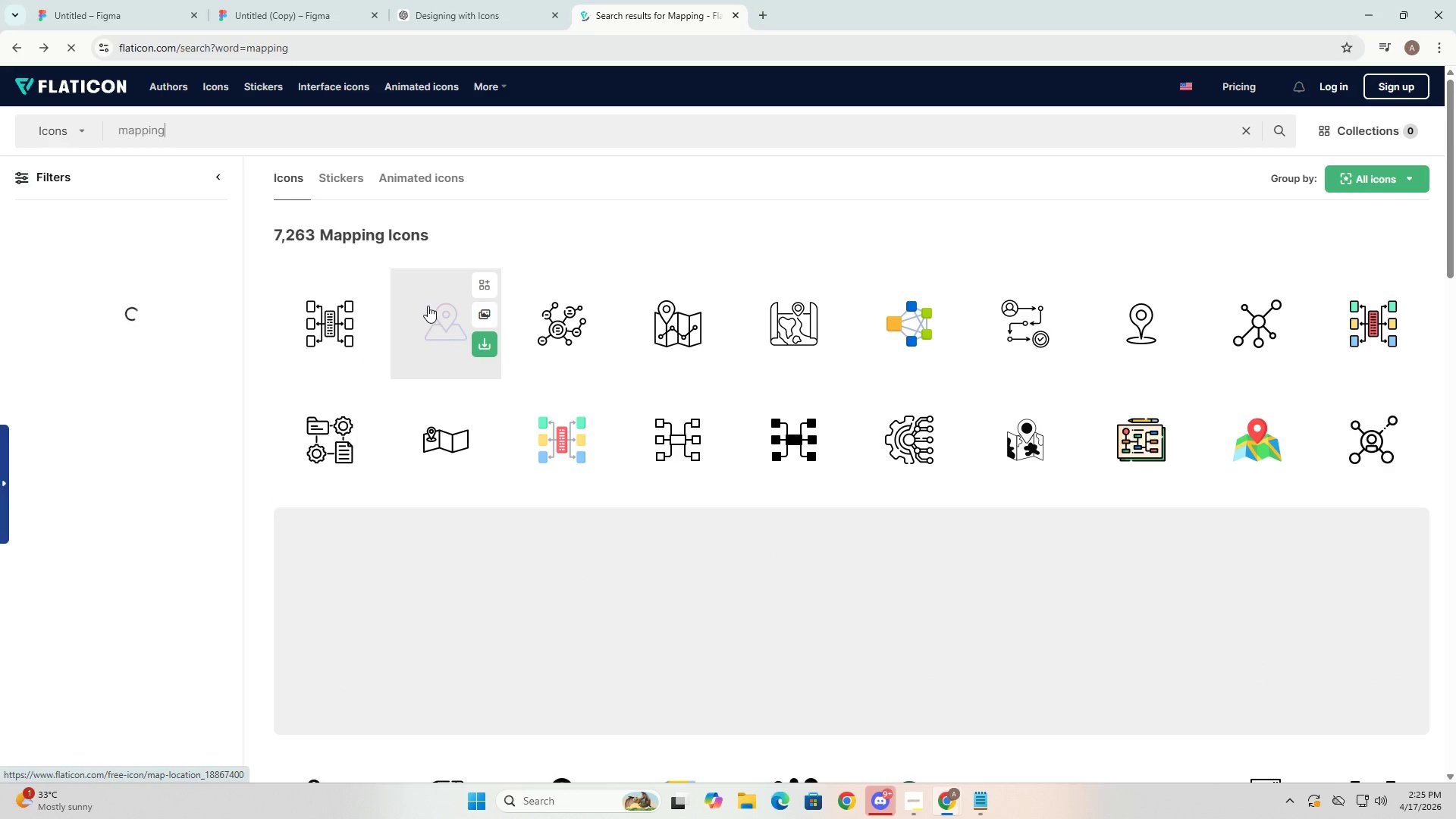 
right_click([432, 317])
 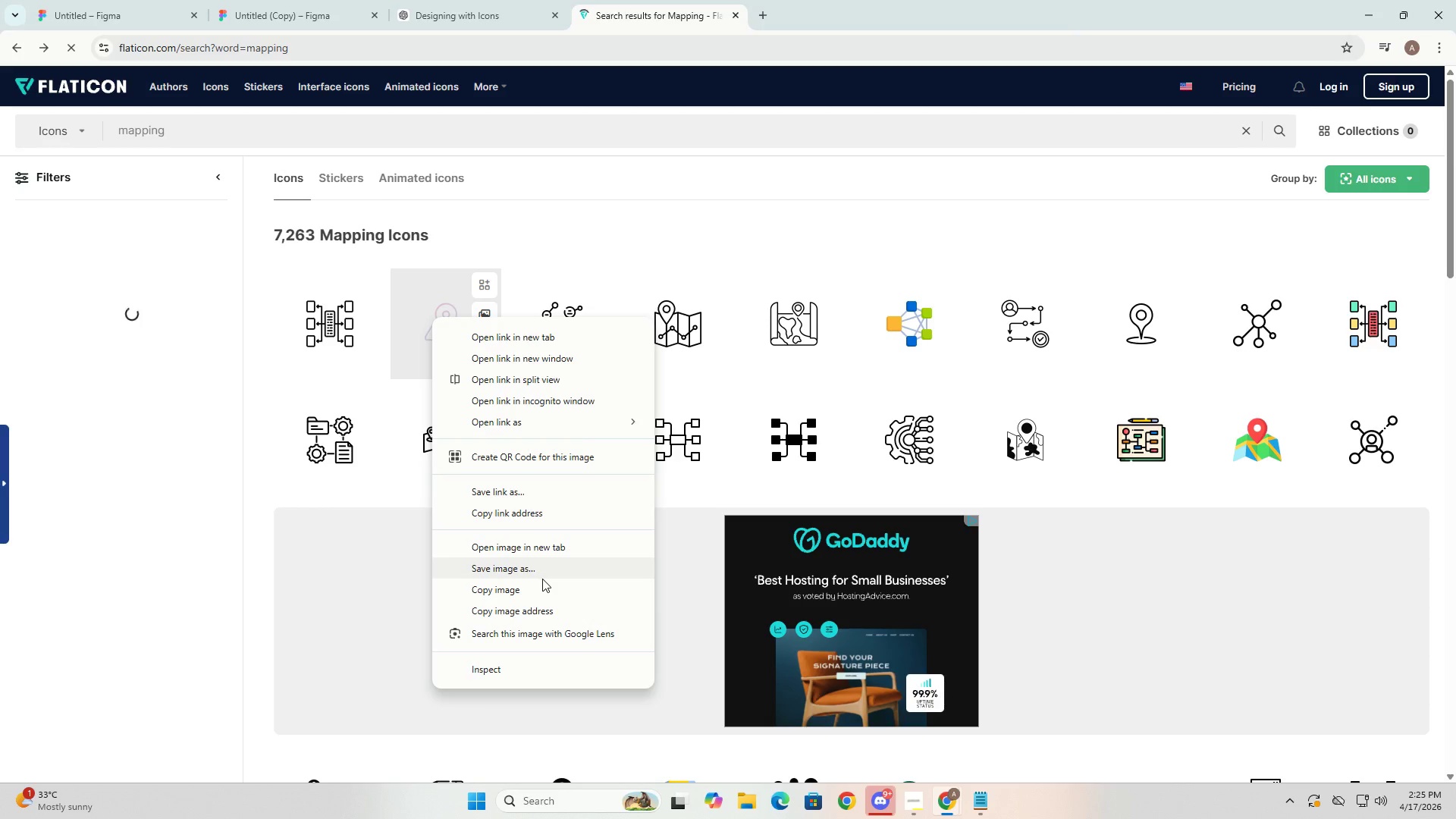 
left_click([536, 591])
 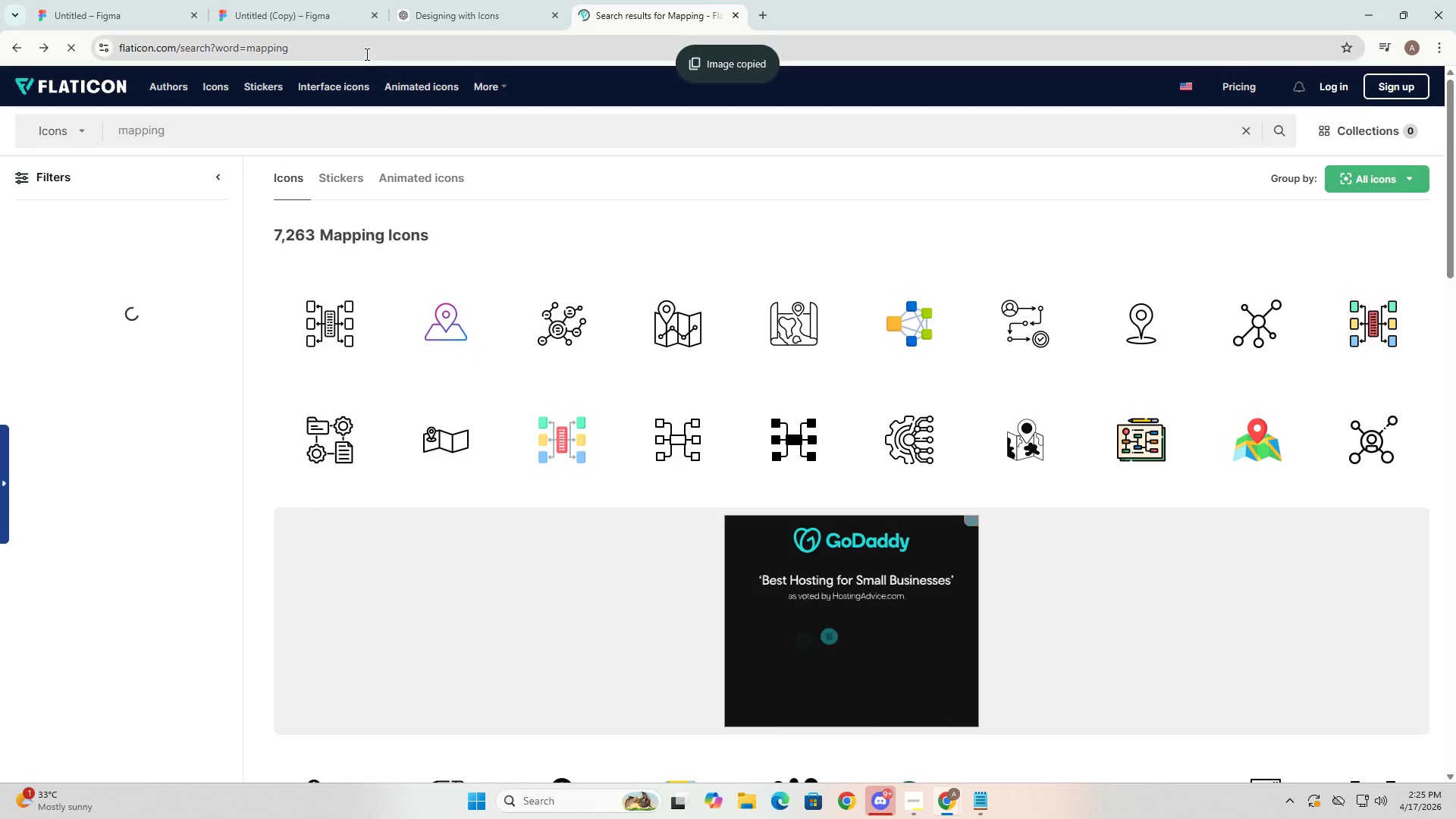 
key(Alt+Tab)
 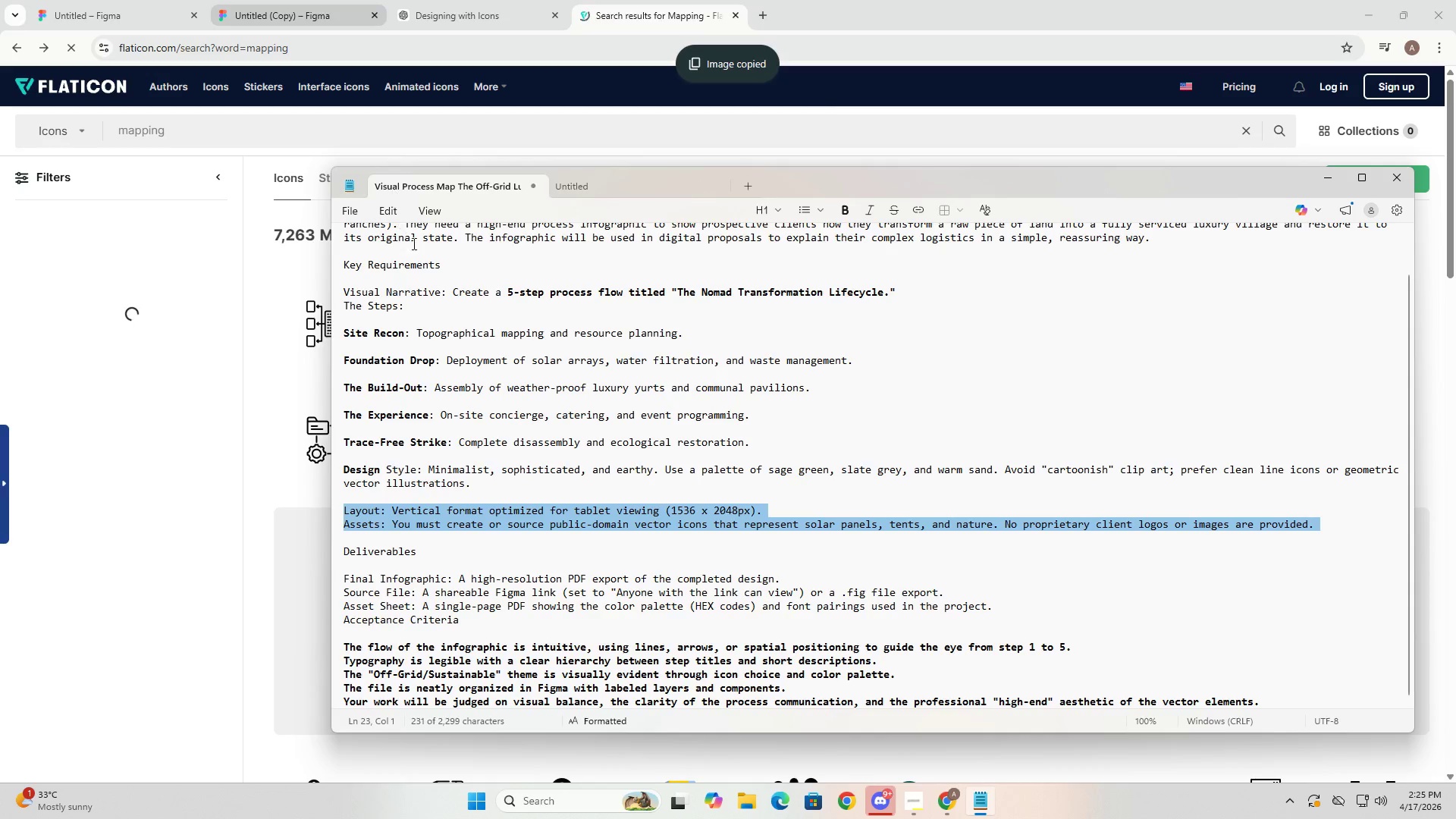 
key(Alt+Tab)
 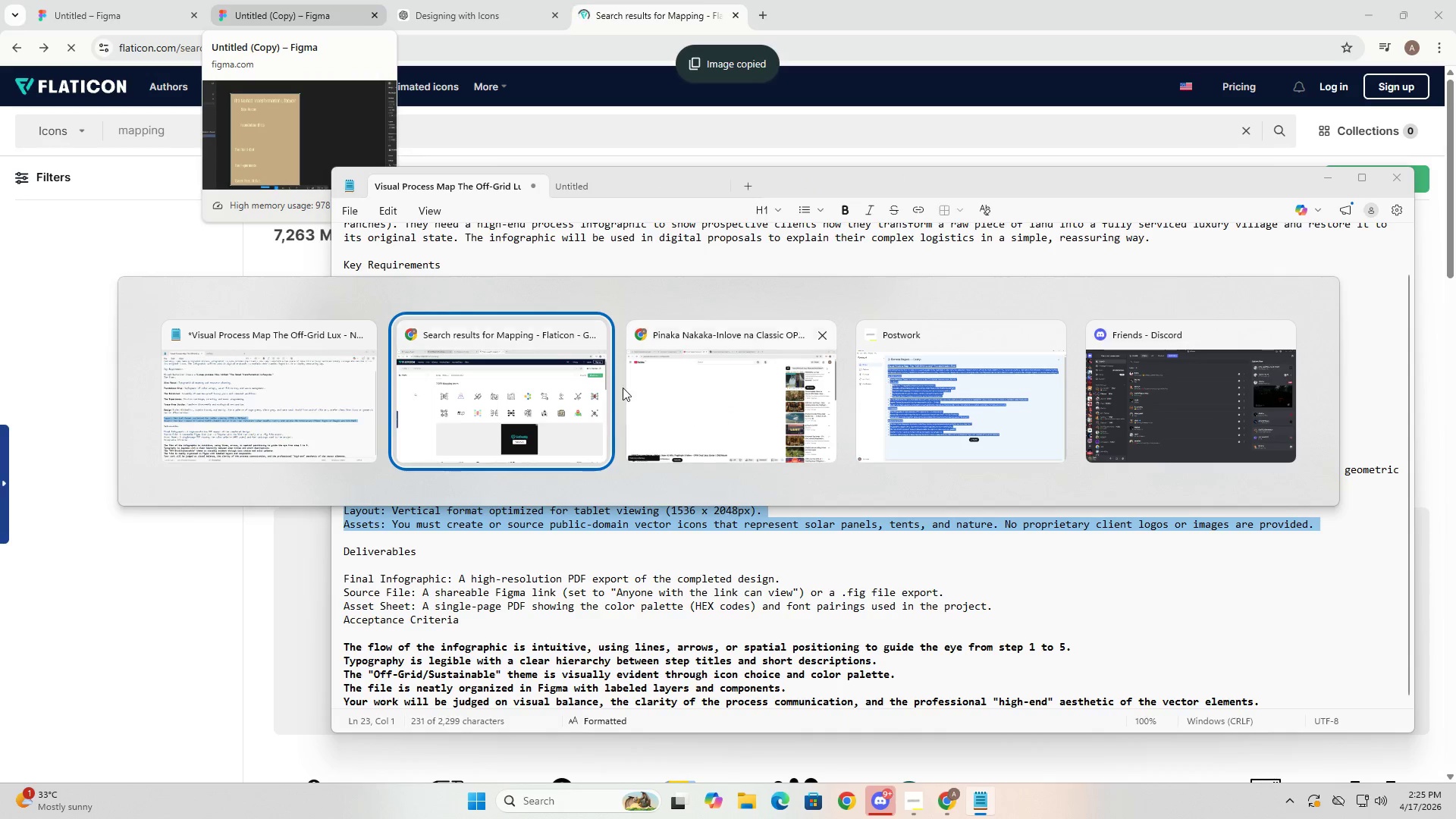 
left_click([278, 118])
 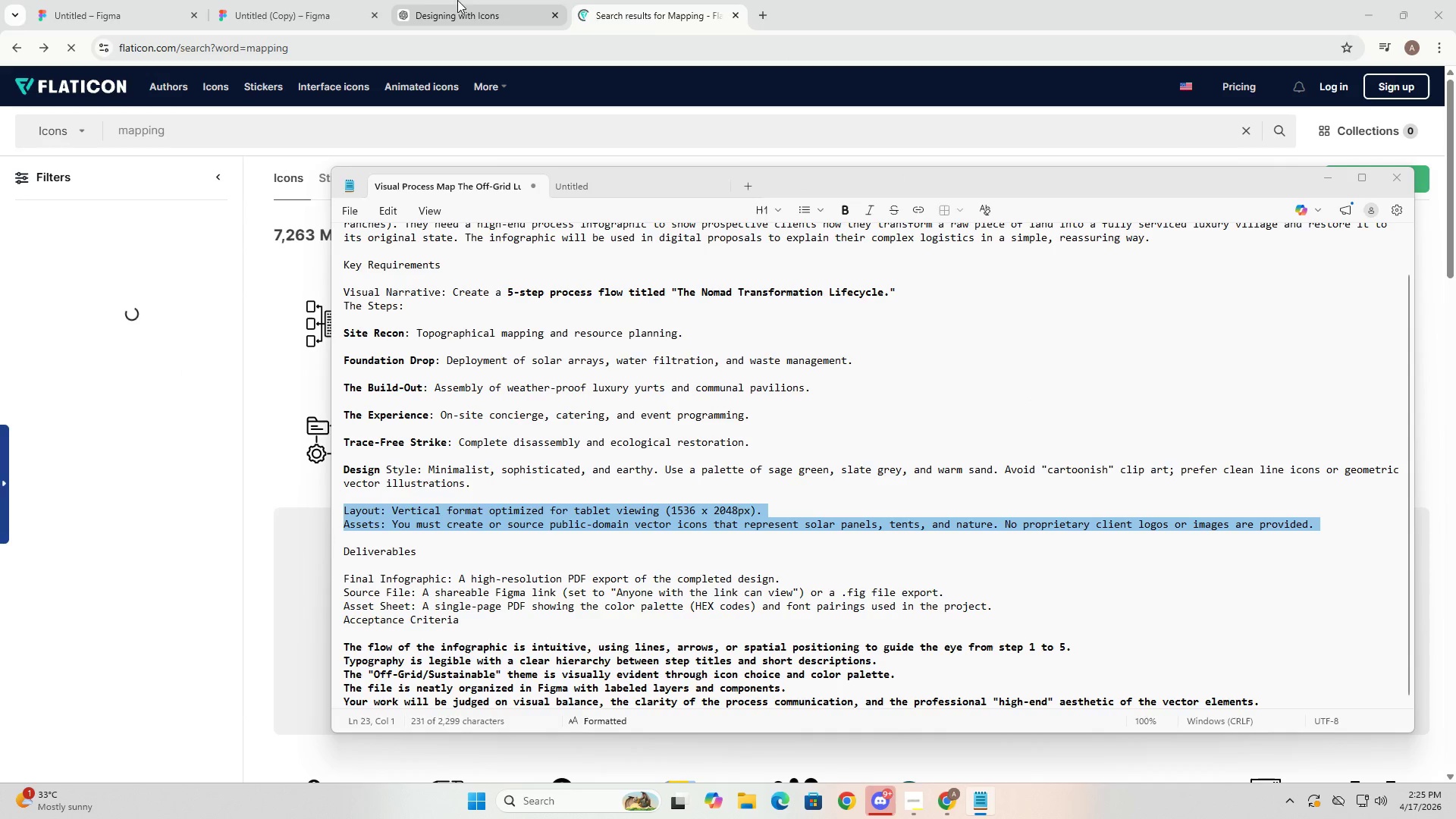 
left_click([162, 0])
 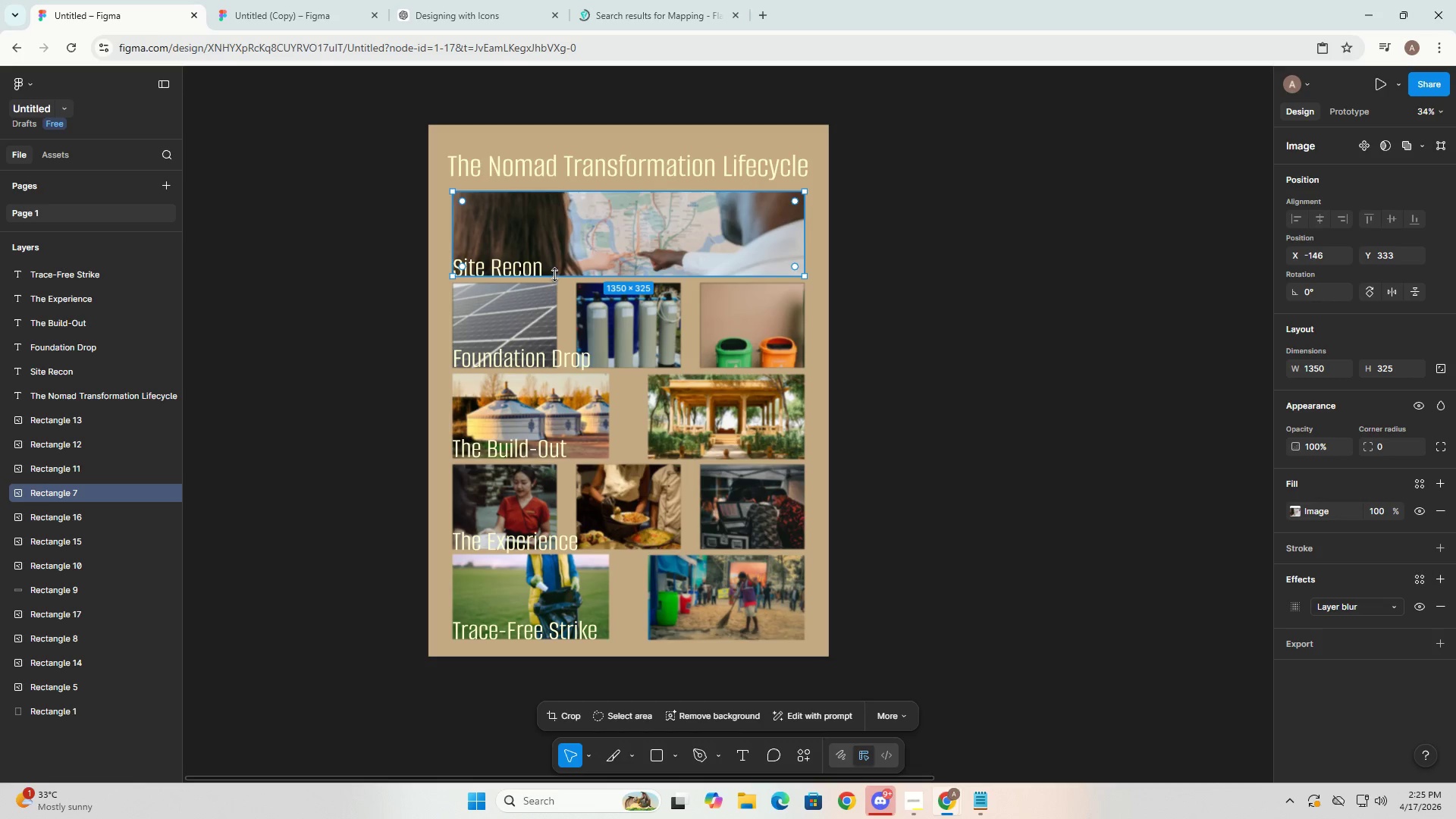 
left_click([283, 0])
 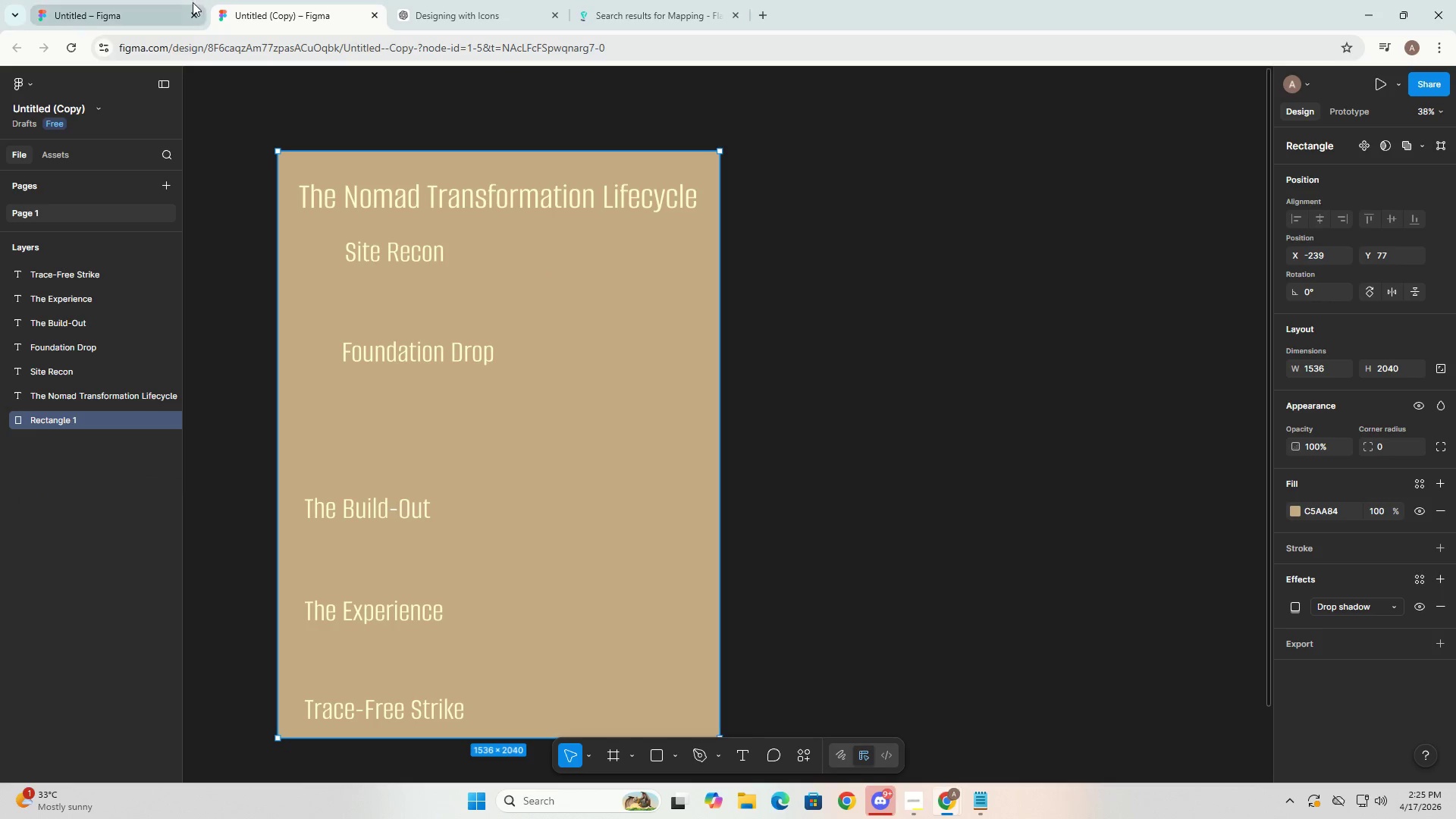 
left_click([165, 4])
 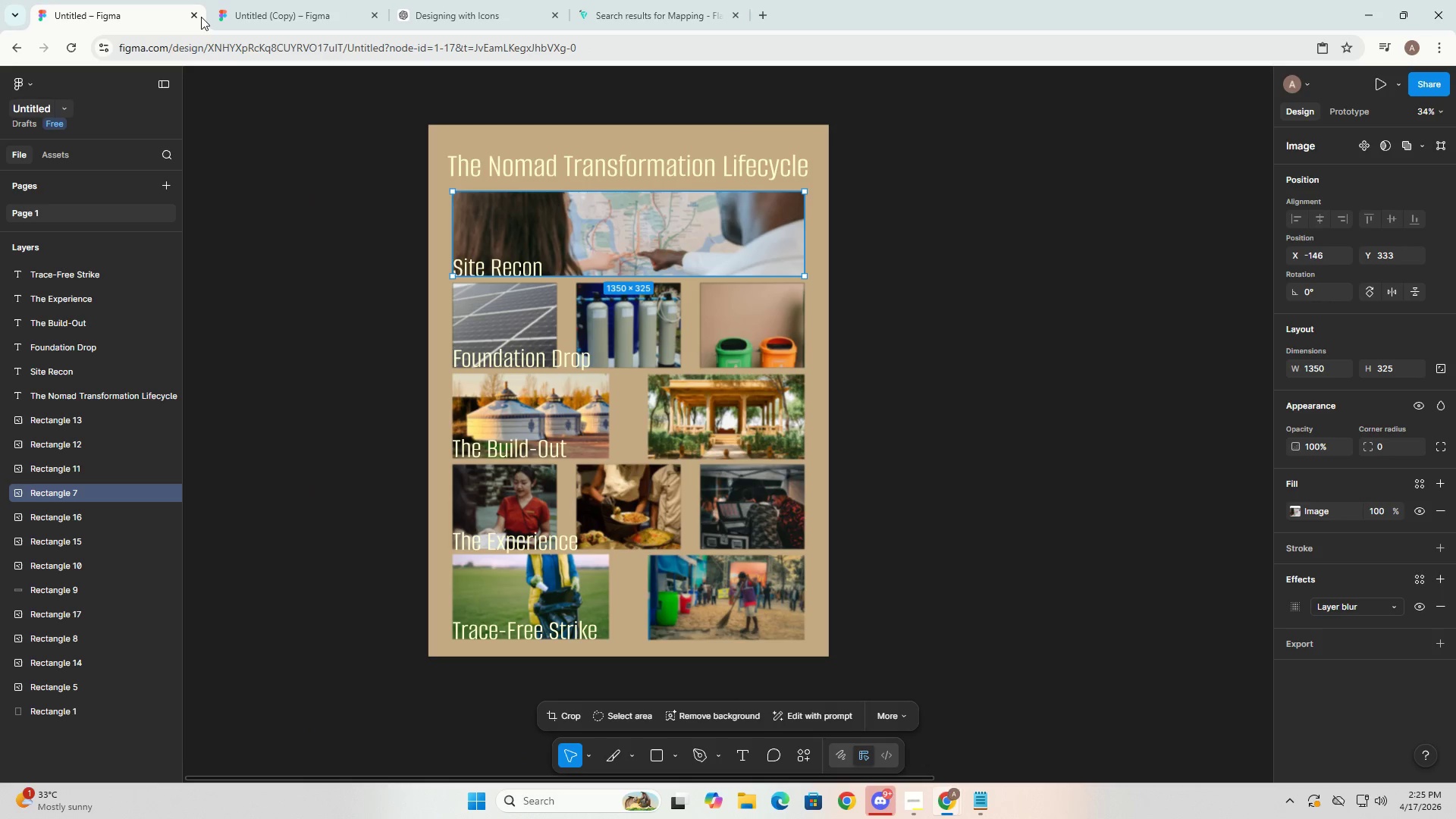 
double_click([195, 17])
 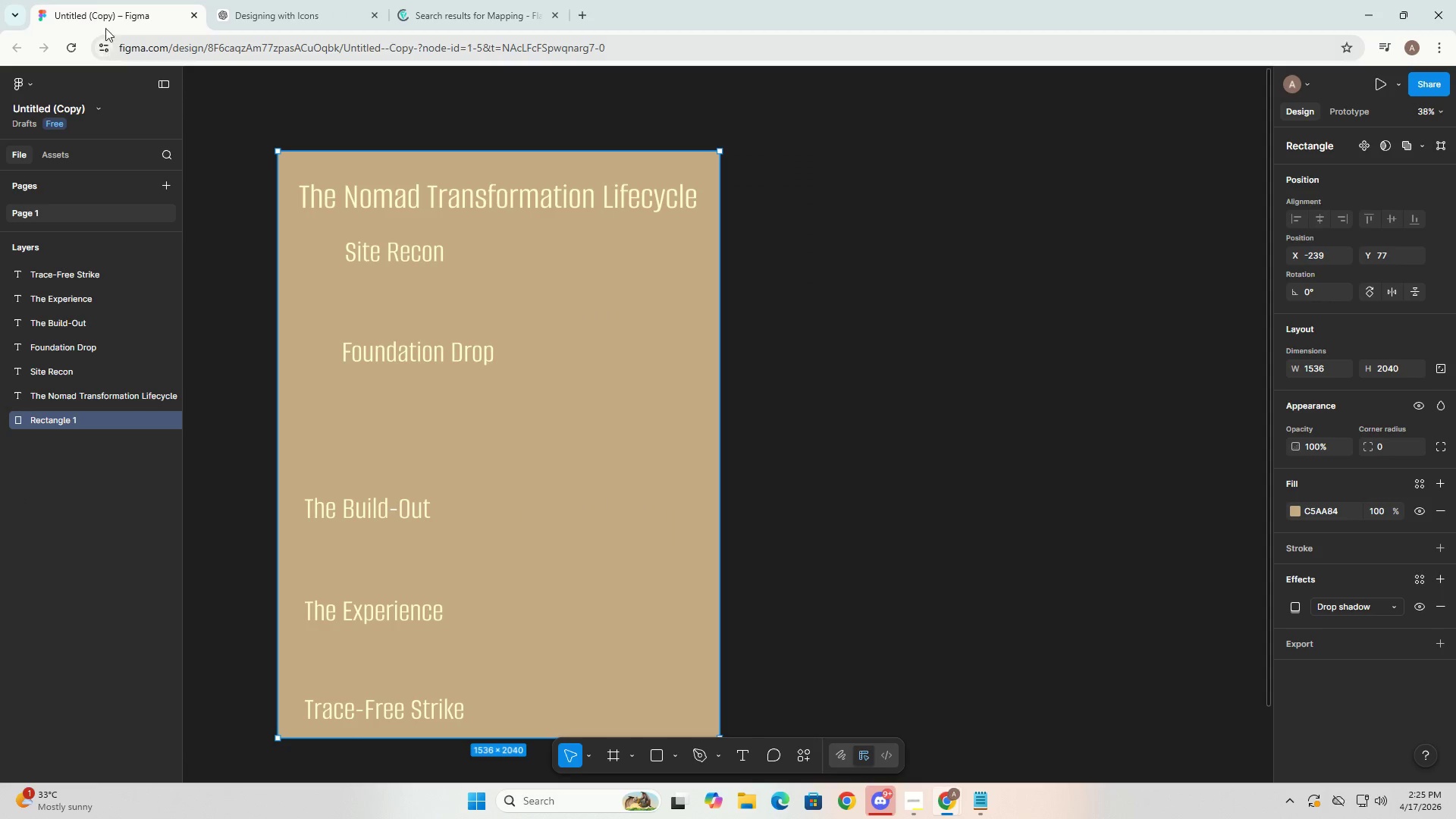 
triple_click([120, 0])
 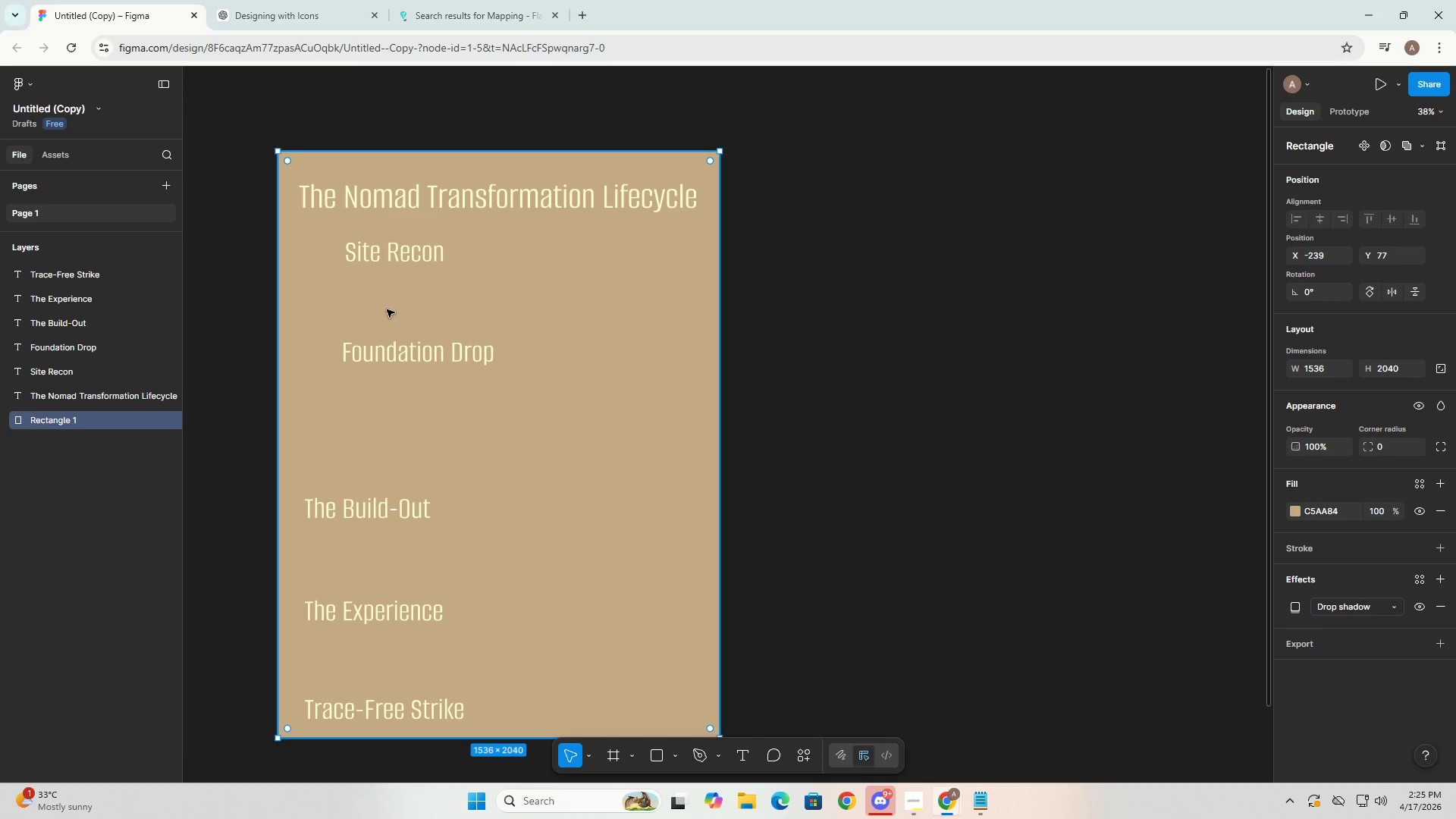 
left_click([302, 275])
 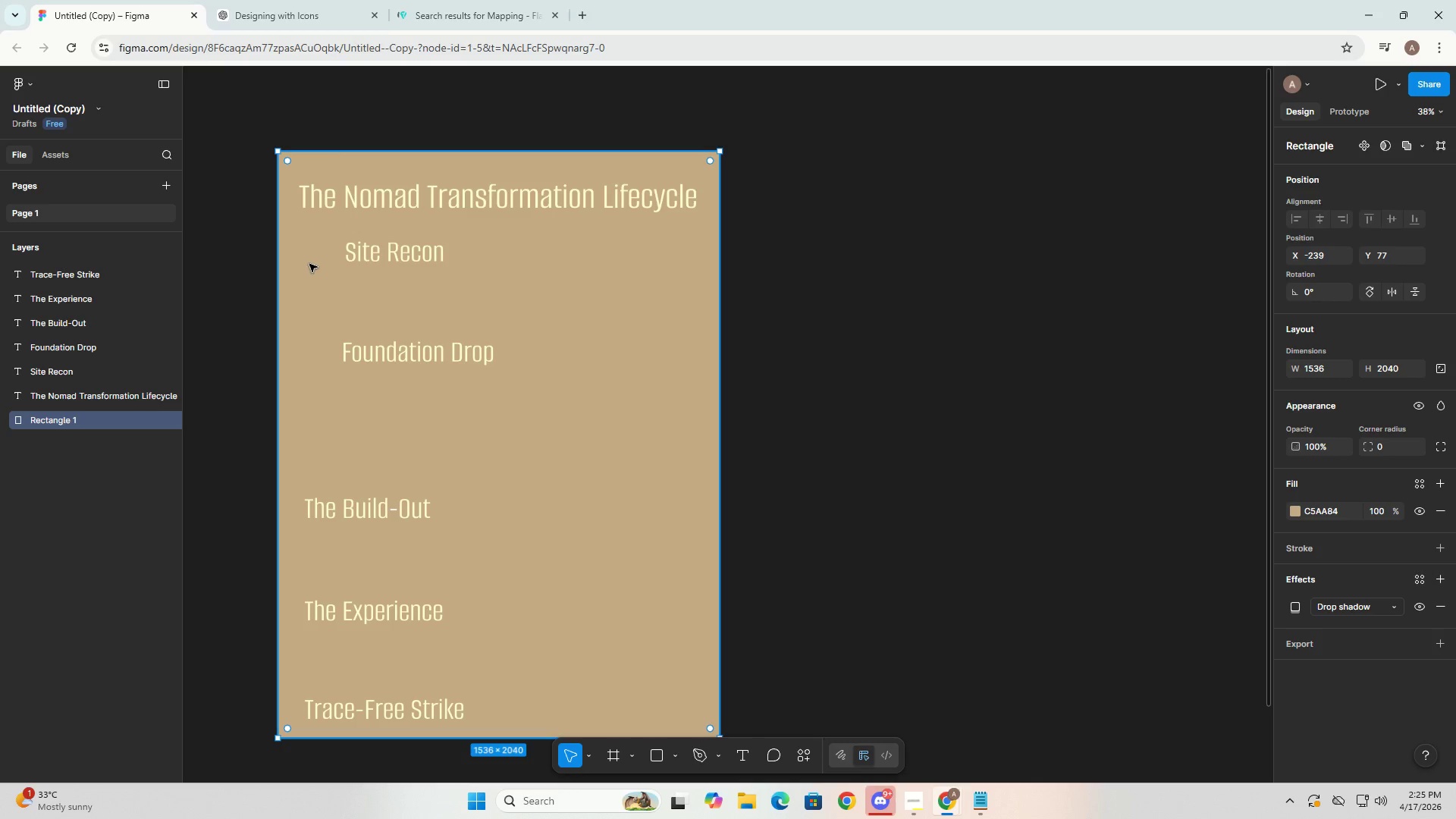 
key(Control+ControlLeft)
 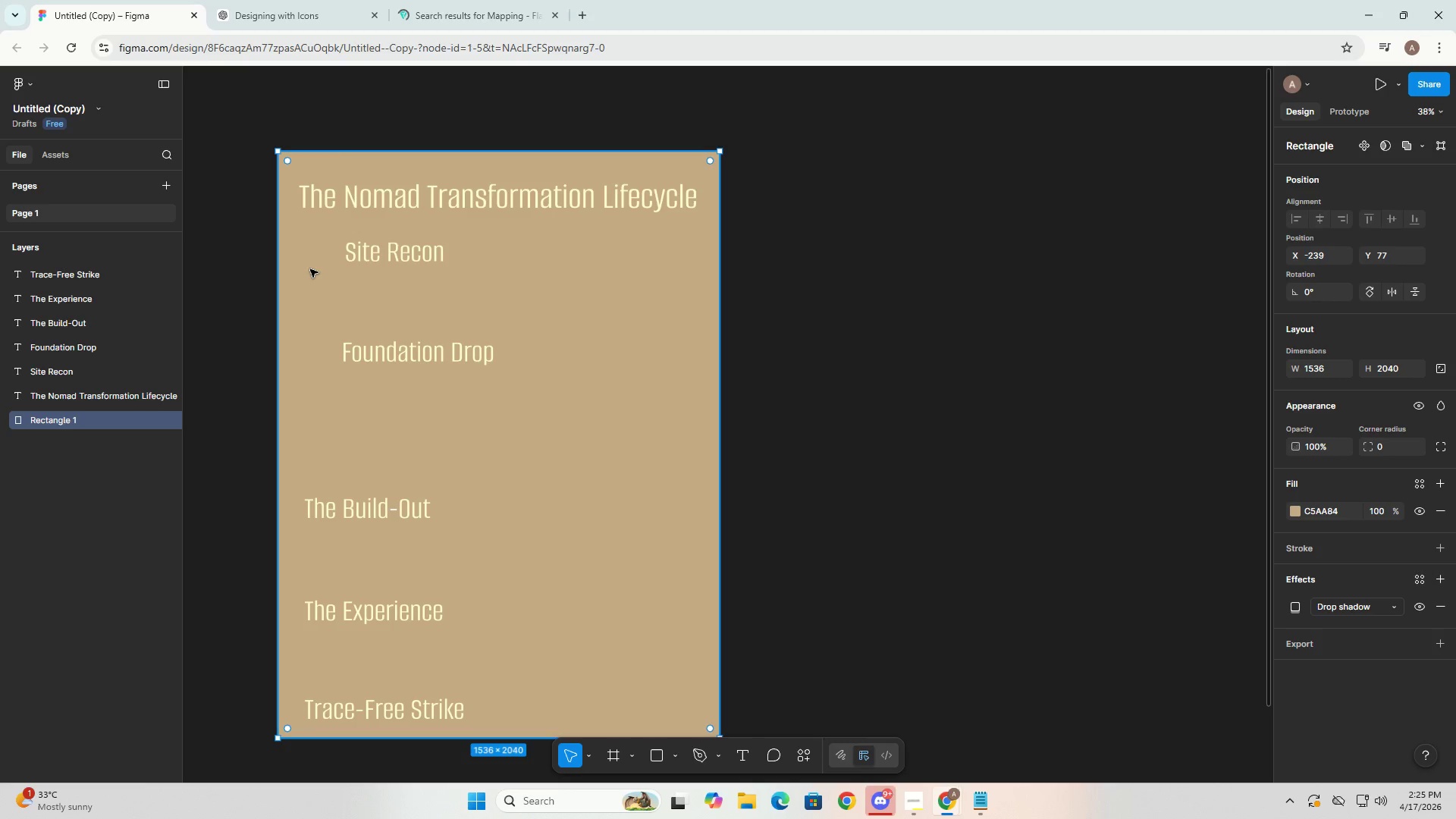 
key(Control+V)
 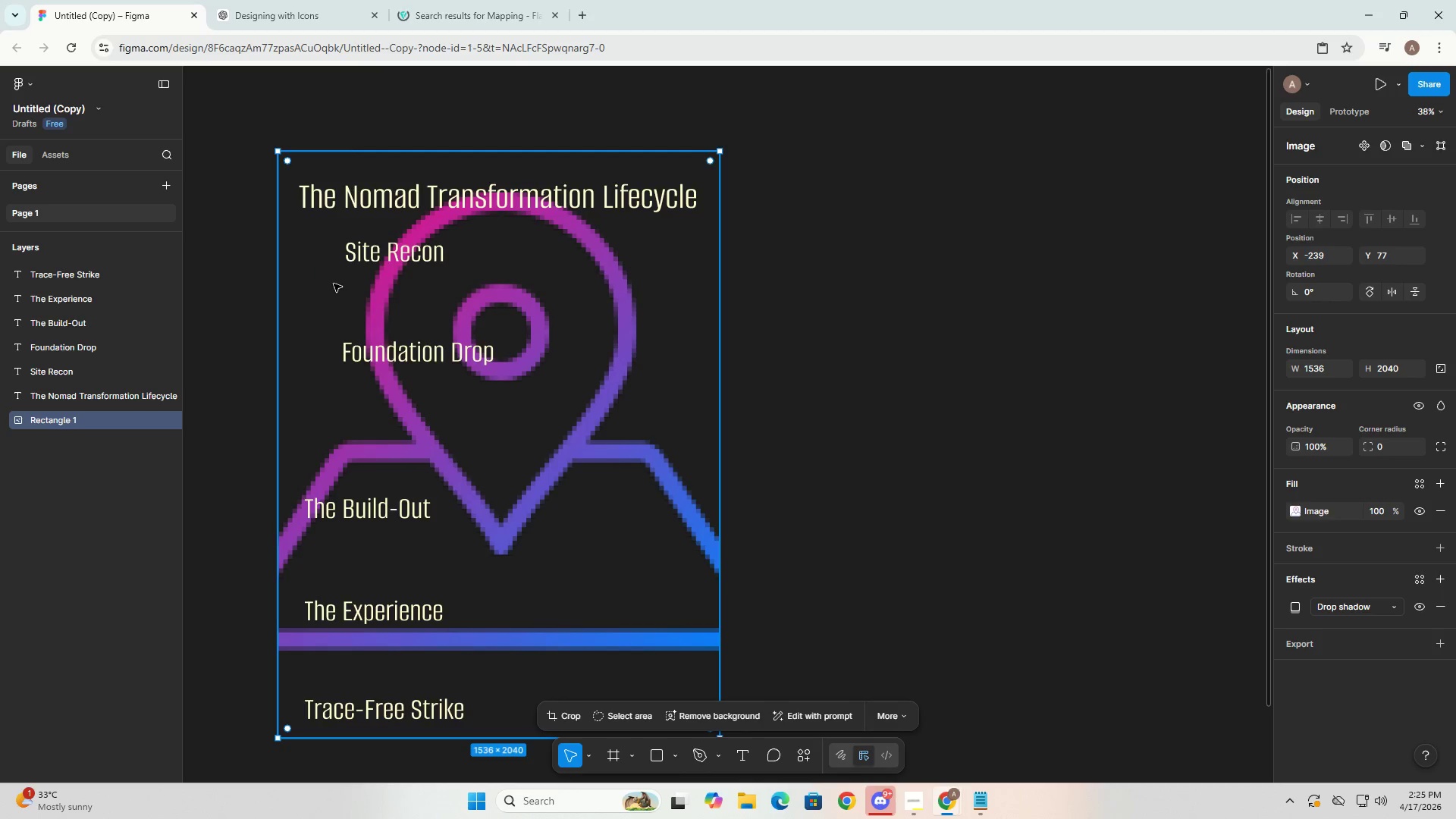 
key(Control+Z)
 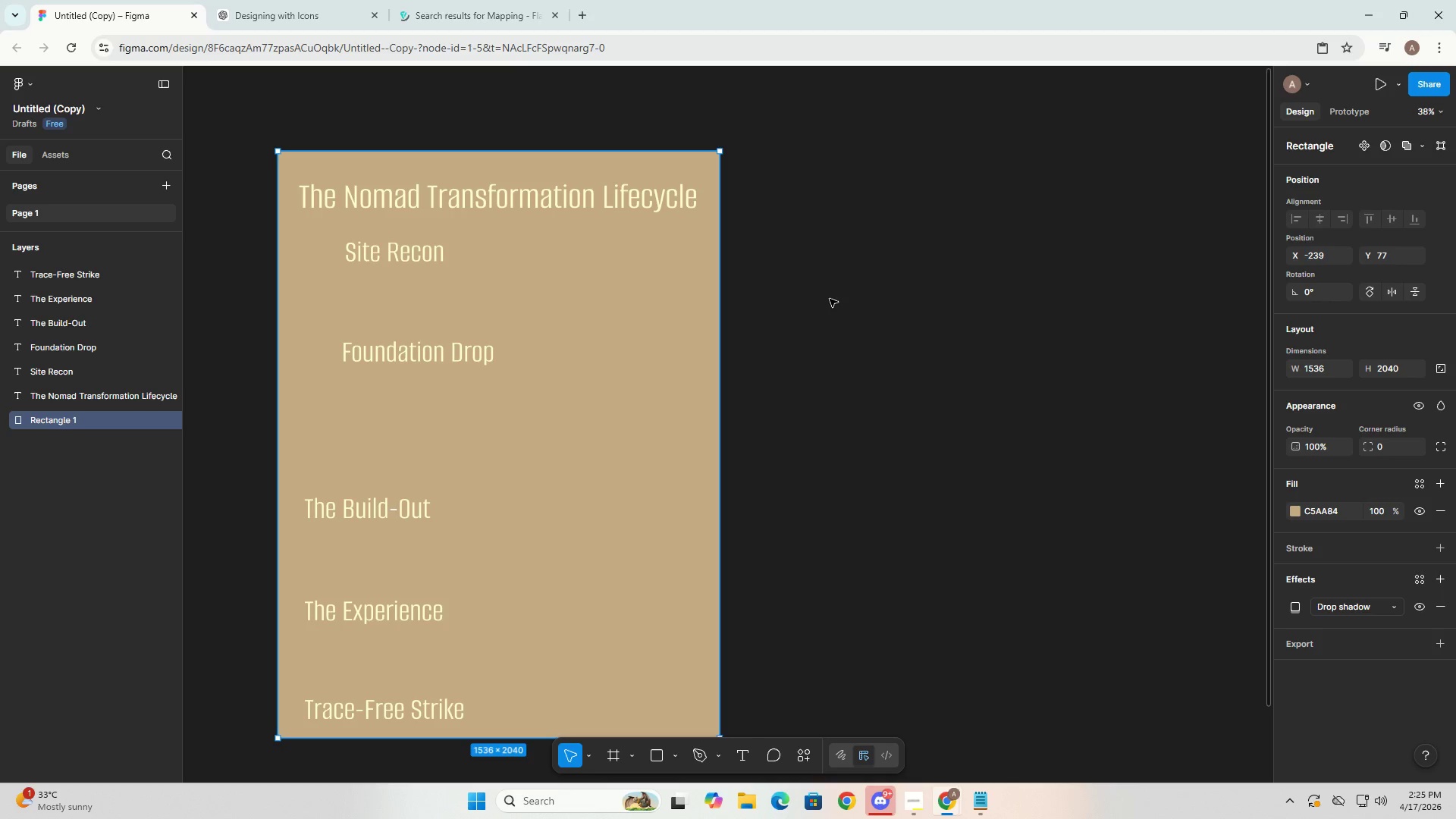 
key(Alt+Control+Tab)
 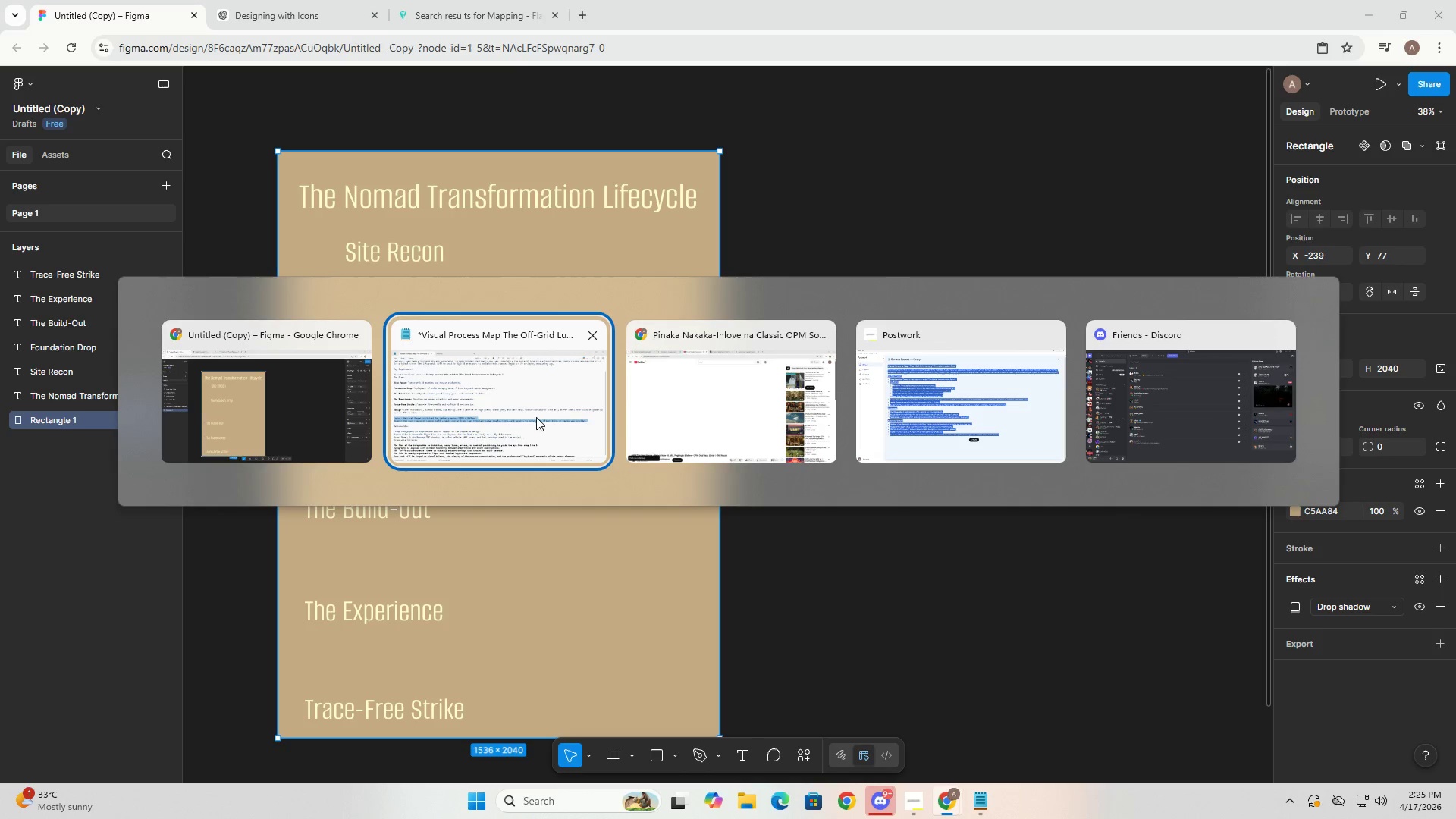 
left_click([531, 414])
 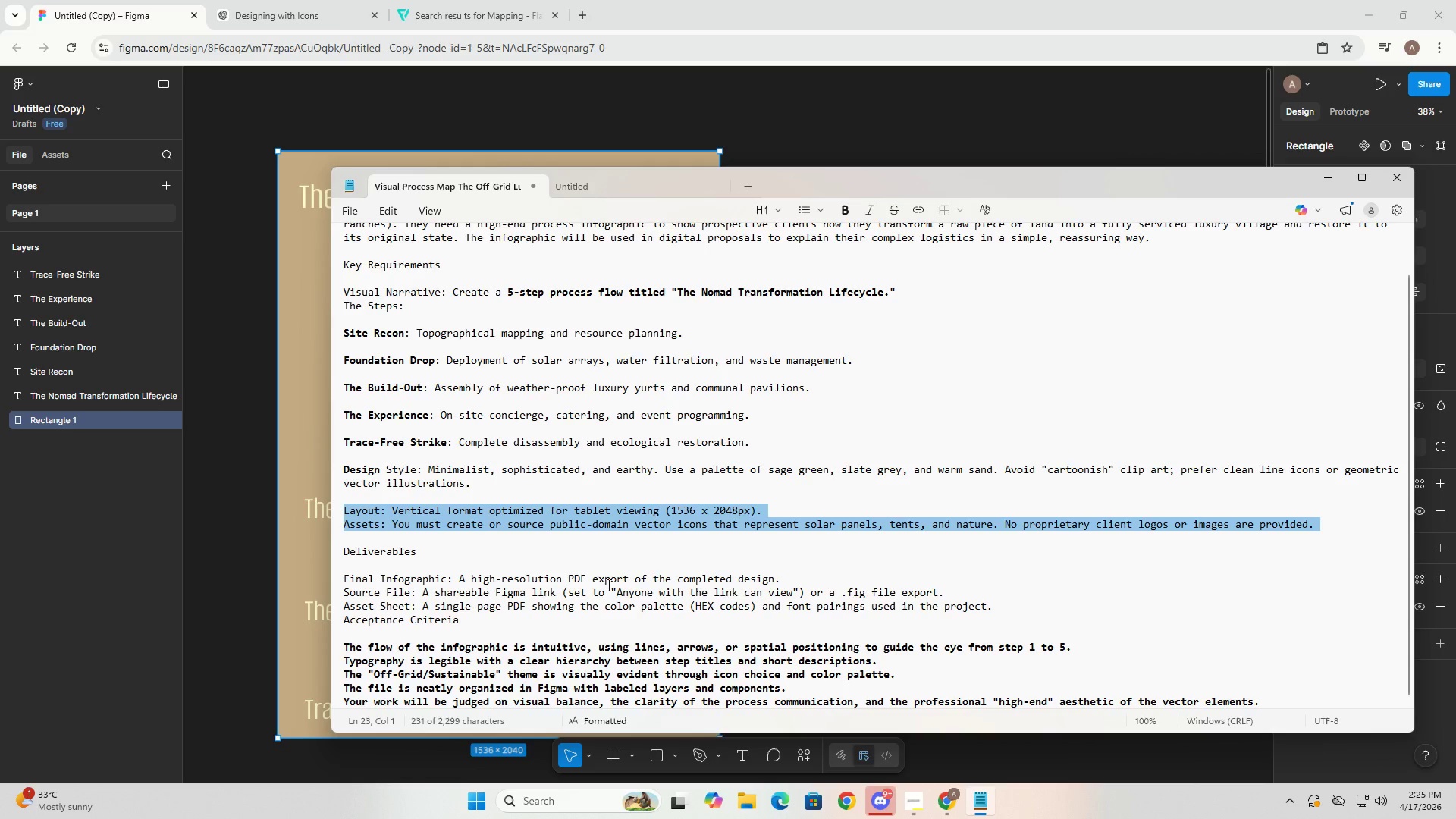 
scroll: coordinate [660, 592], scroll_direction: down, amount: 2.0
 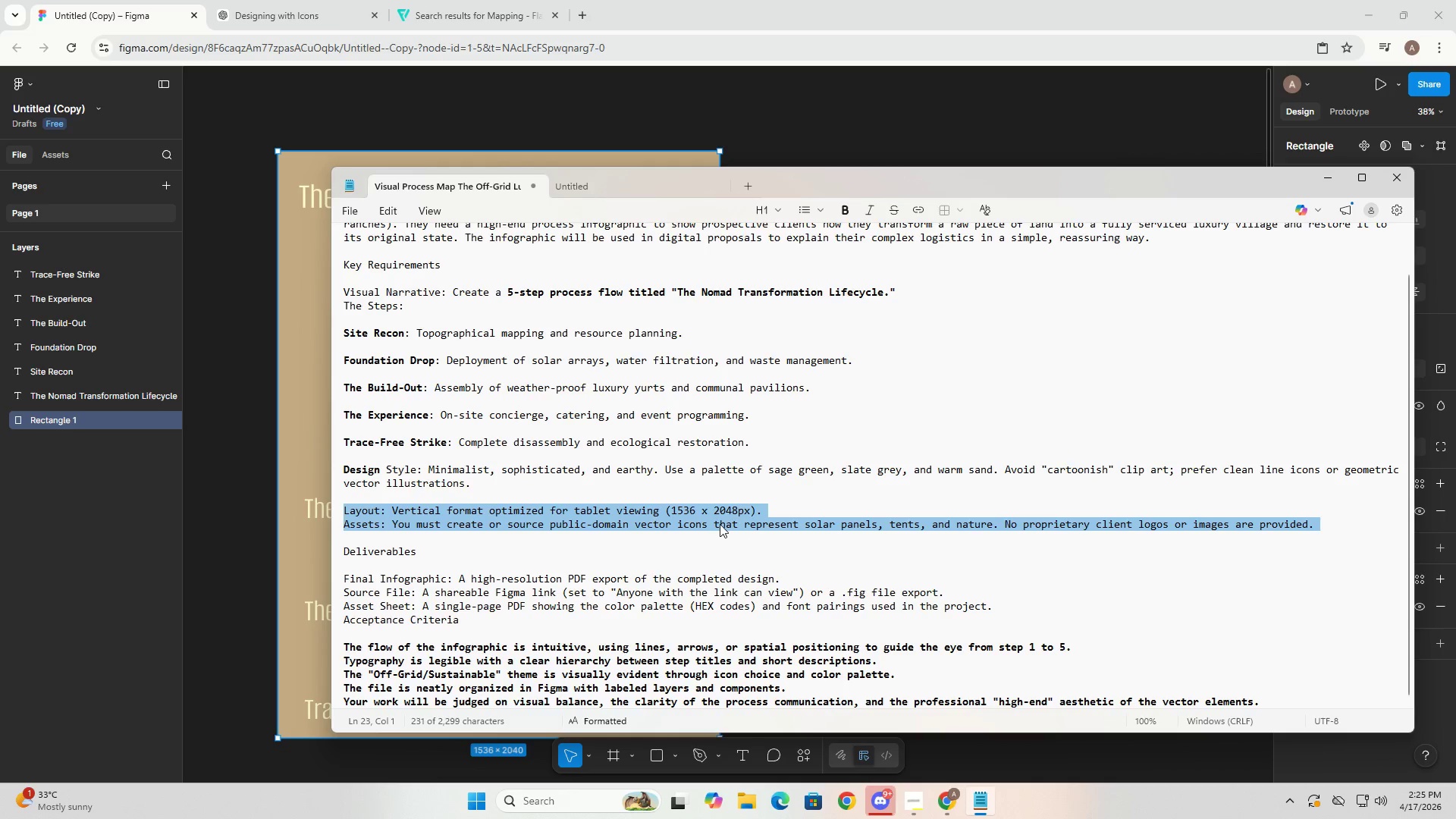 
key(Alt+Control+Tab)
 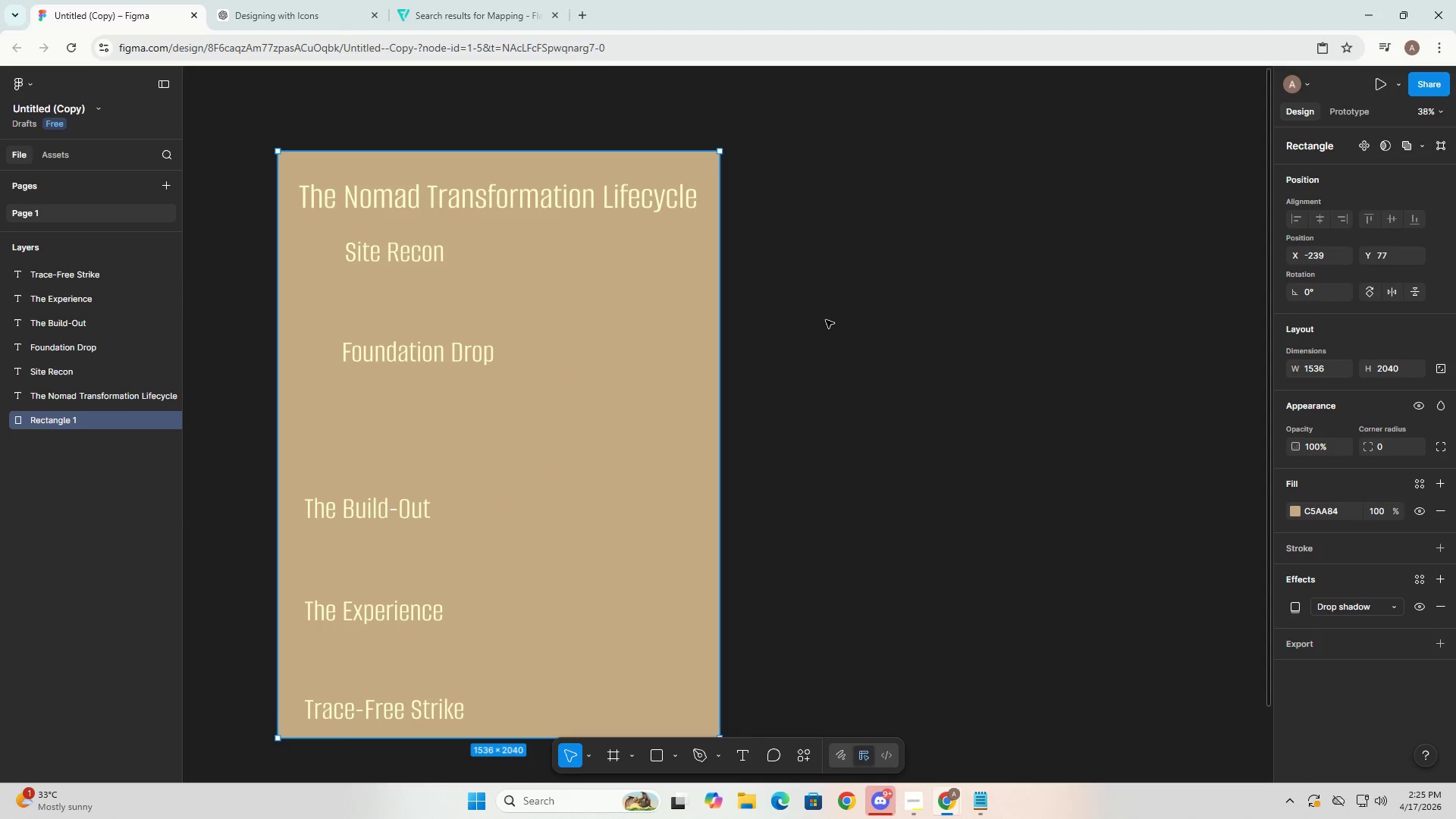 
left_click([826, 320])
 